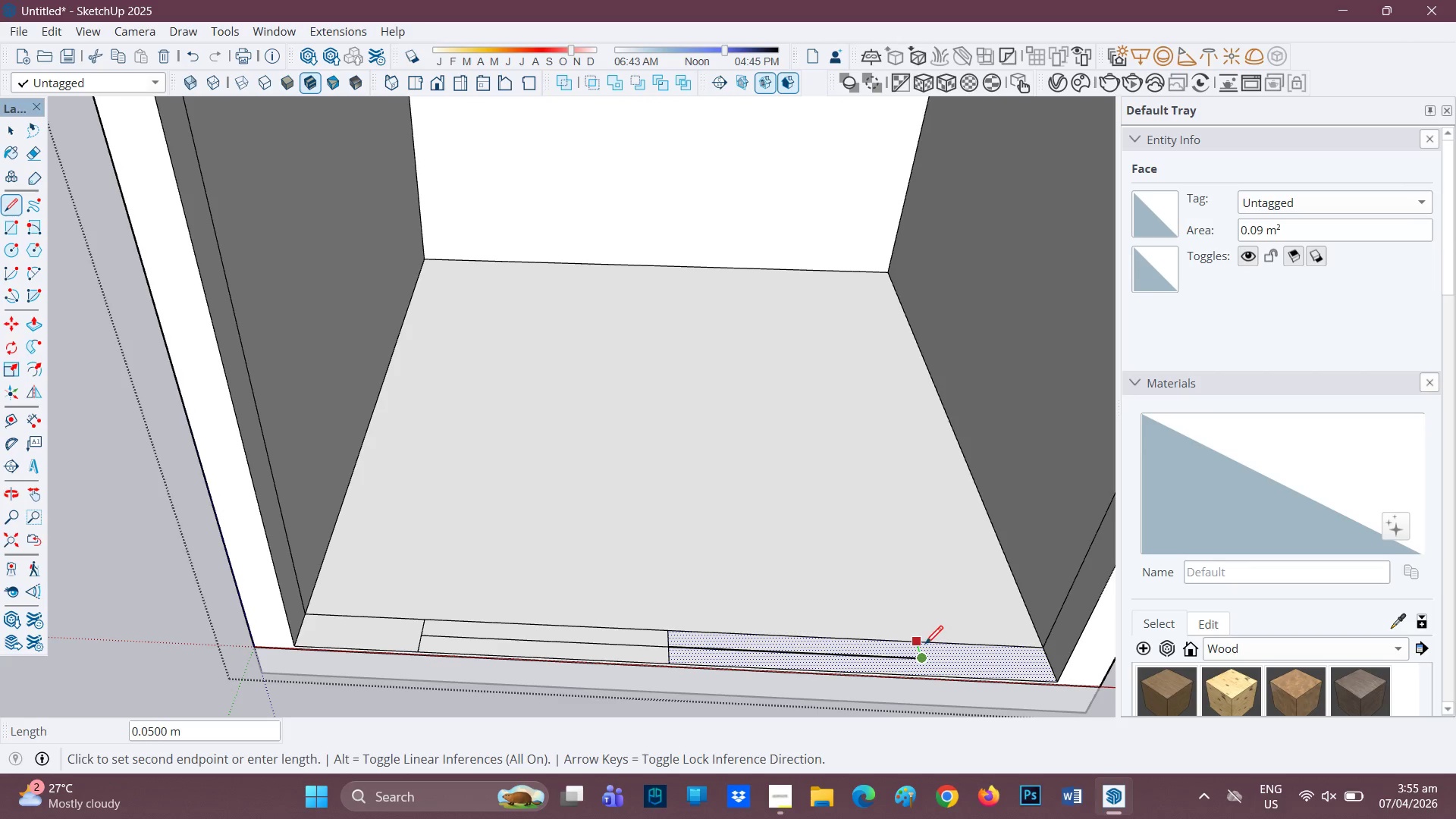 
left_click([925, 645])
 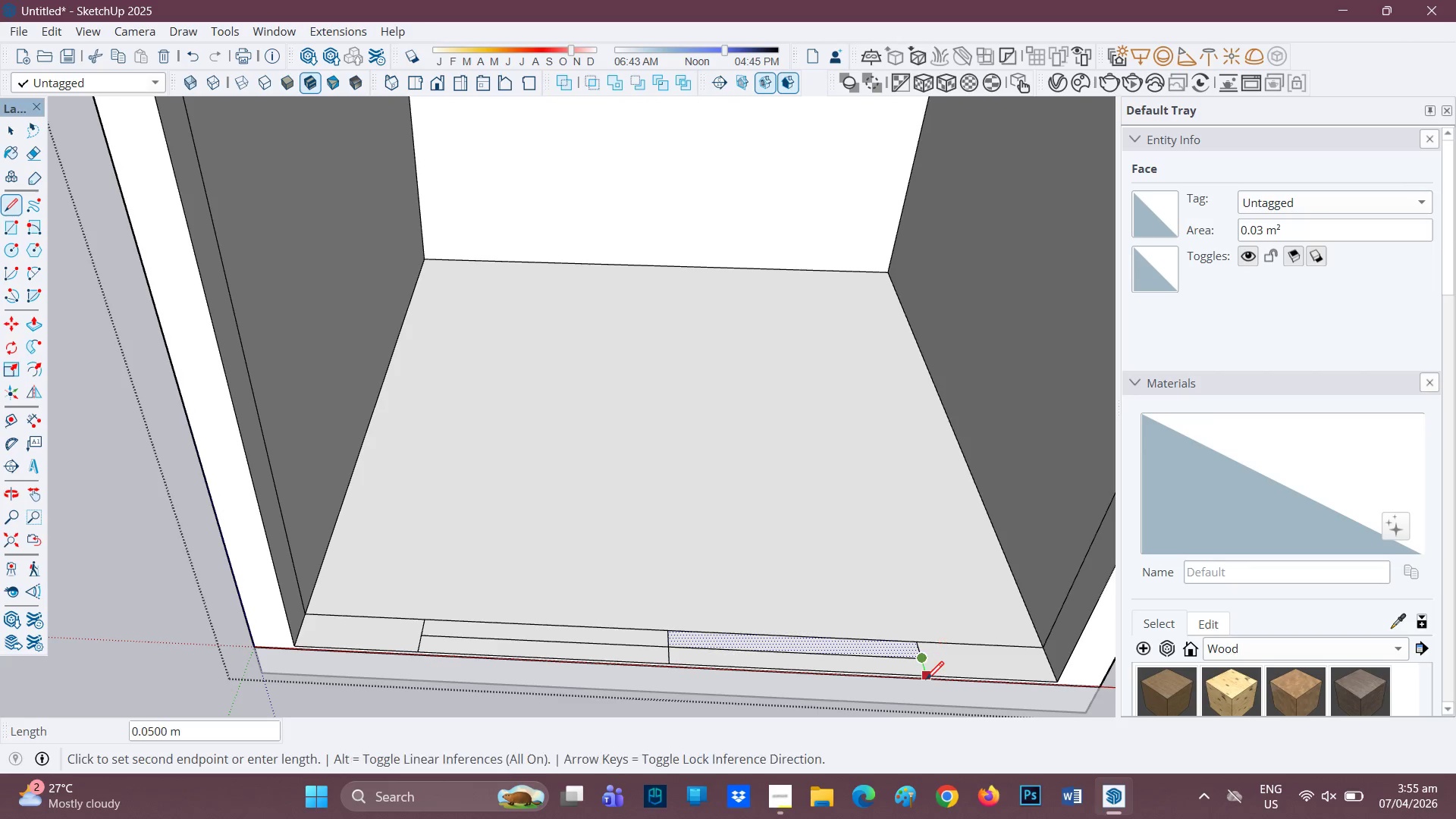 
left_click([926, 681])
 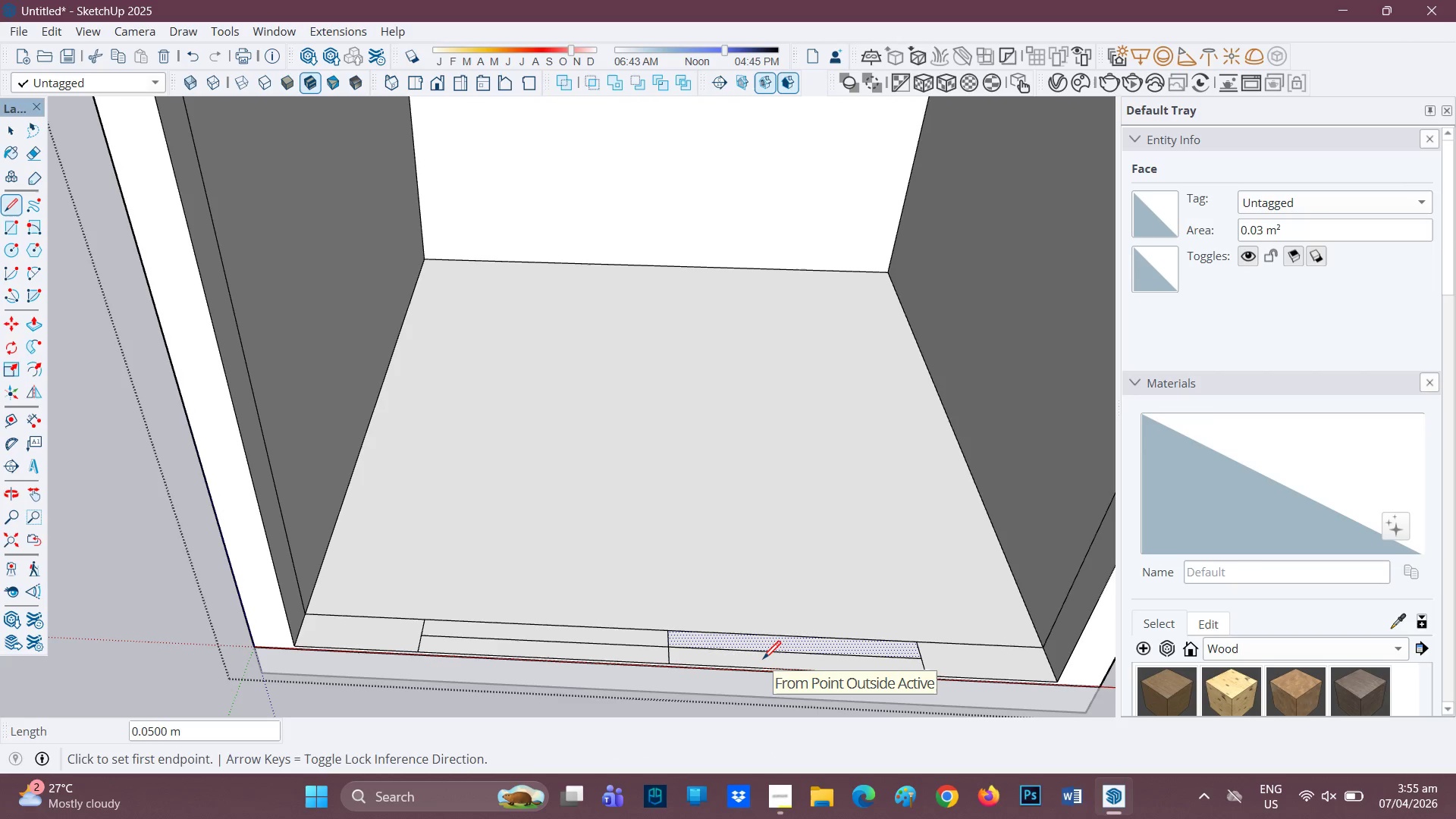 
key(E)
 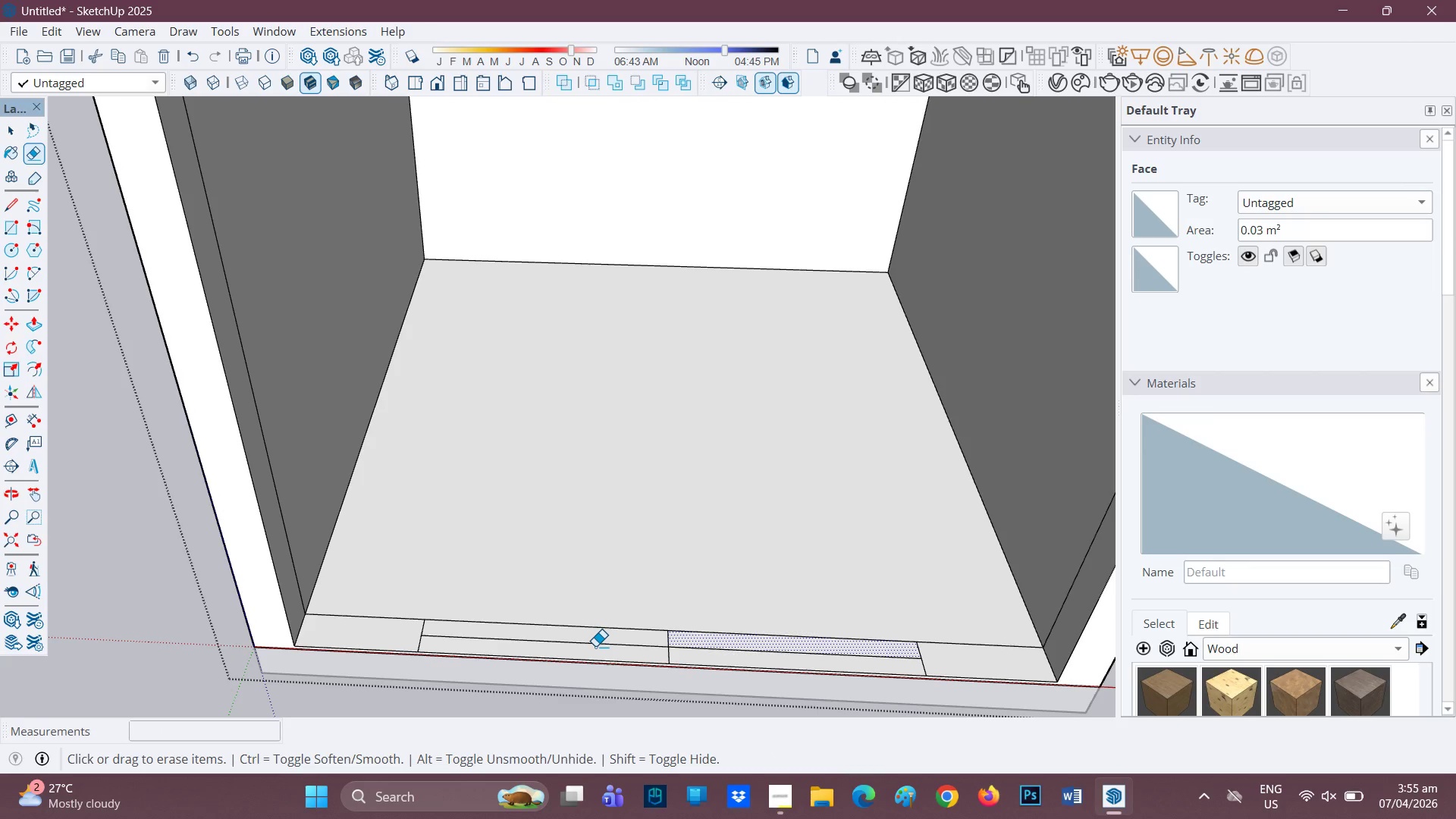 
left_click_drag(start_coordinate=[595, 644], to_coordinate=[613, 646])
 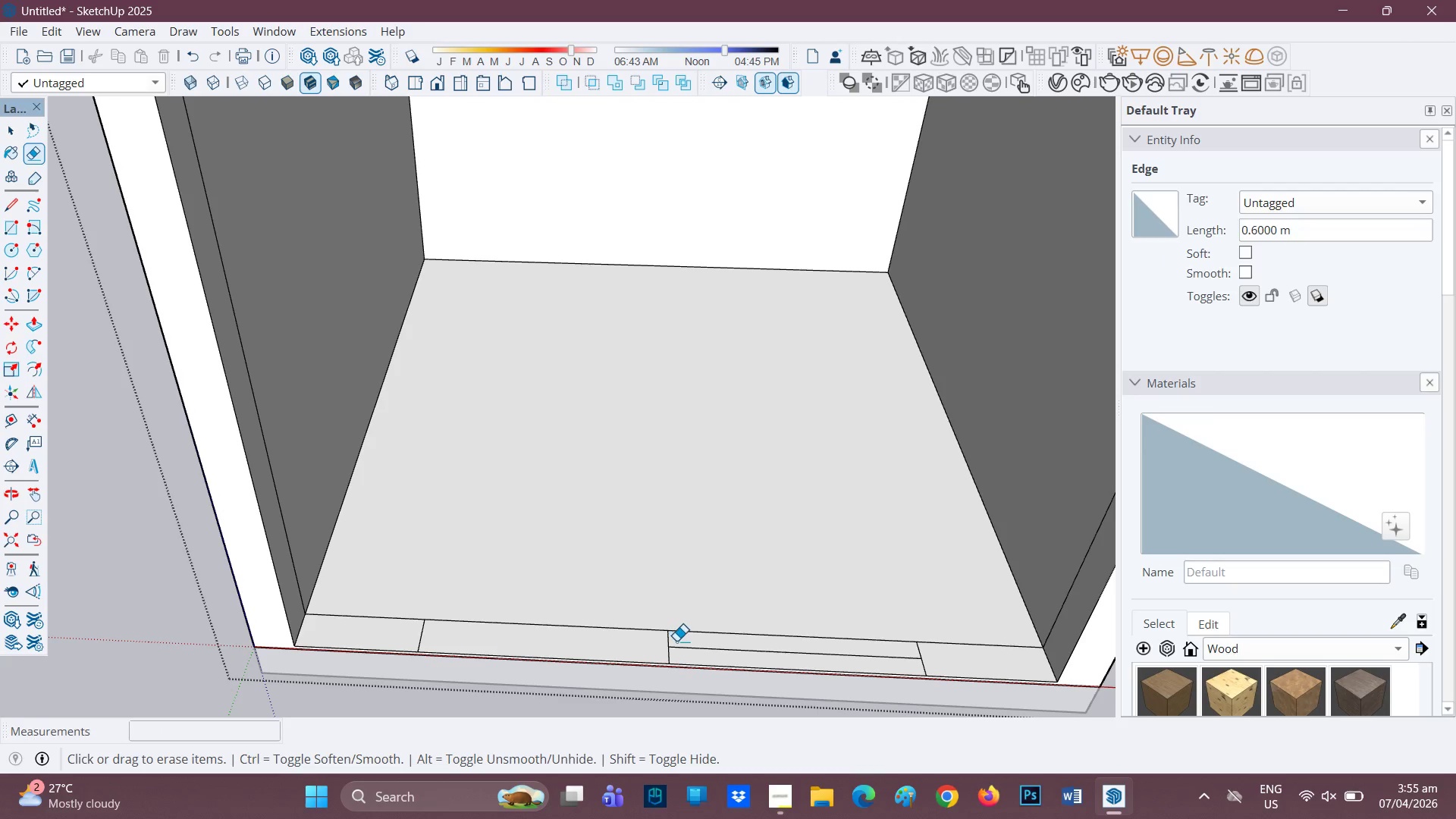 
left_click_drag(start_coordinate=[677, 643], to_coordinate=[668, 651])
 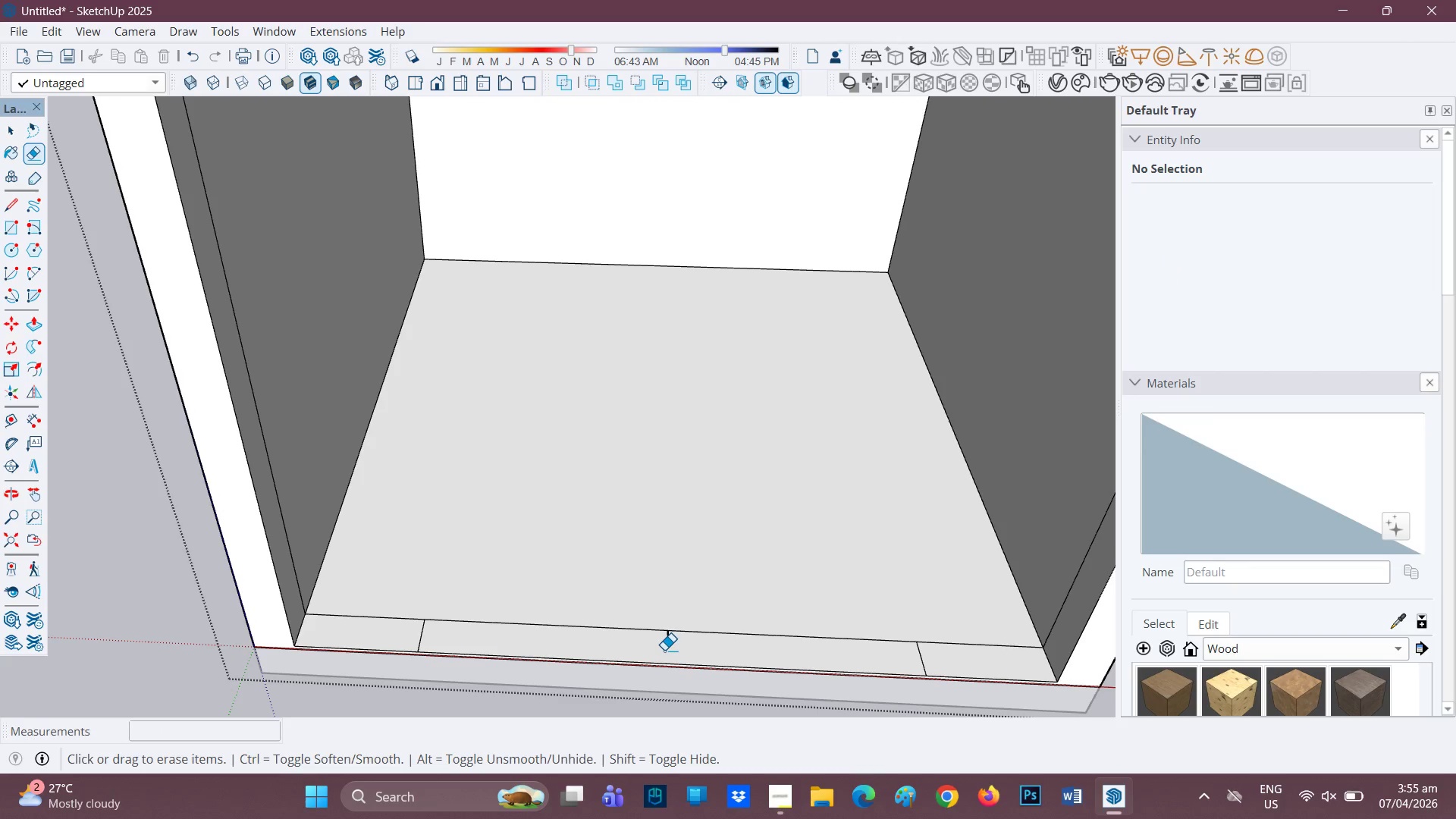 
left_click_drag(start_coordinate=[664, 650], to_coordinate=[672, 648])
 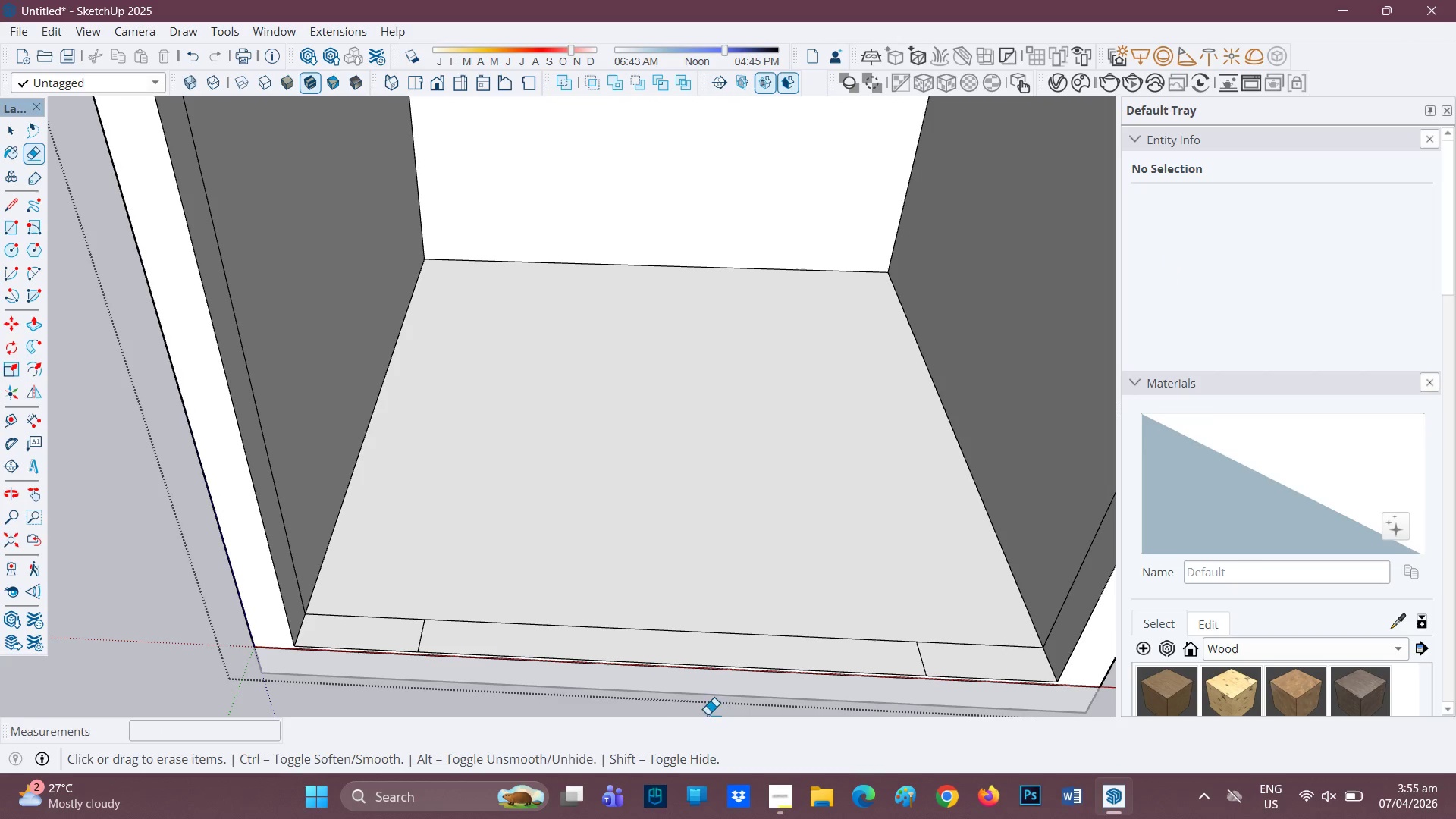 
key(L)
 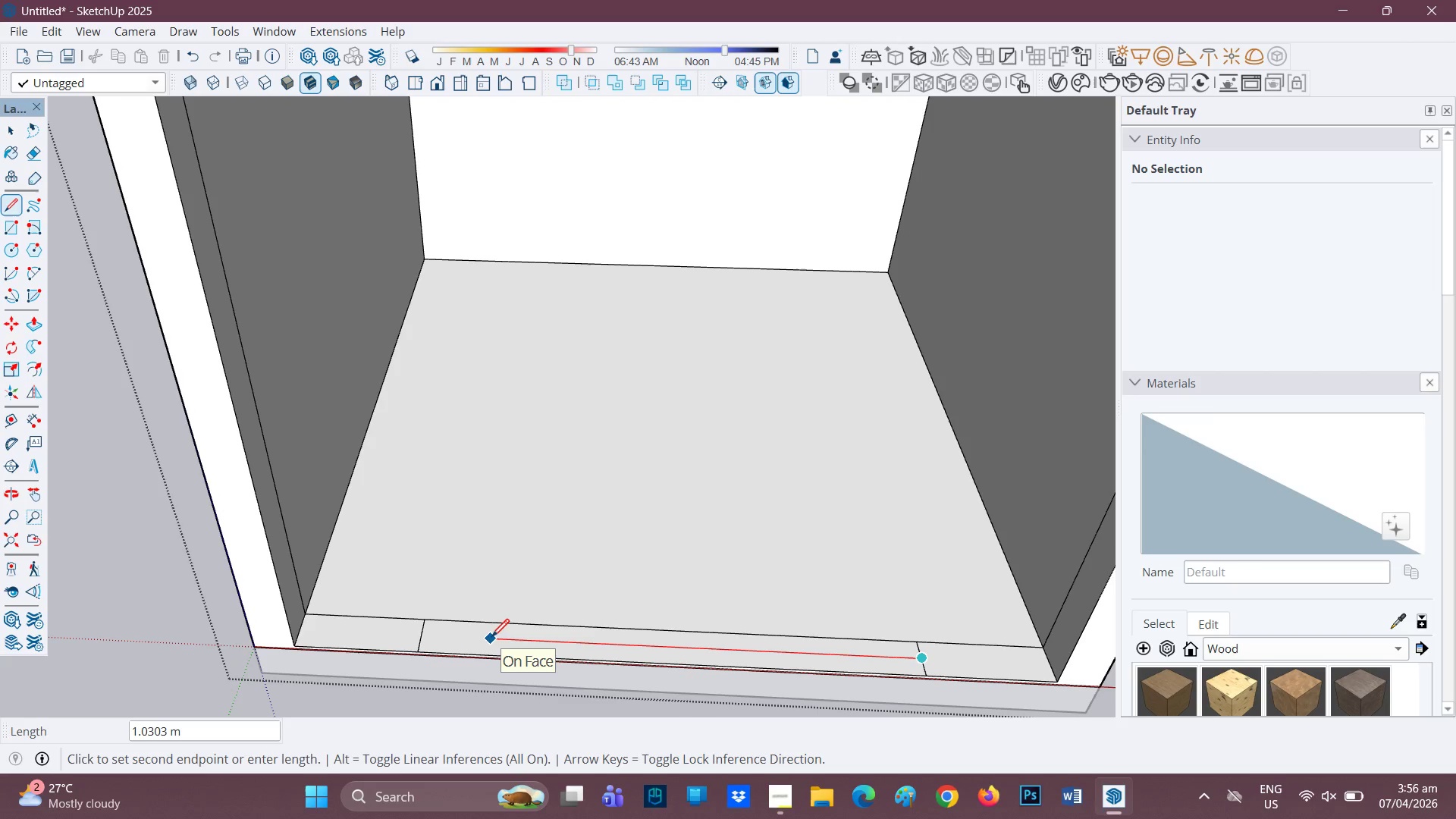 
key(1)
 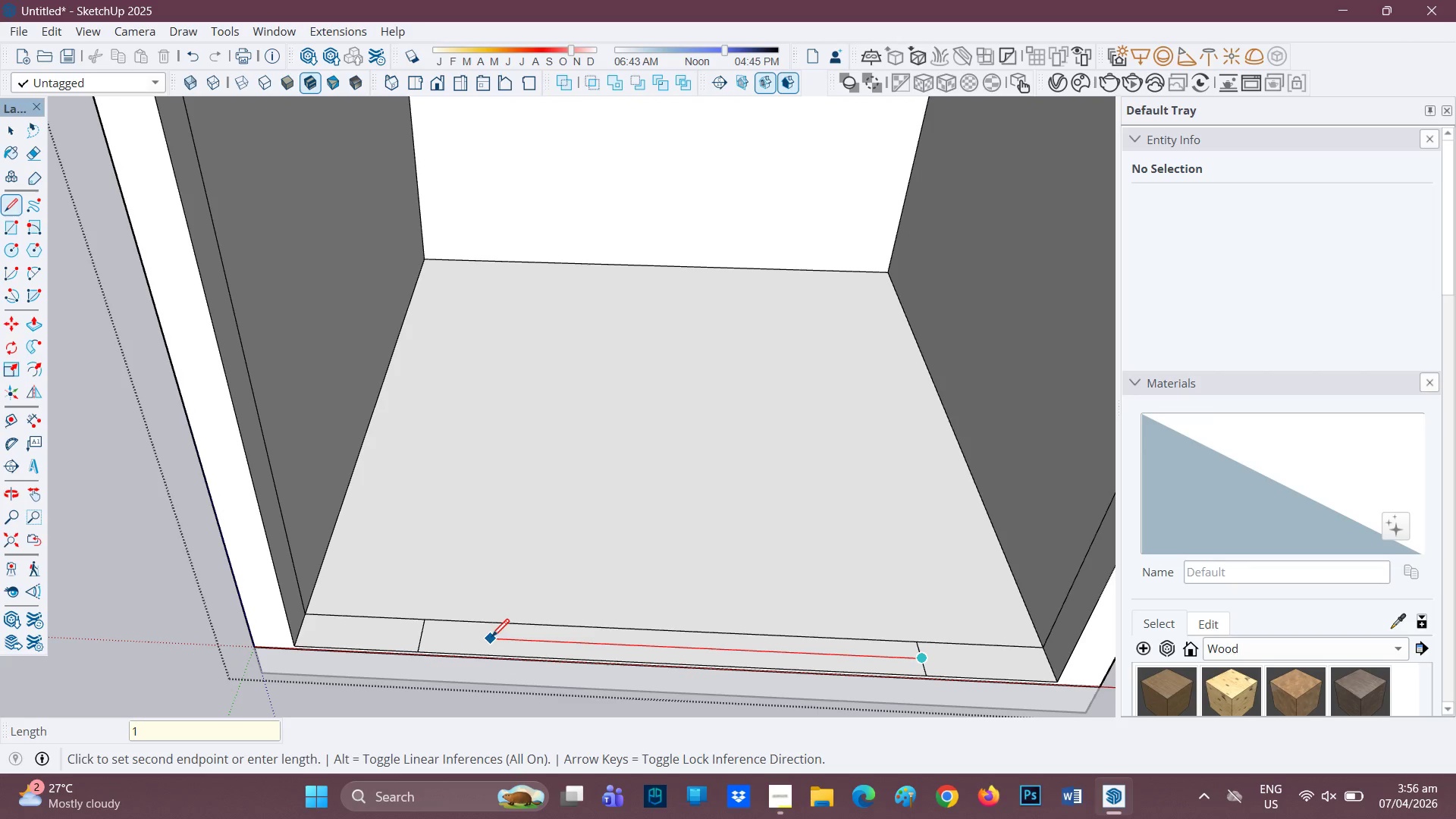 
key(Period)
 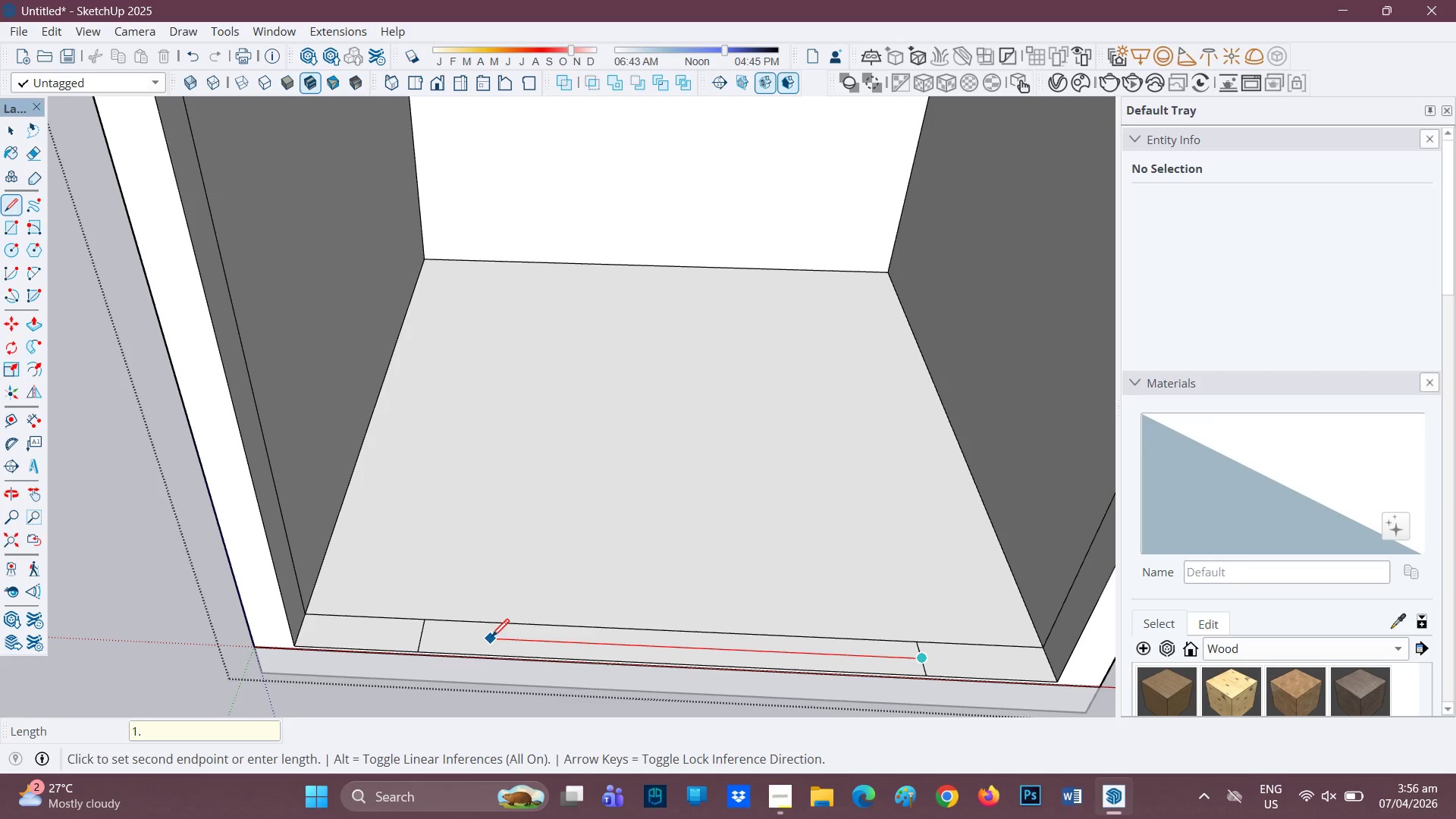 
key(2)
 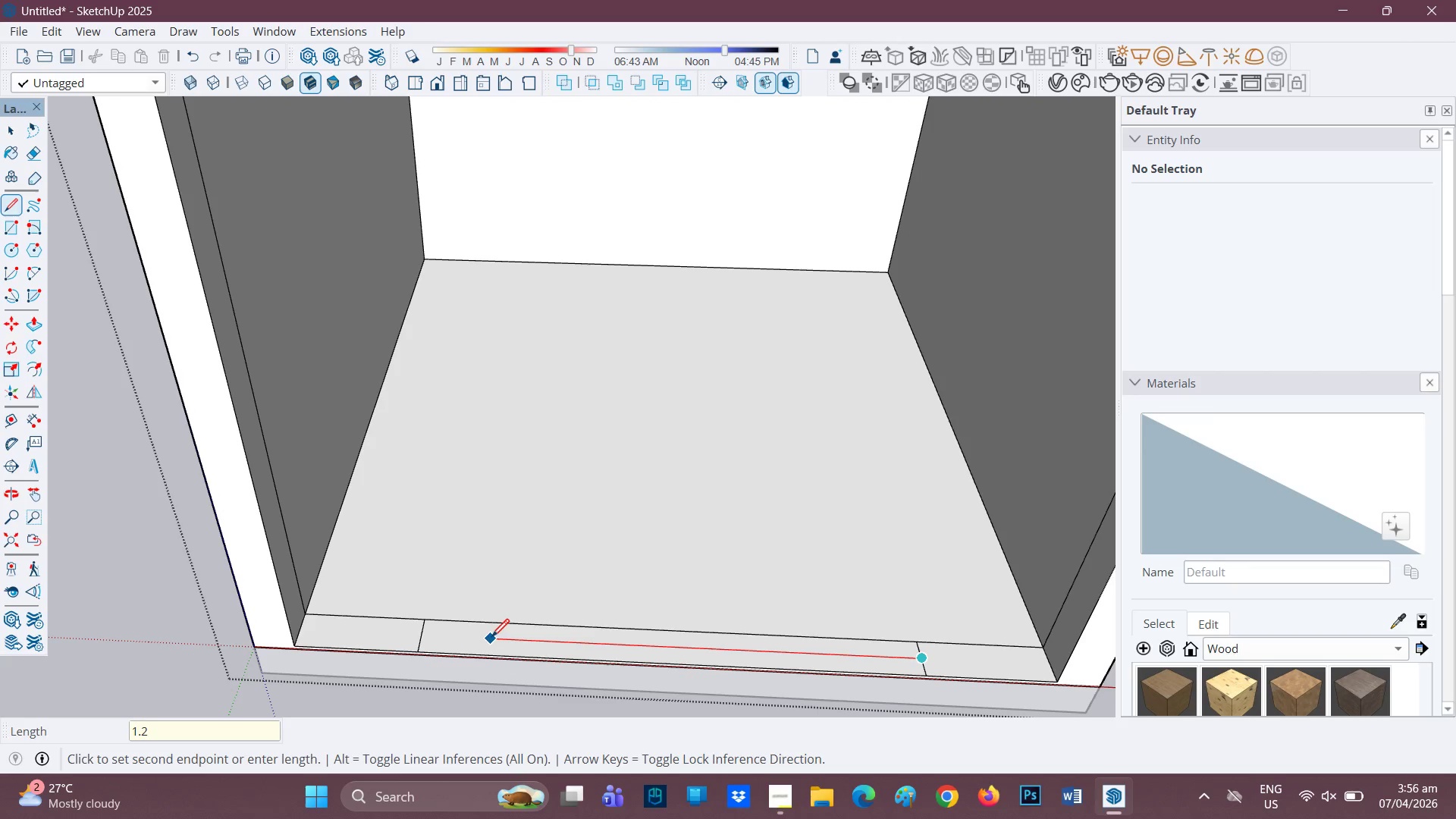 
key(Enter)
 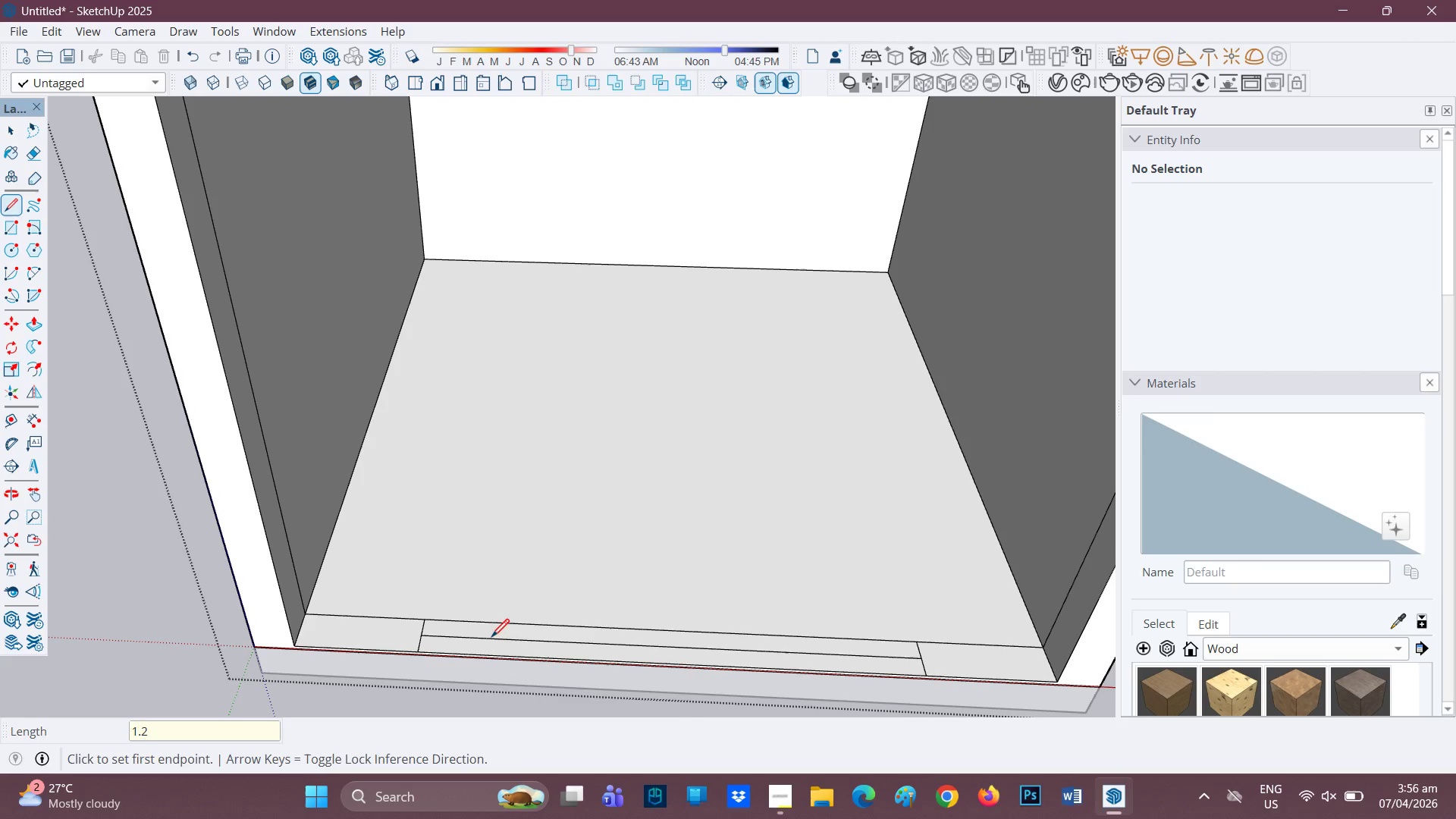 
key(E)
 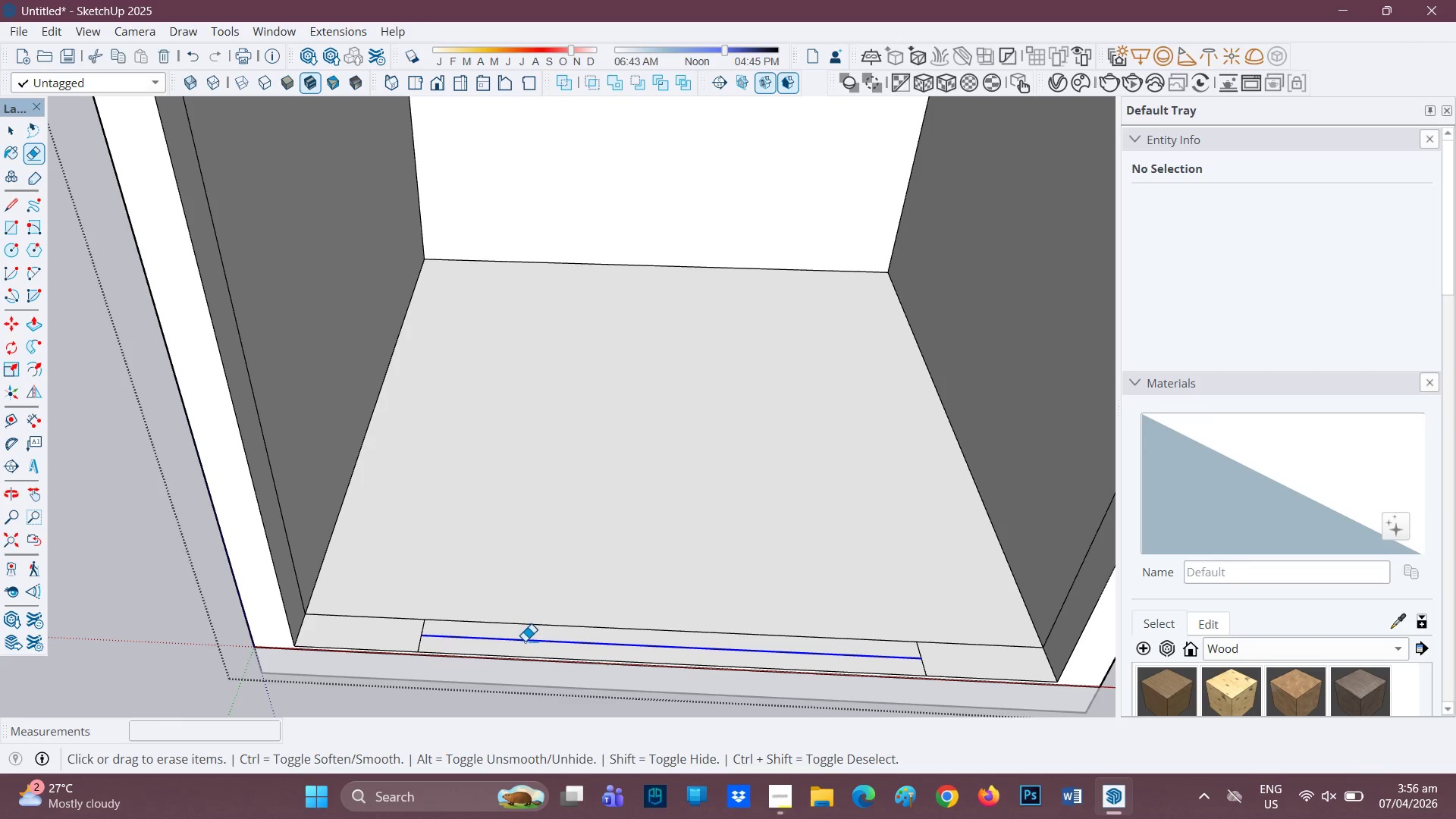 
scroll: coordinate [539, 640], scroll_direction: down, amount: 7.0
 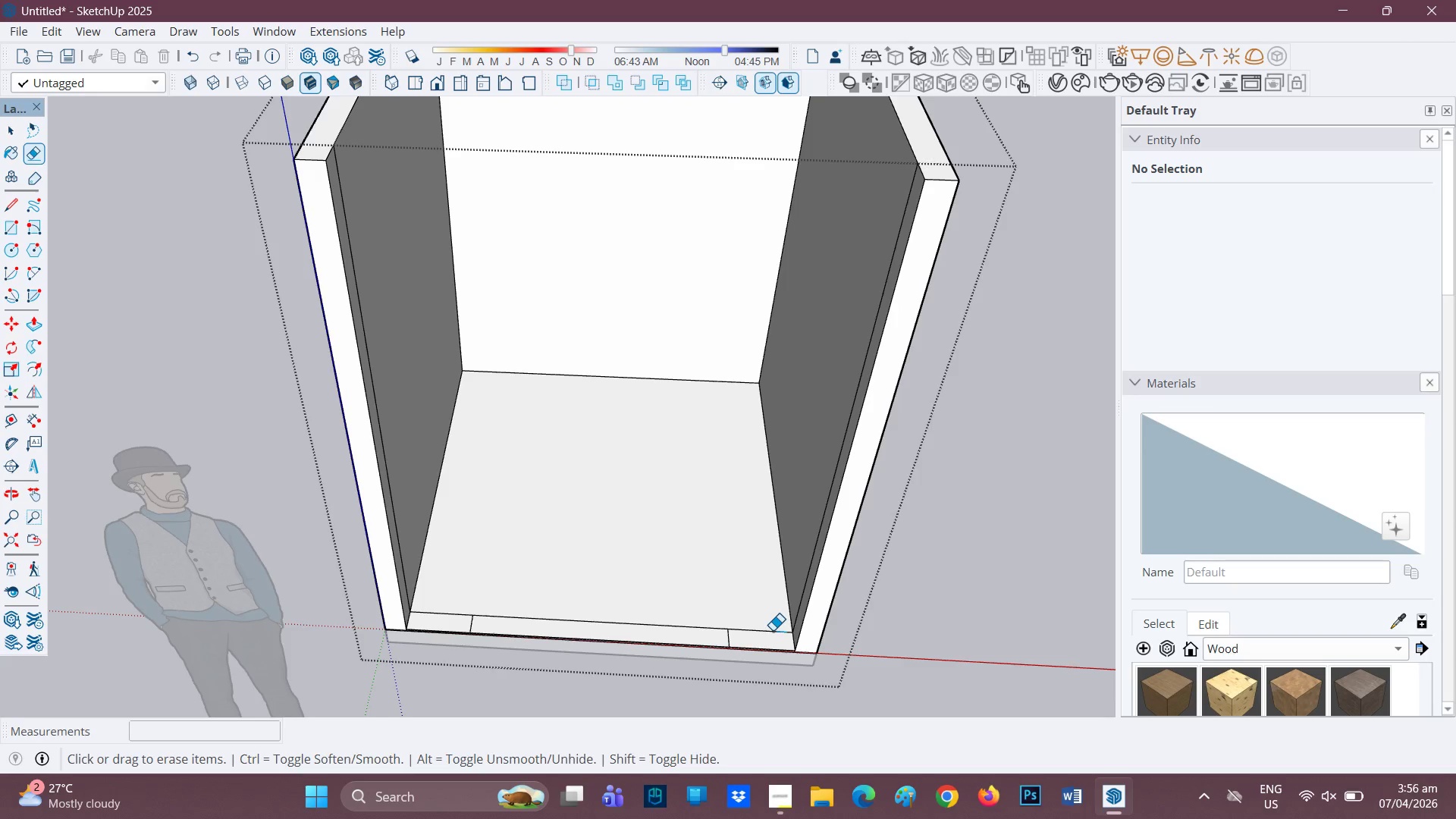 
key(P)
 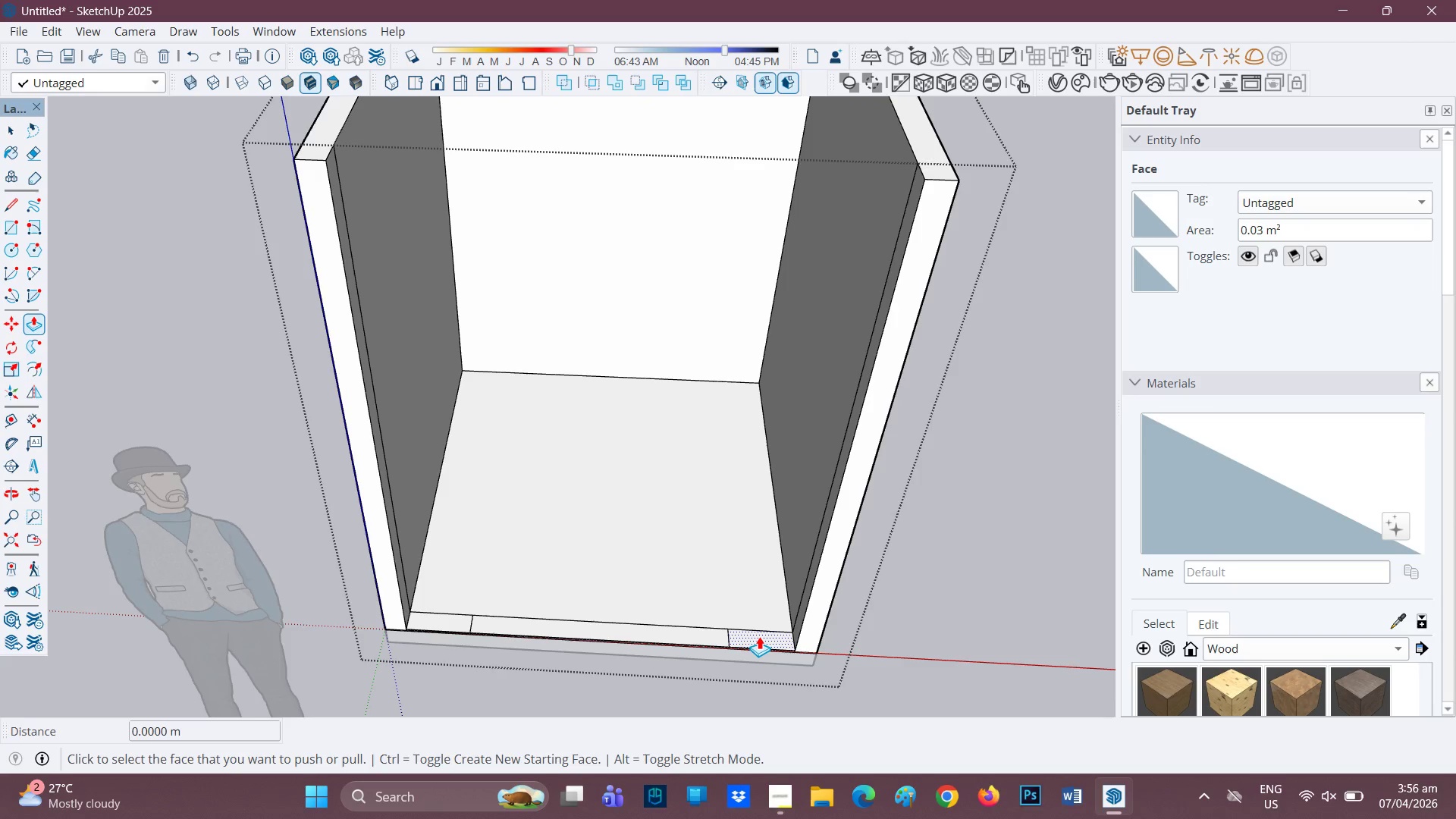 
left_click([764, 633])
 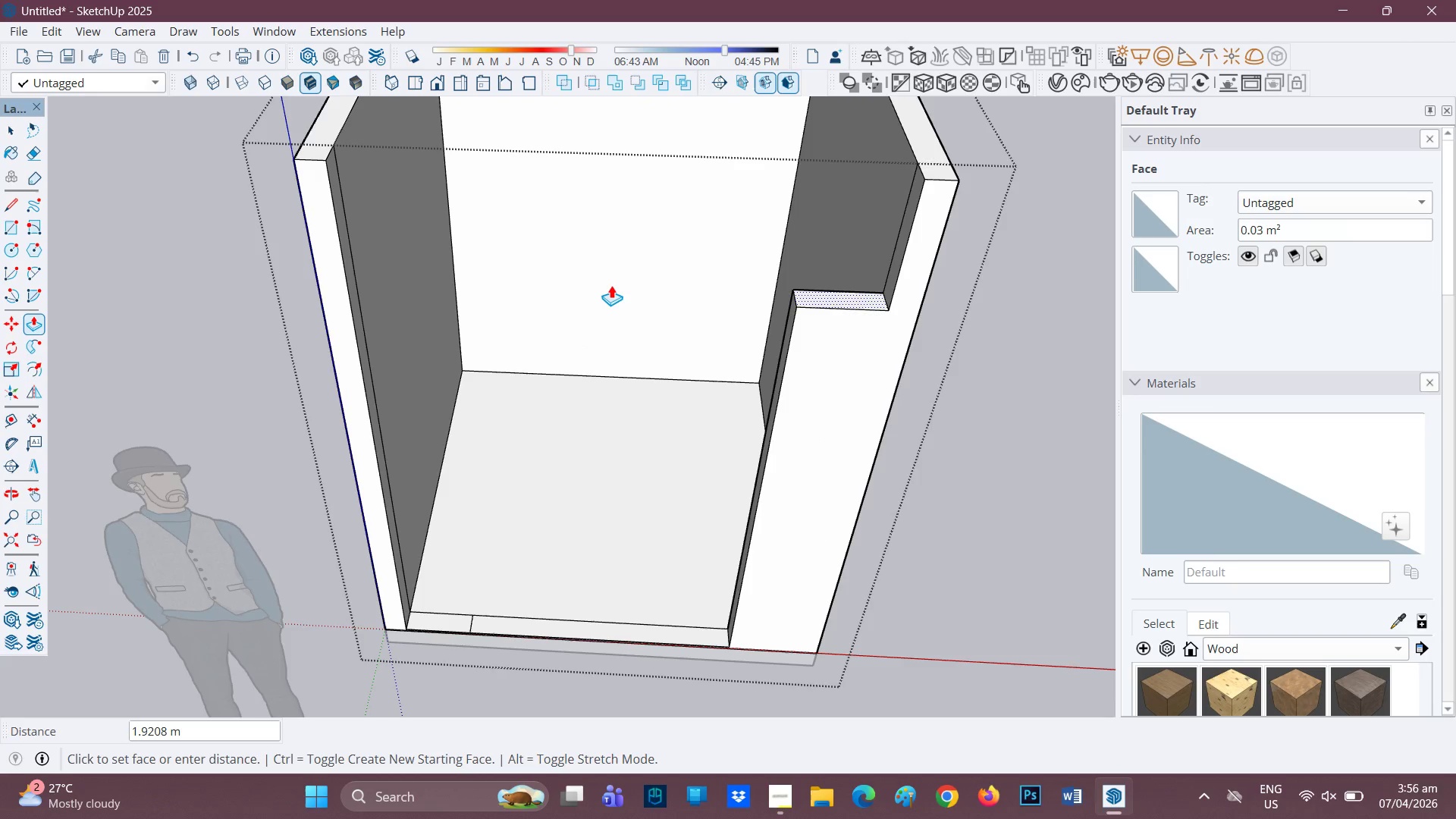 
key(2)
 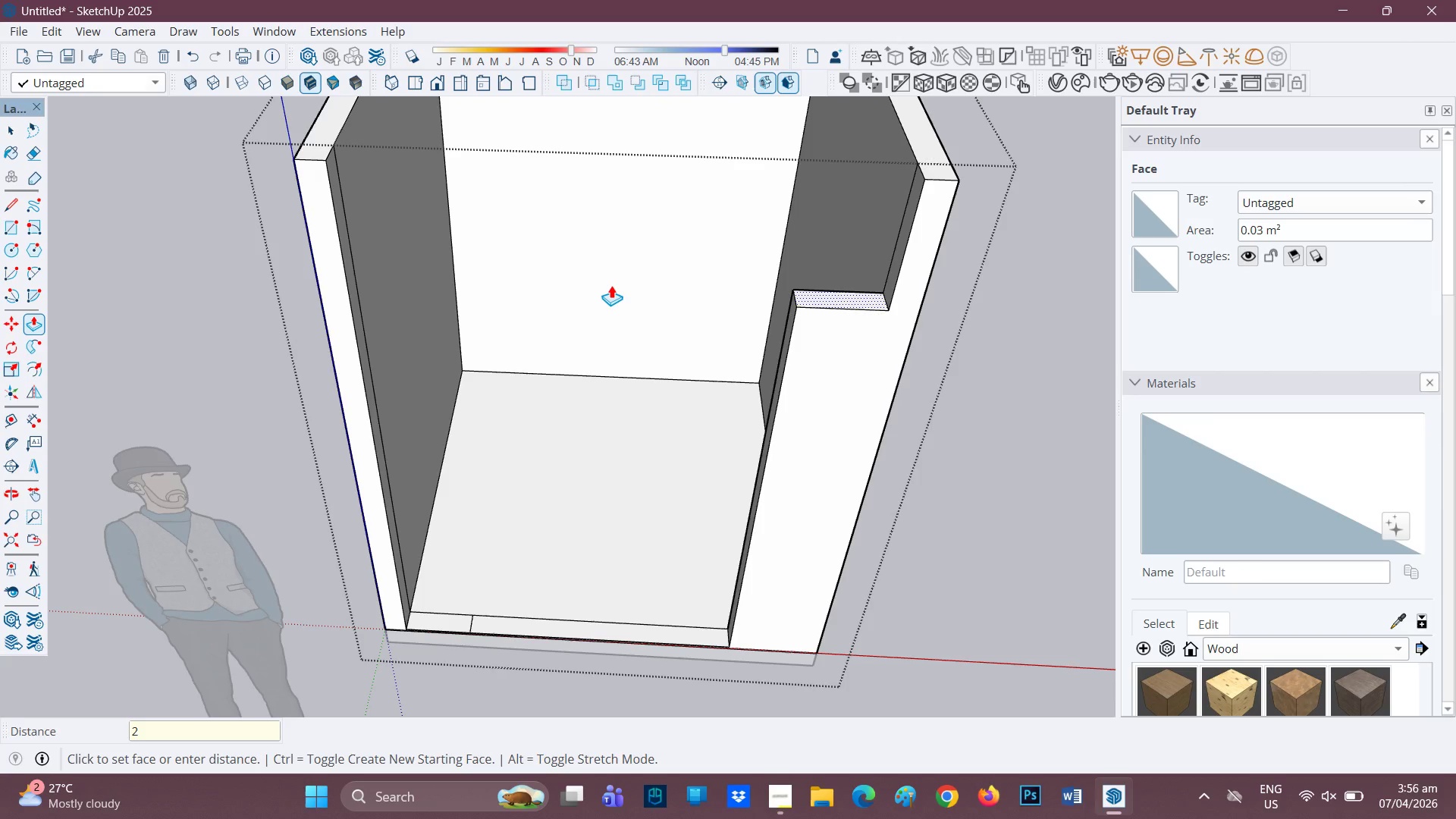 
key(Period)
 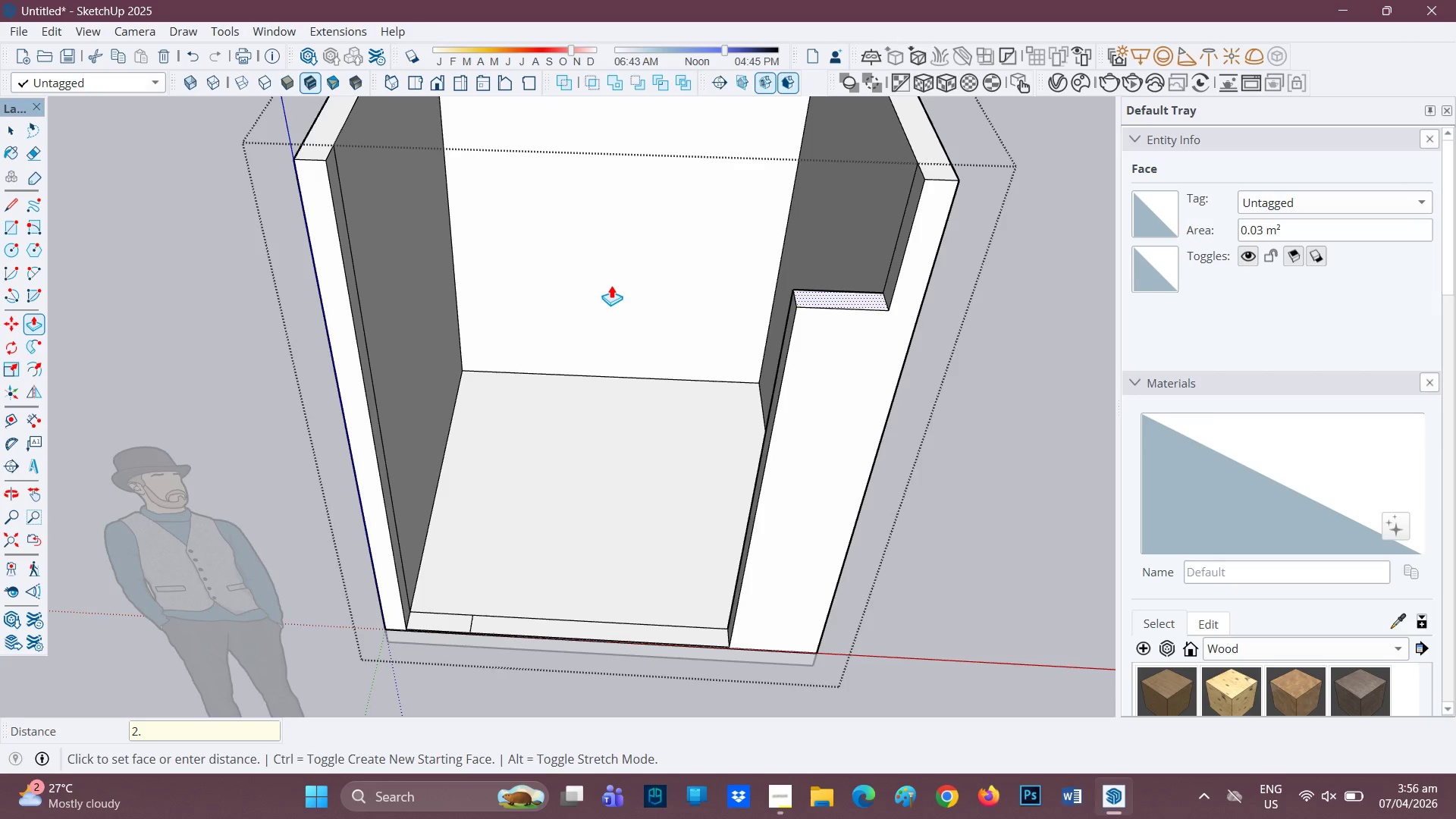 
key(2)
 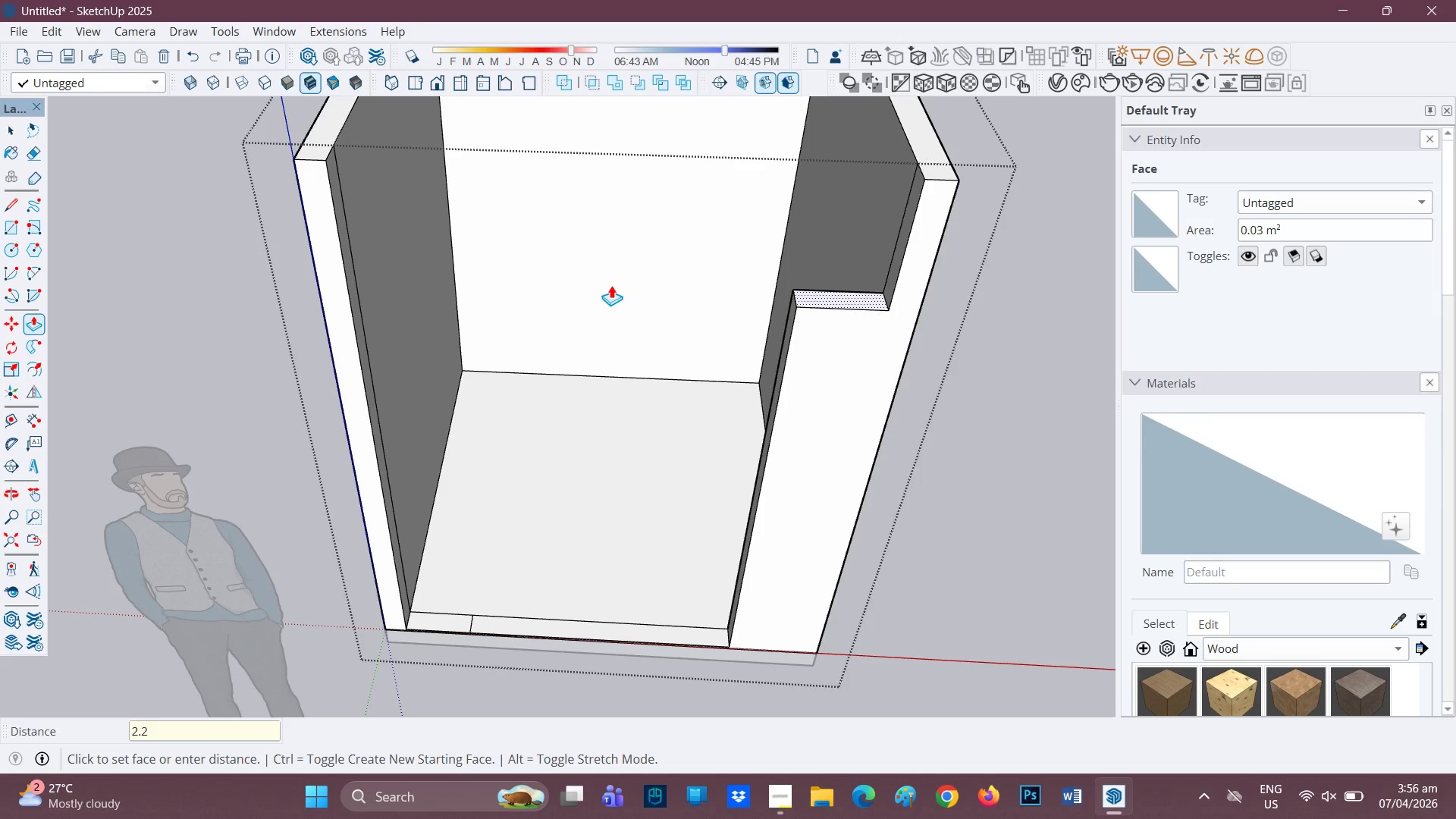 
key(Enter)
 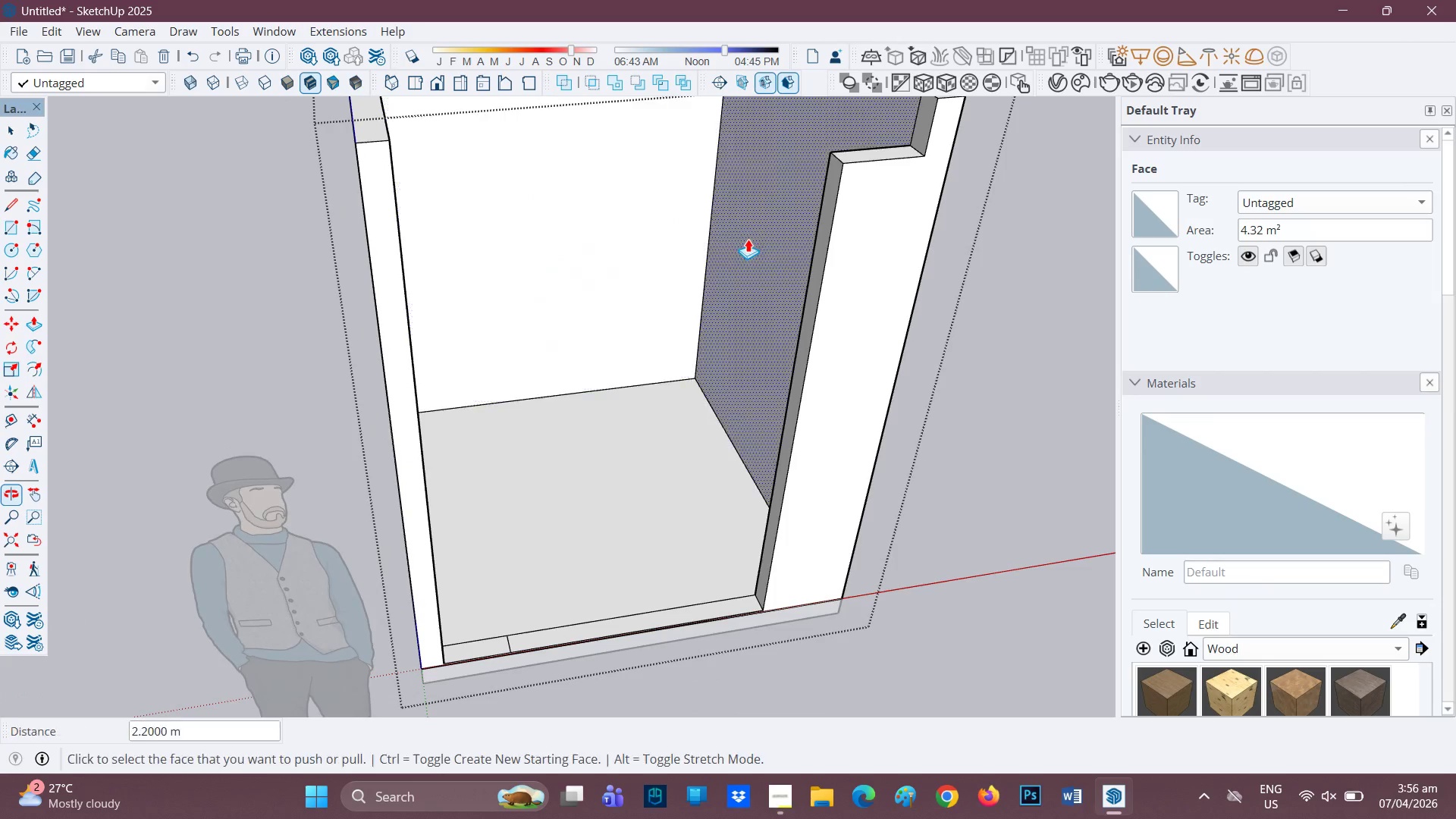 
scroll: coordinate [559, 385], scroll_direction: down, amount: 1.0
 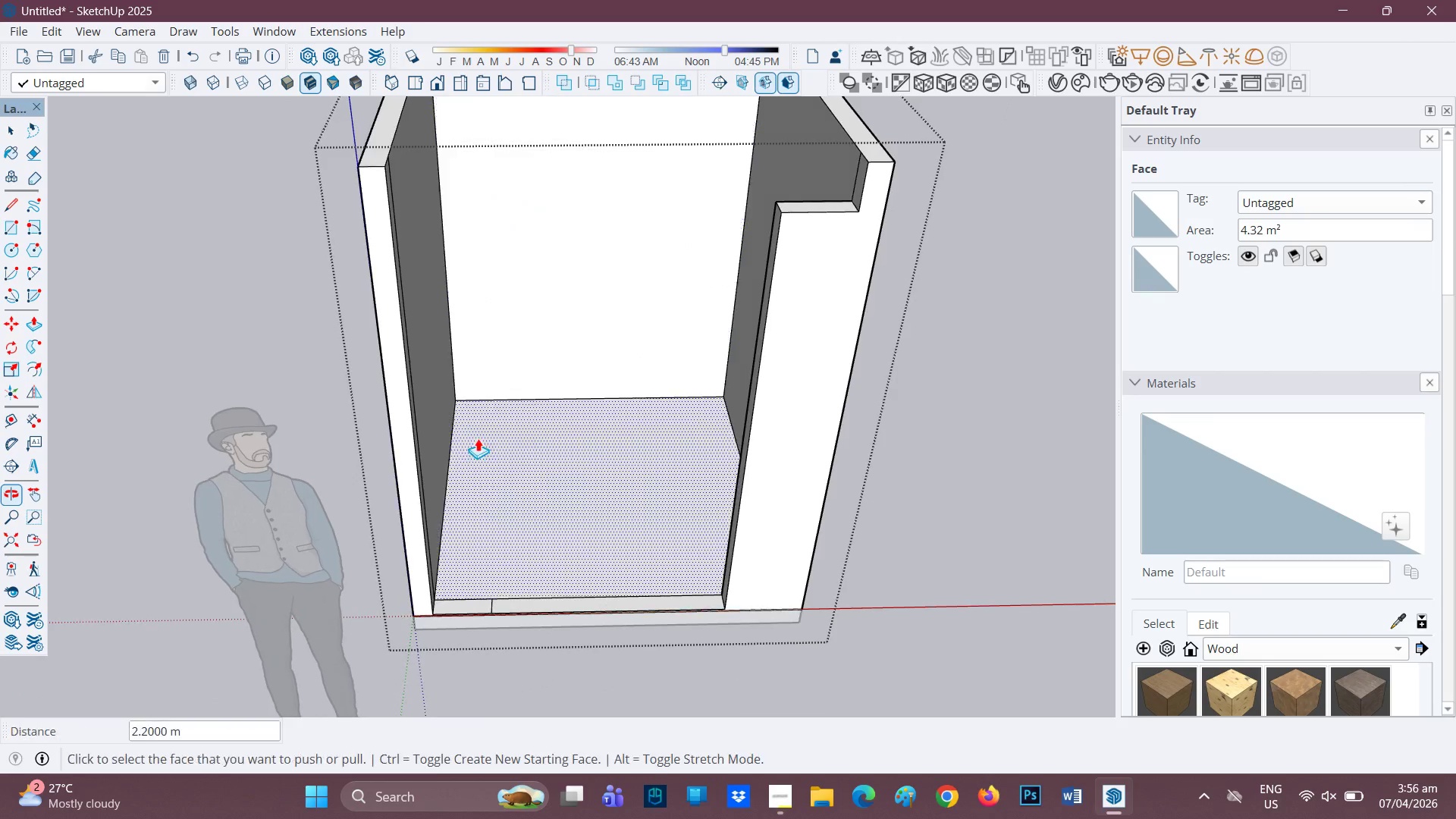 
scroll: coordinate [461, 599], scroll_direction: none, amount: 0.0
 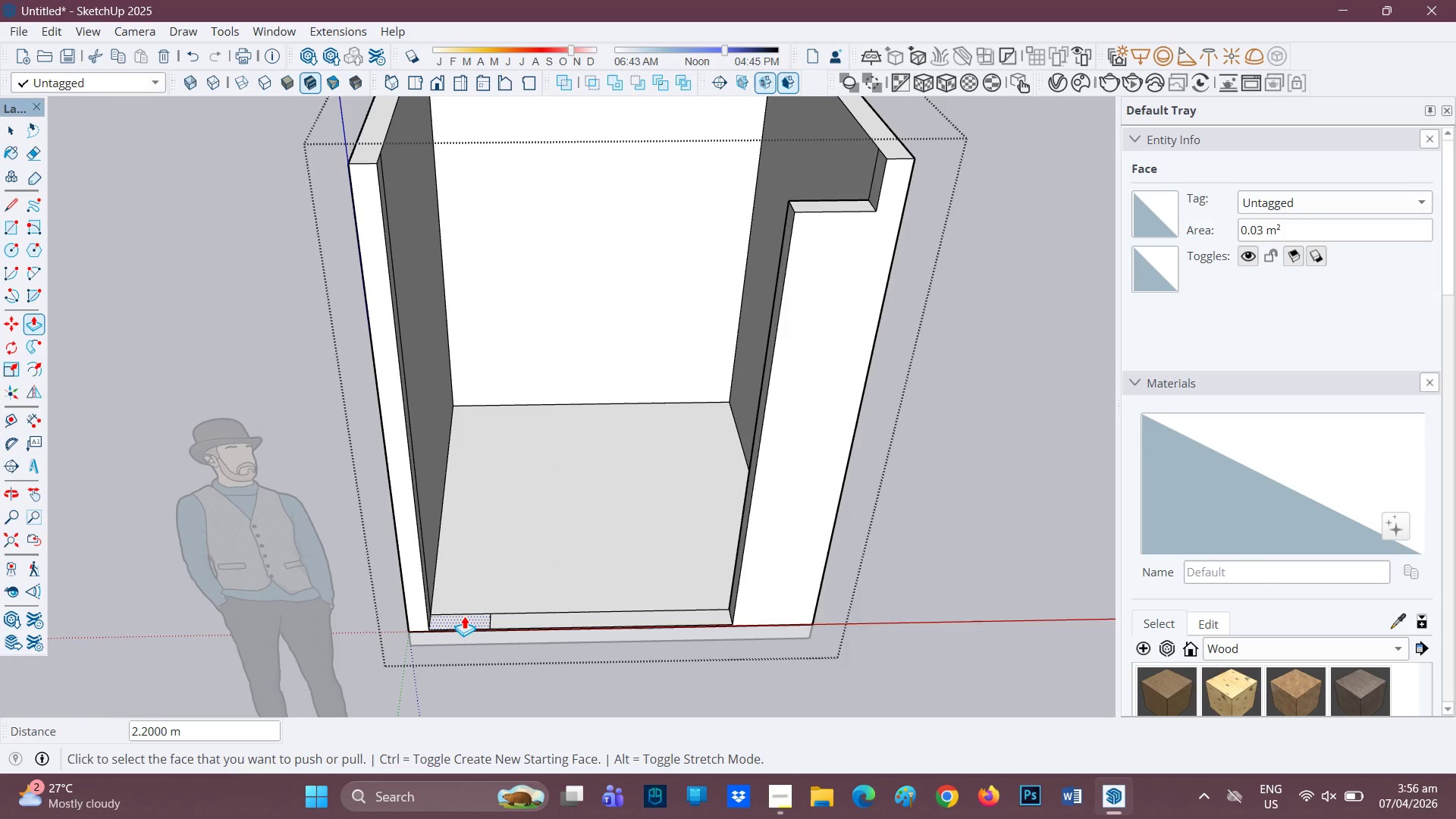 
left_click([464, 615])
 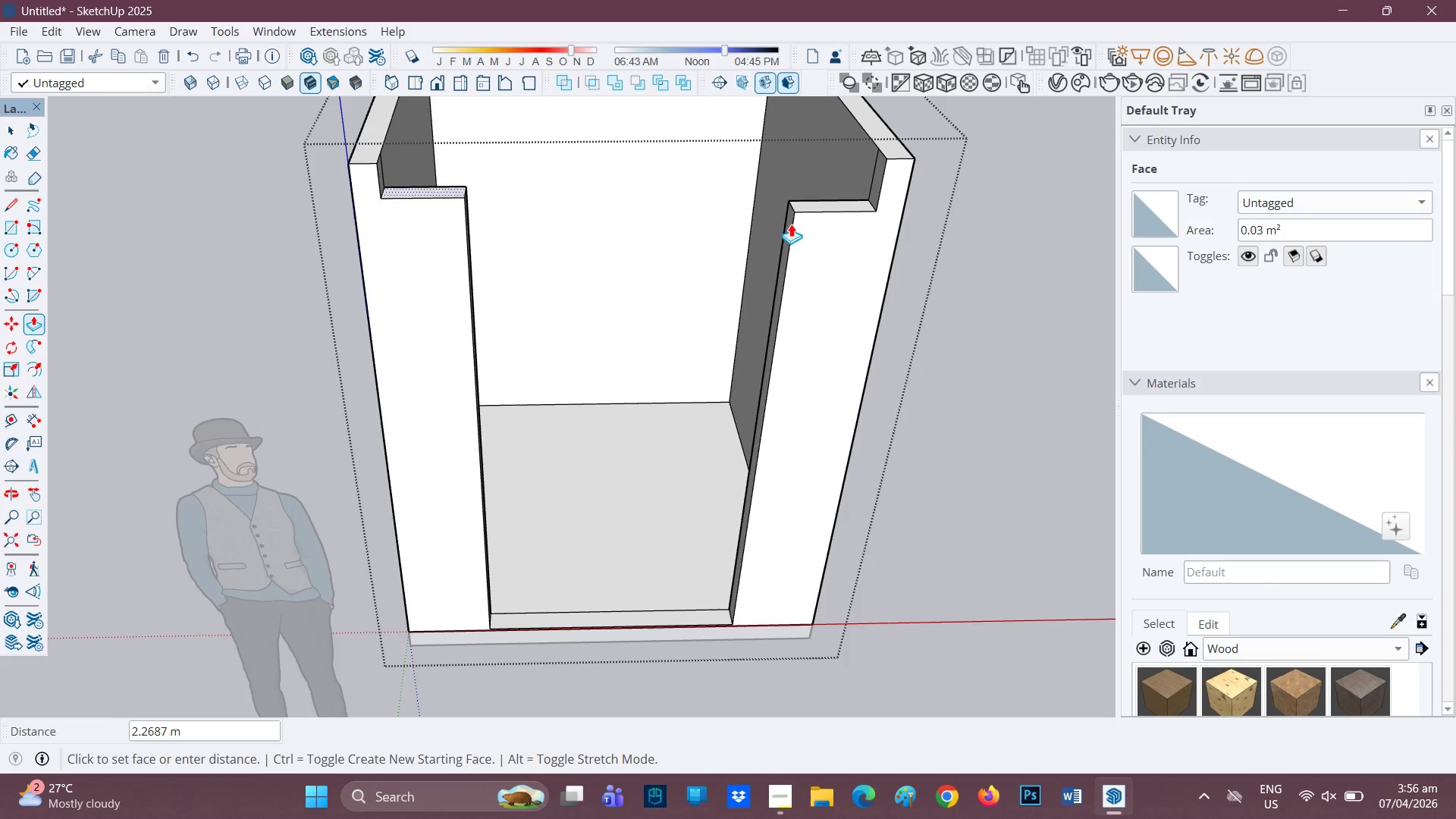 
left_click([800, 212])
 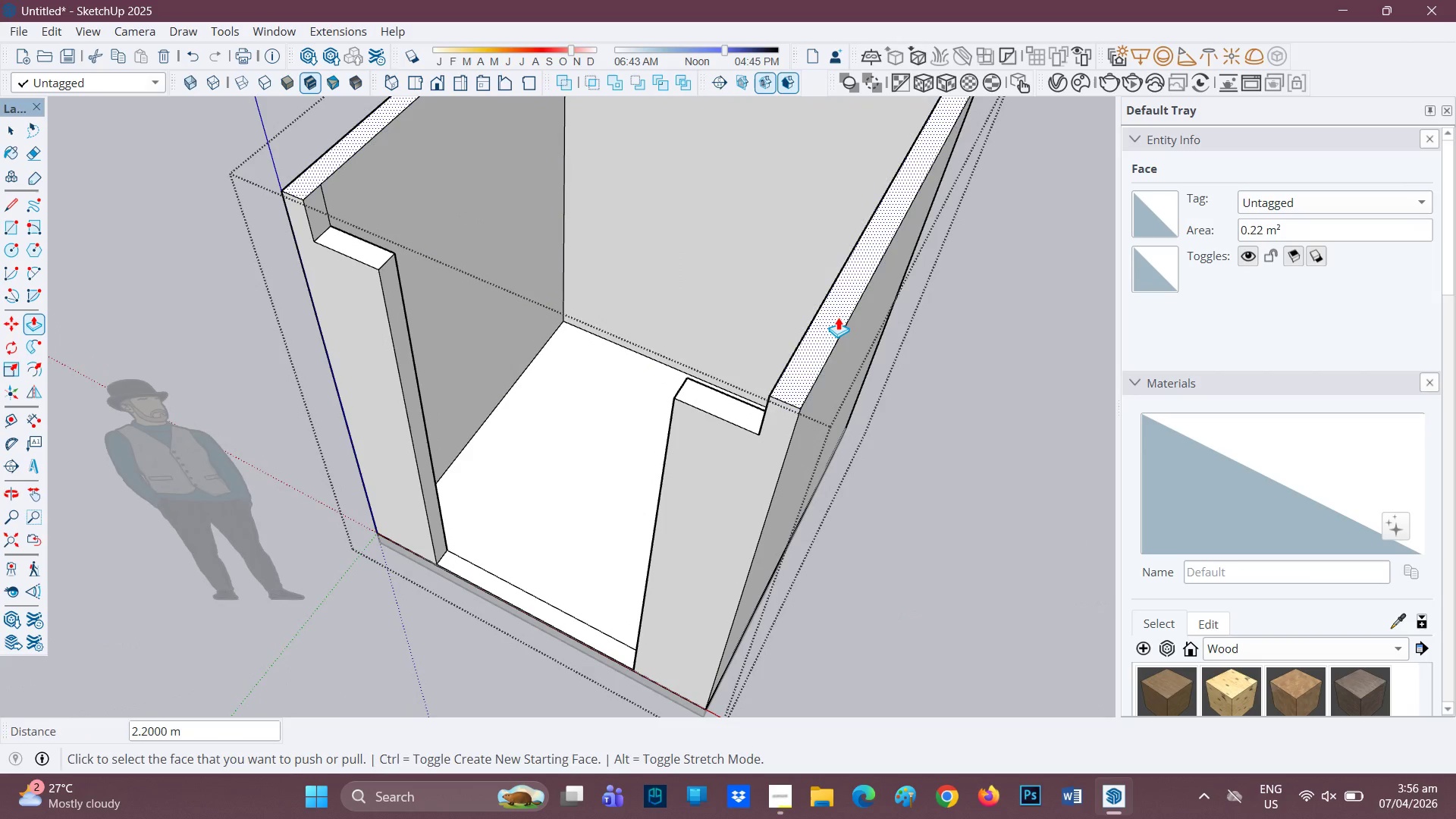 
left_click([813, 358])
 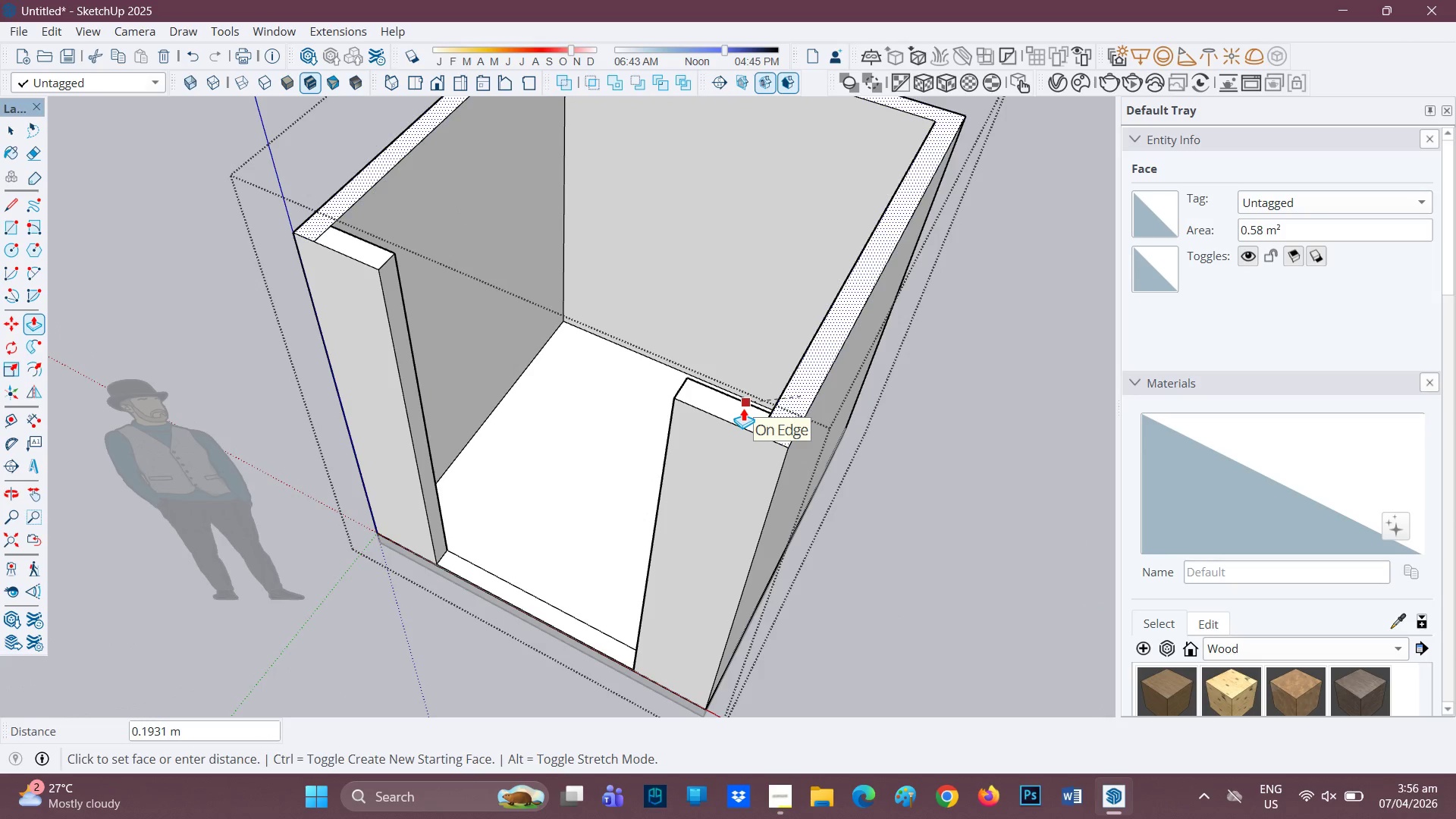 
left_click([743, 408])
 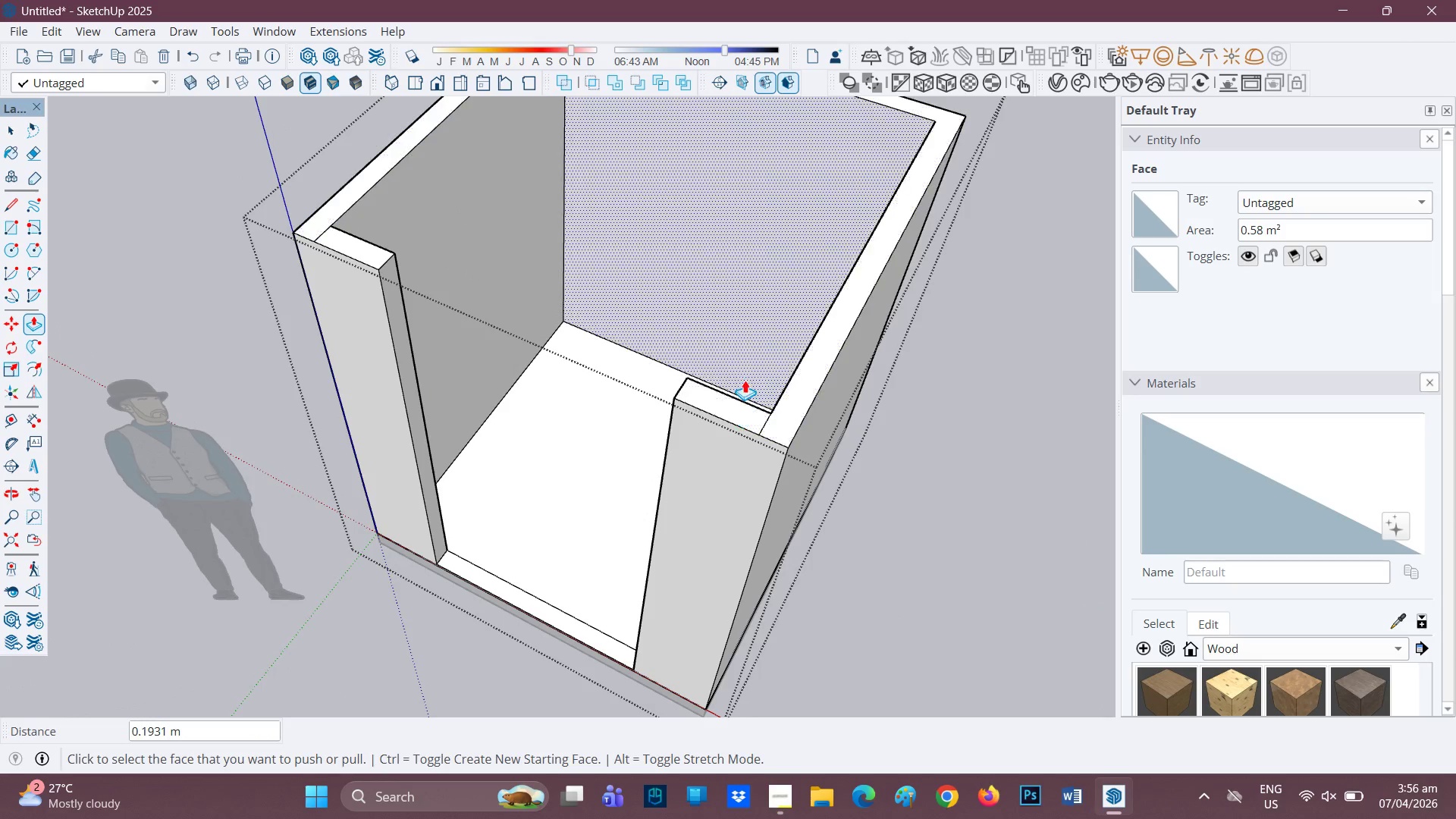 
scroll: coordinate [742, 372], scroll_direction: down, amount: 1.0
 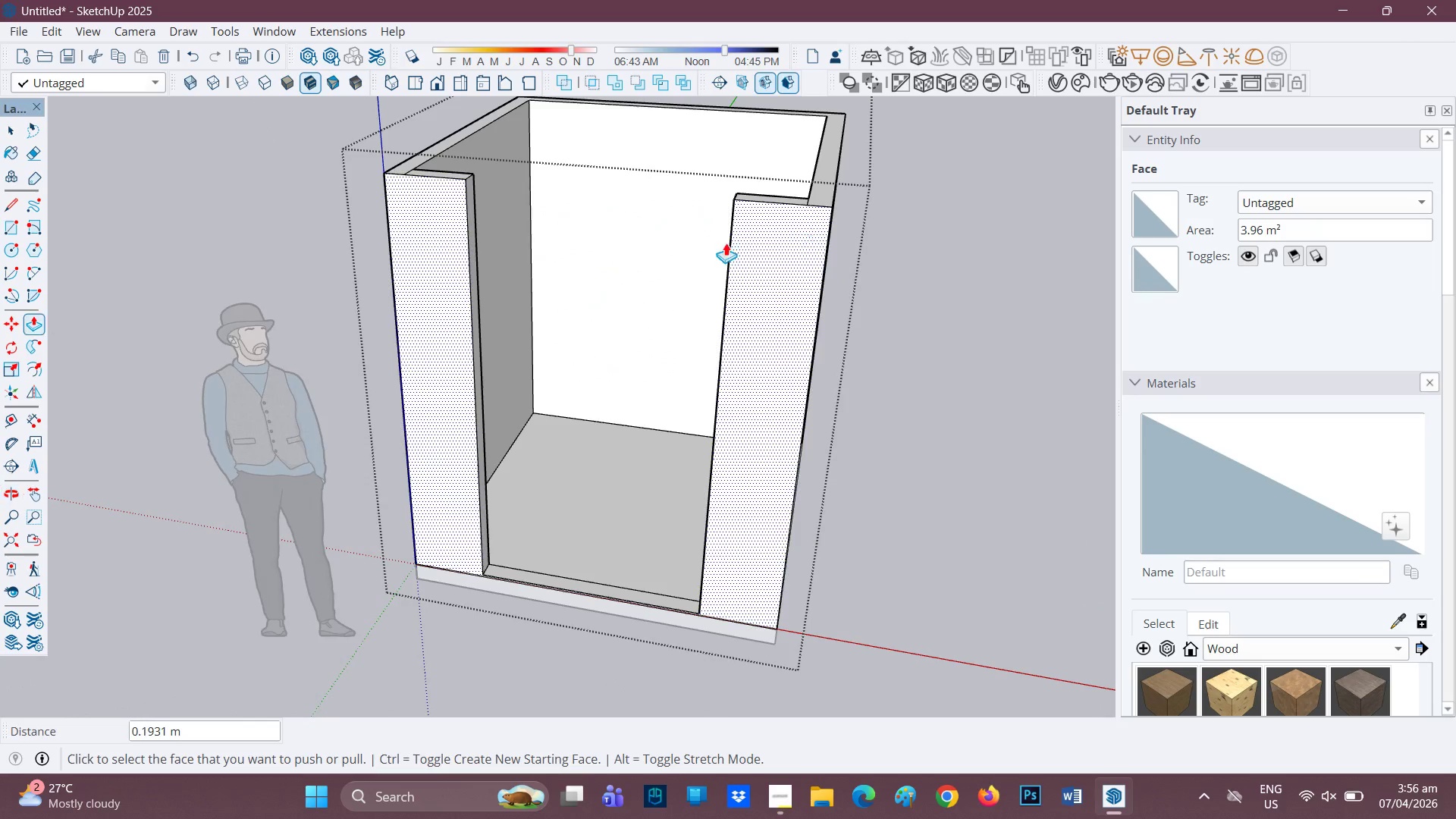 
key(H)
 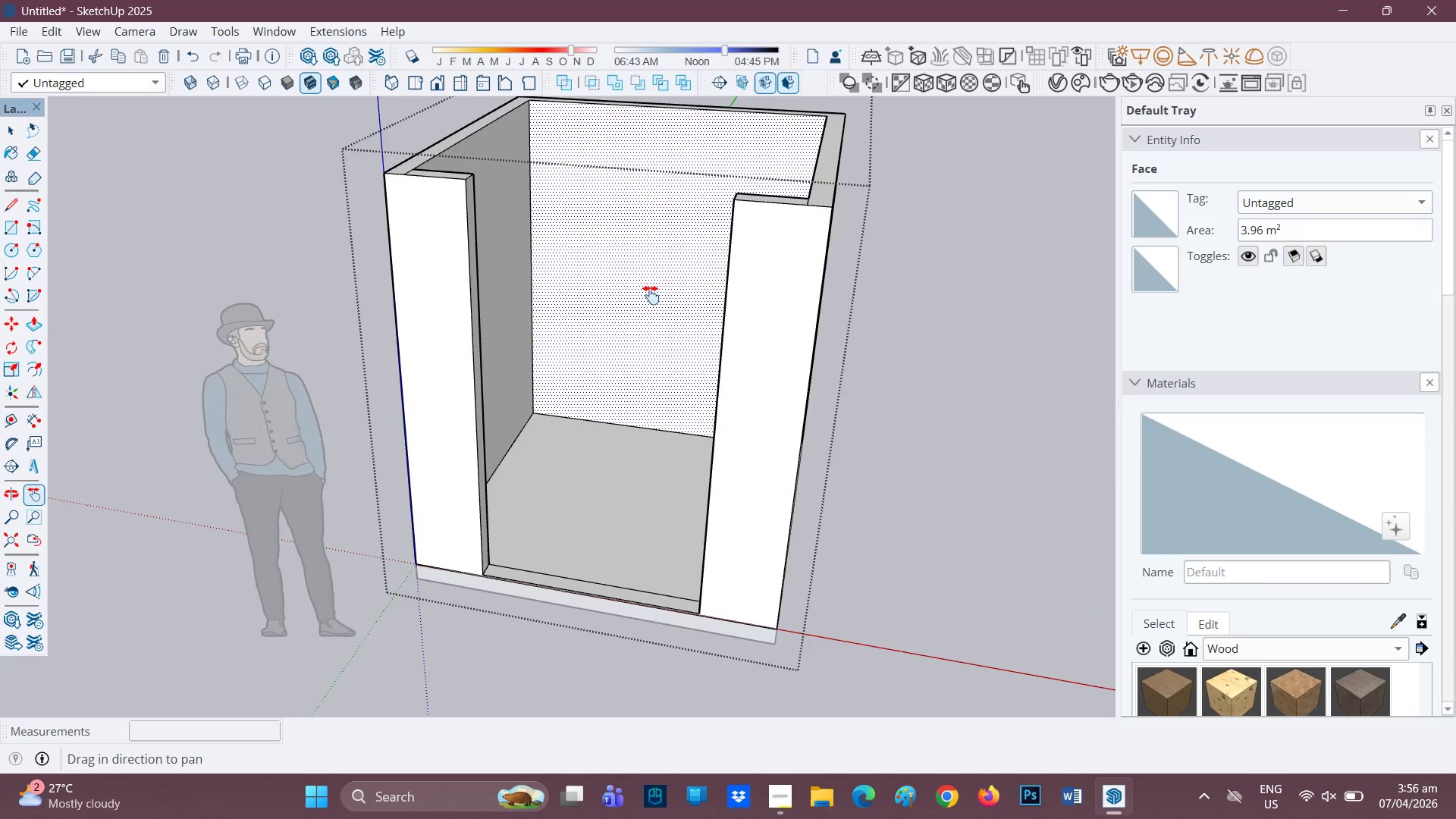 
left_click_drag(start_coordinate=[651, 295], to_coordinate=[655, 410])
 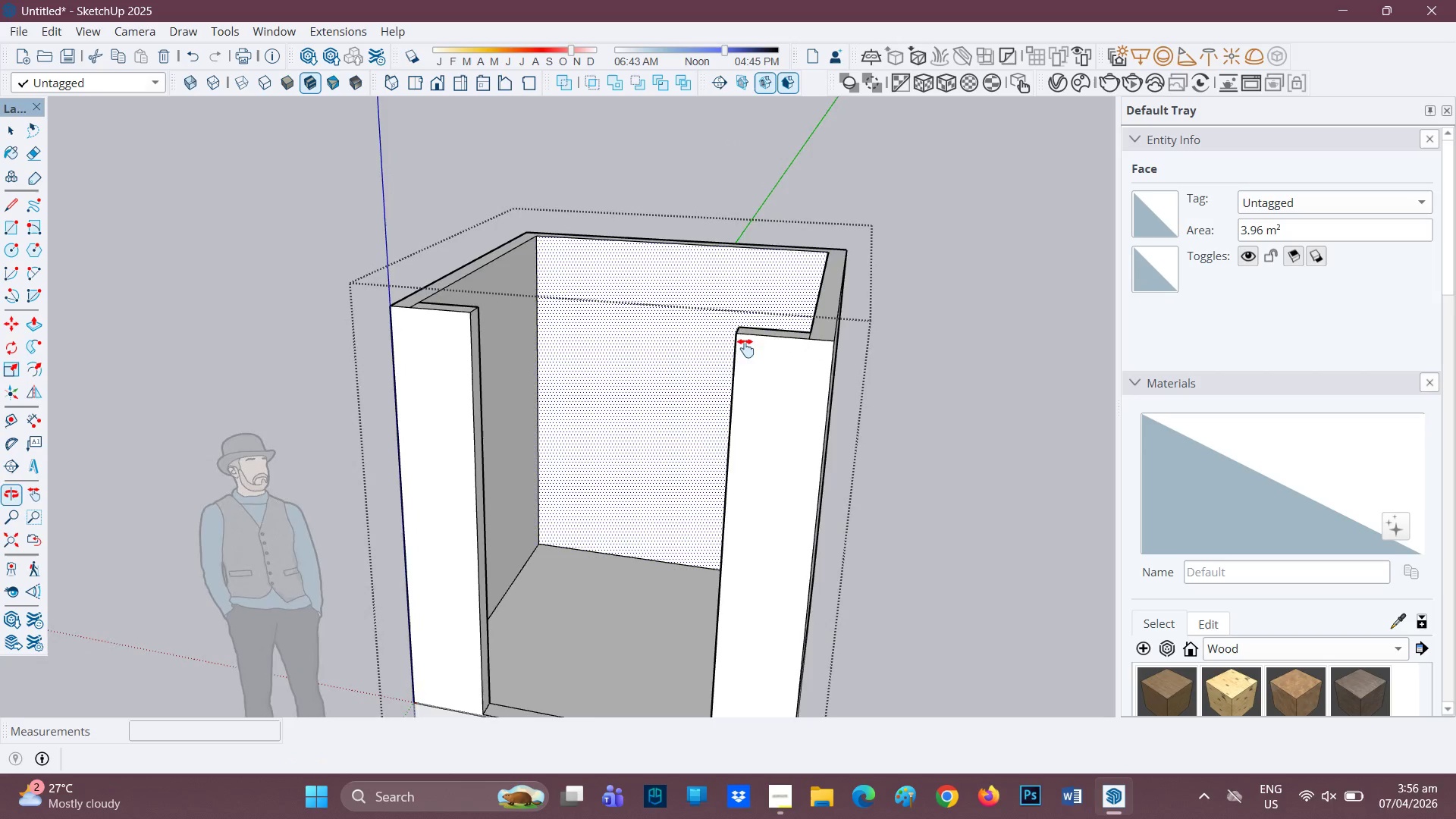 
key(Space)
 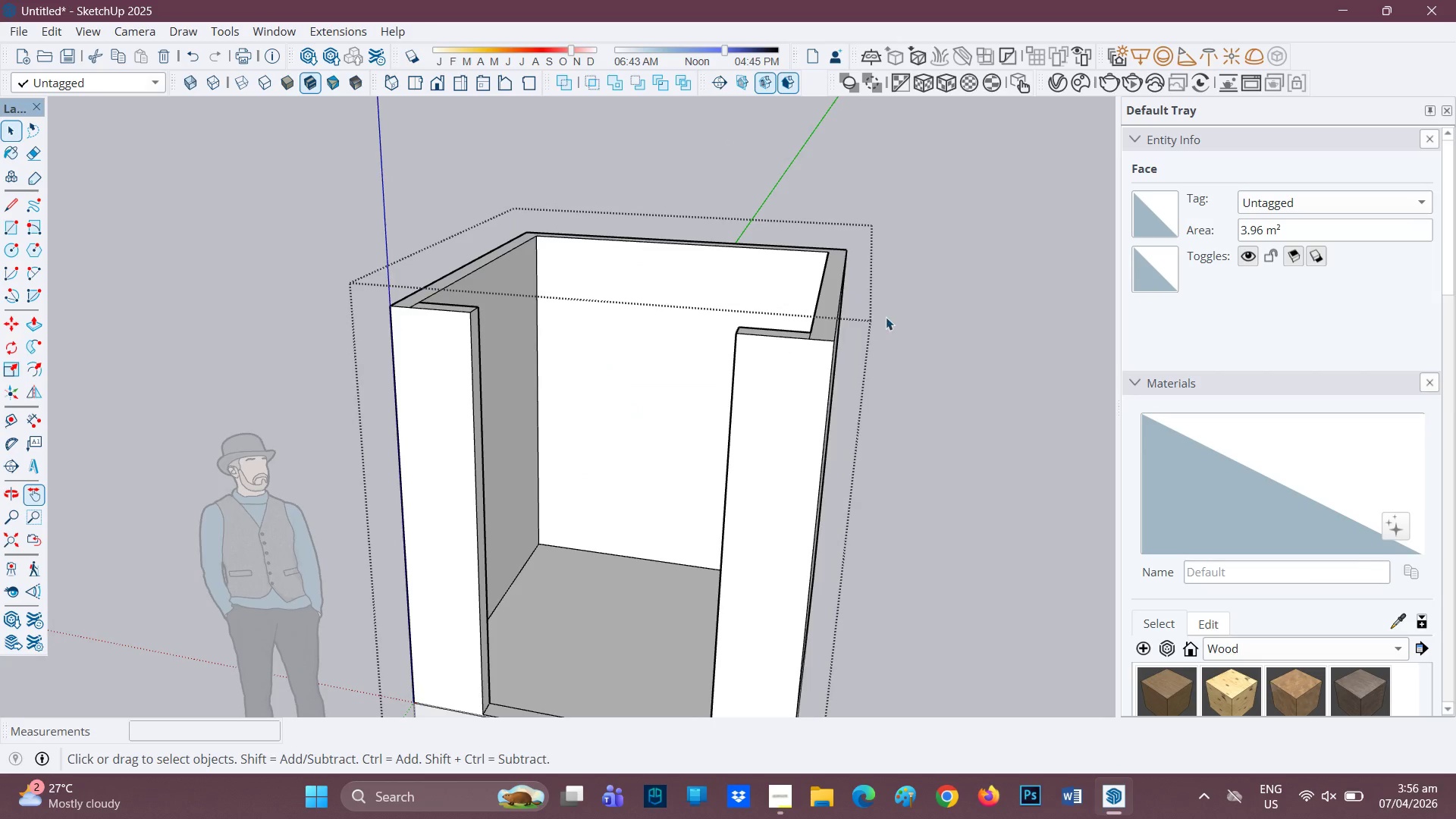 
left_click([895, 316])
 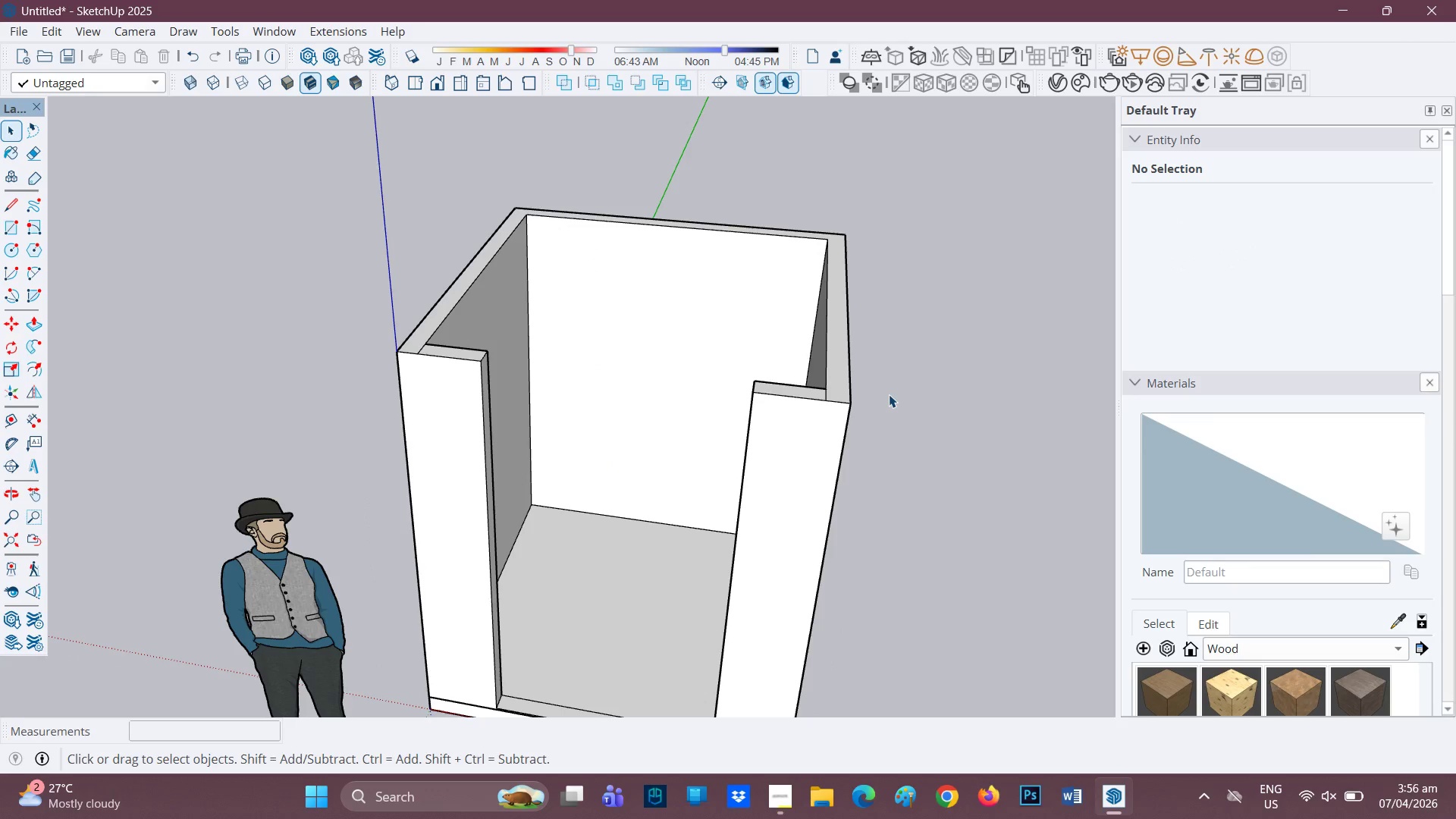 
key(R)
 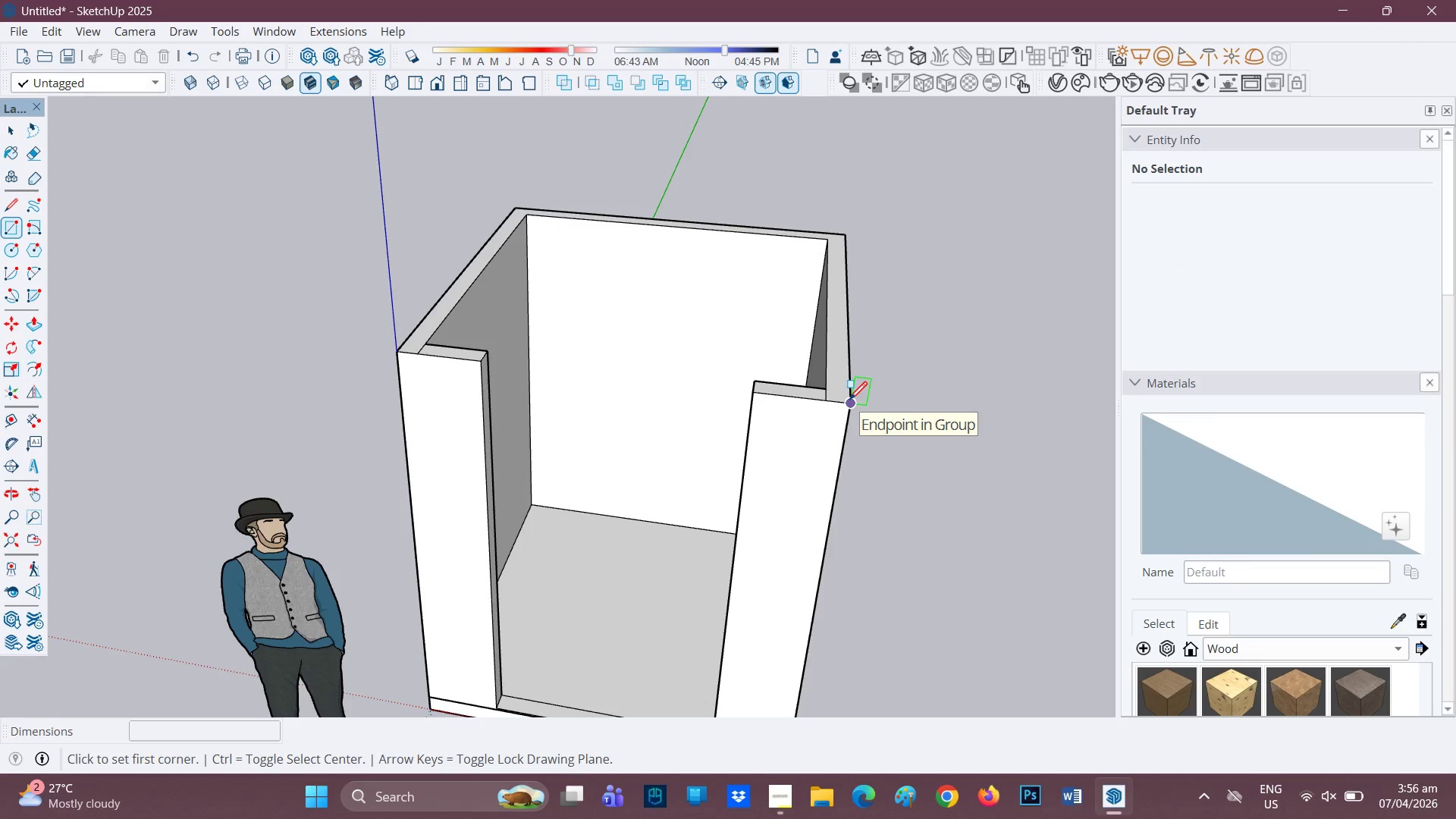 
left_click([849, 401])
 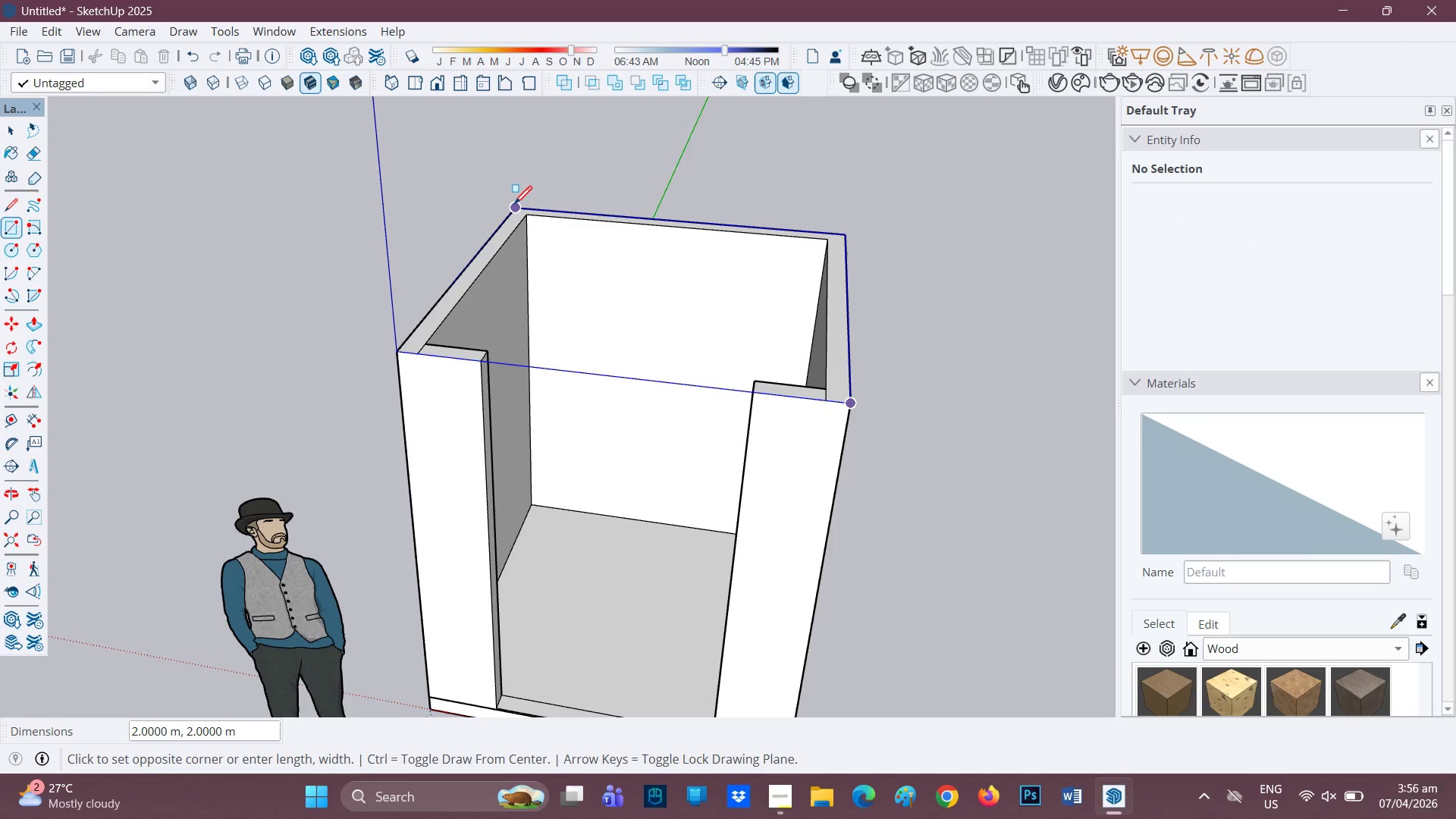 
left_click([514, 206])
 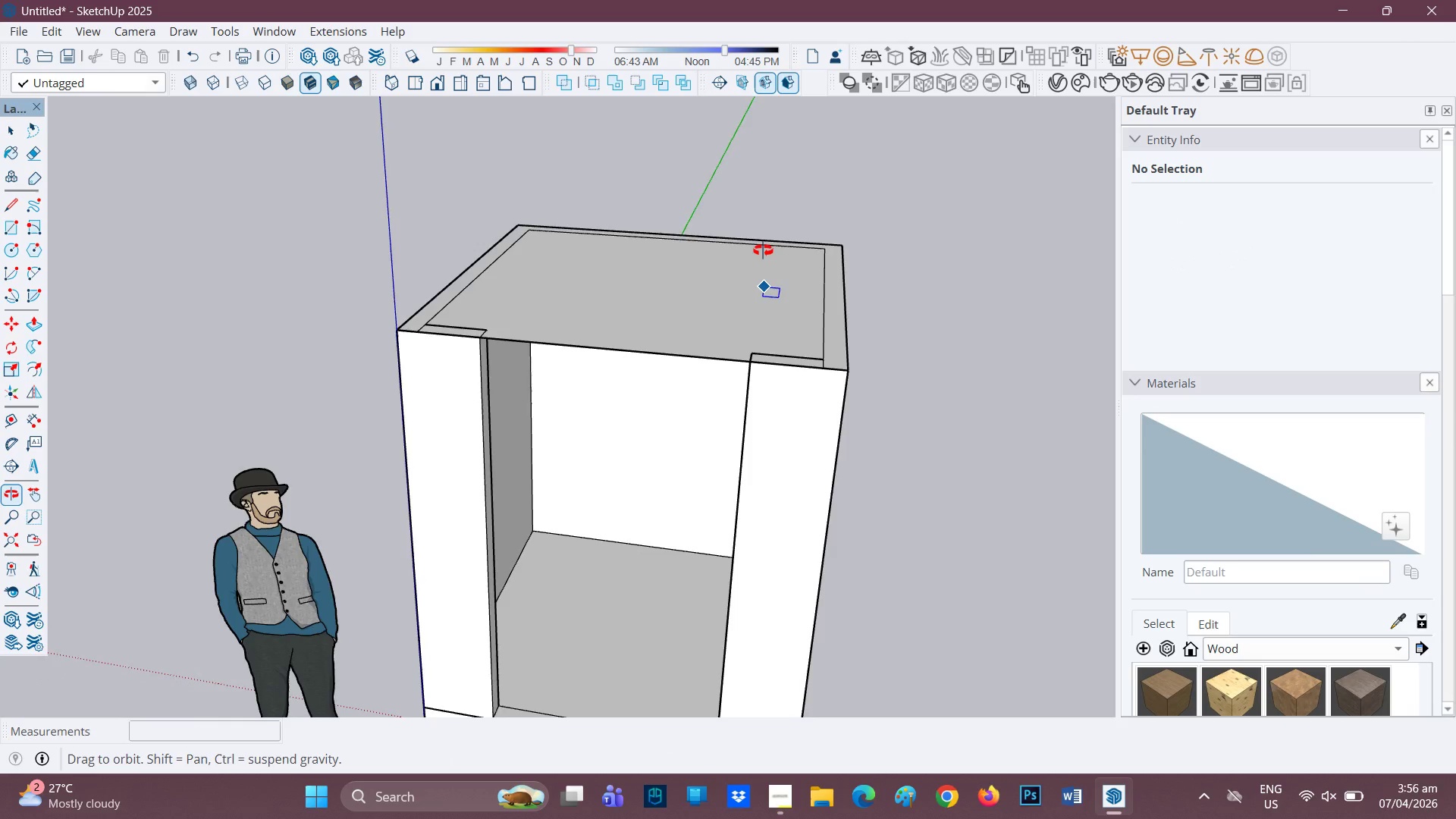 
key(Space)
 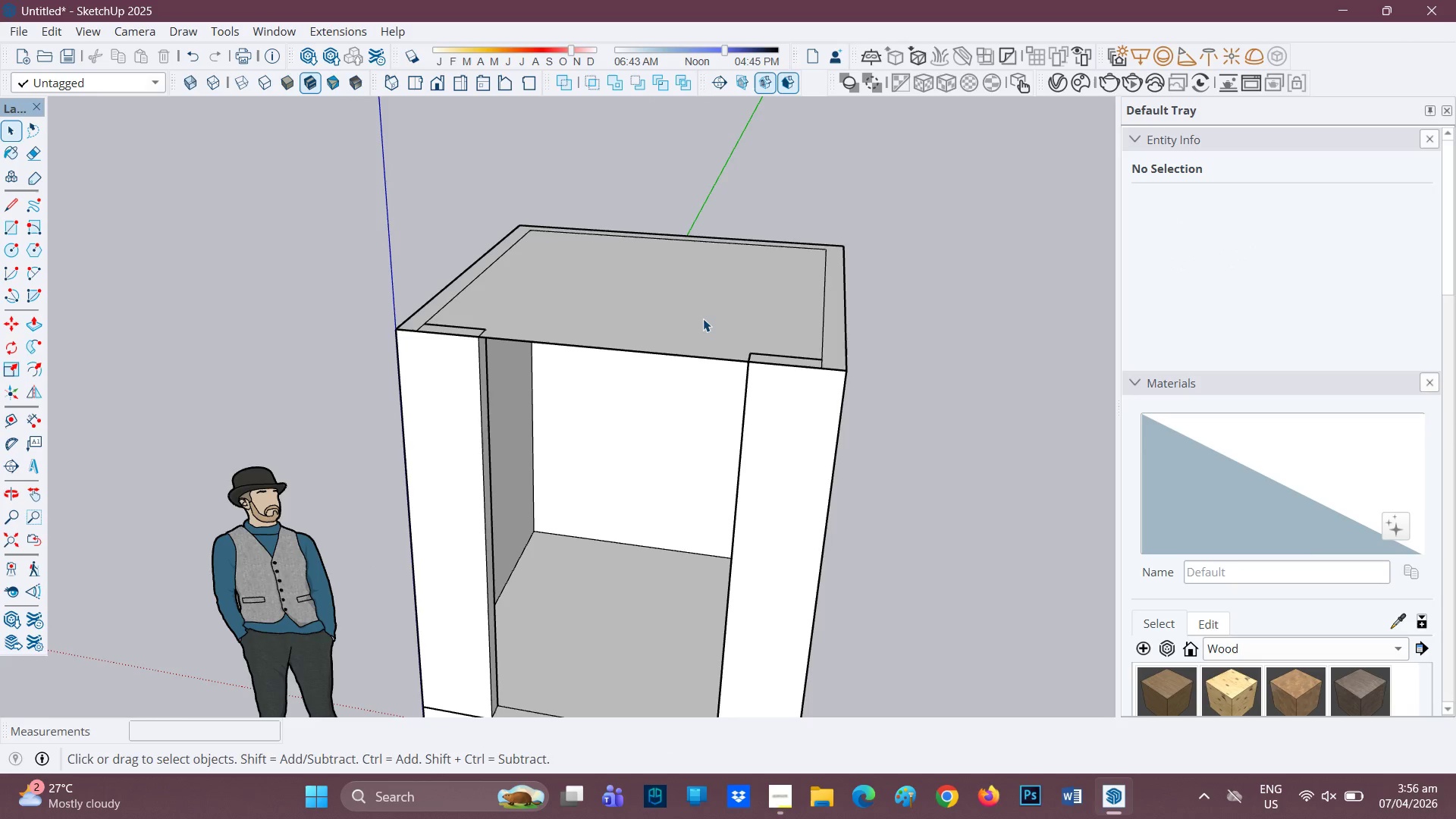 
key(P)
 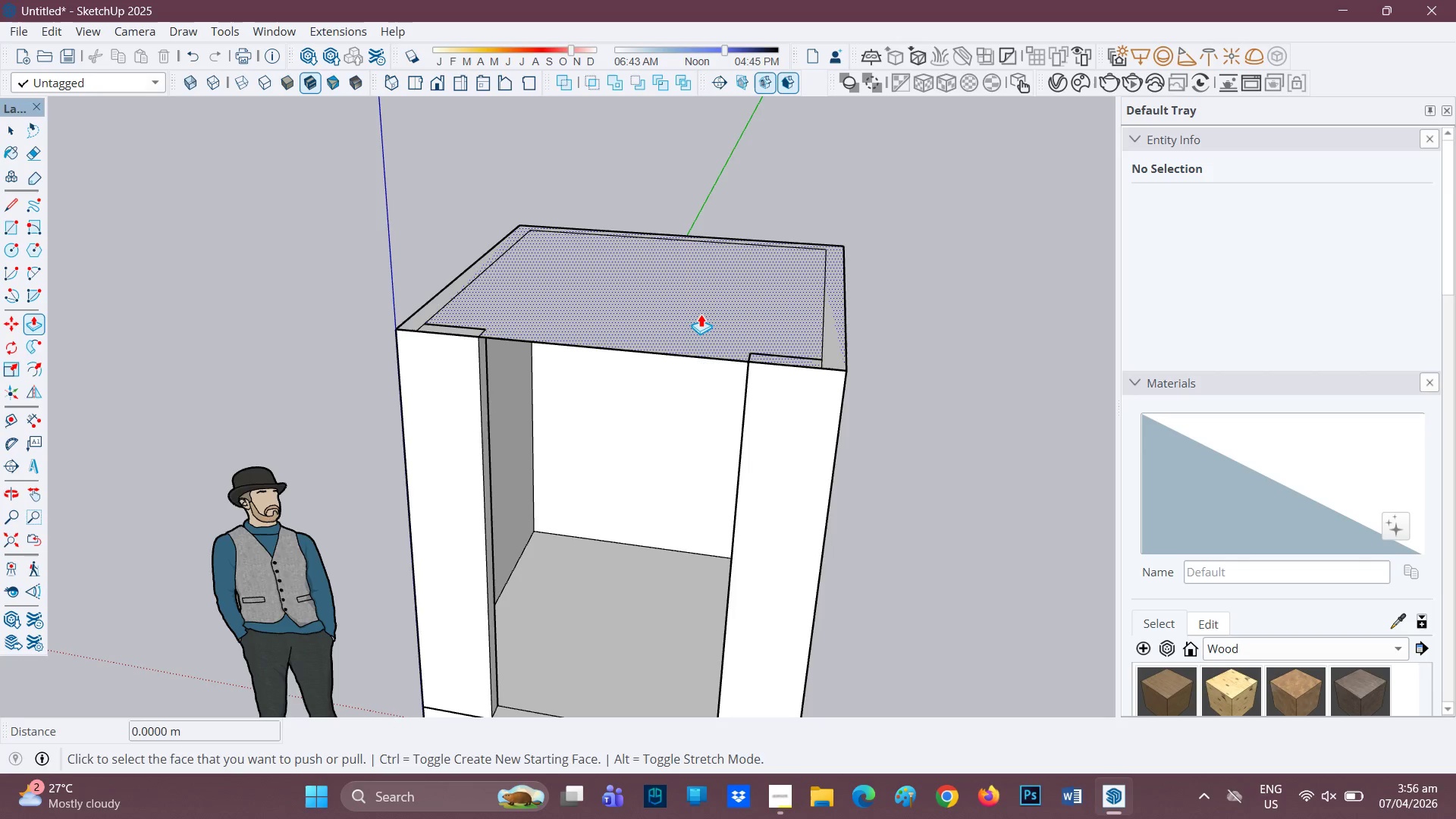 
left_click([701, 313])
 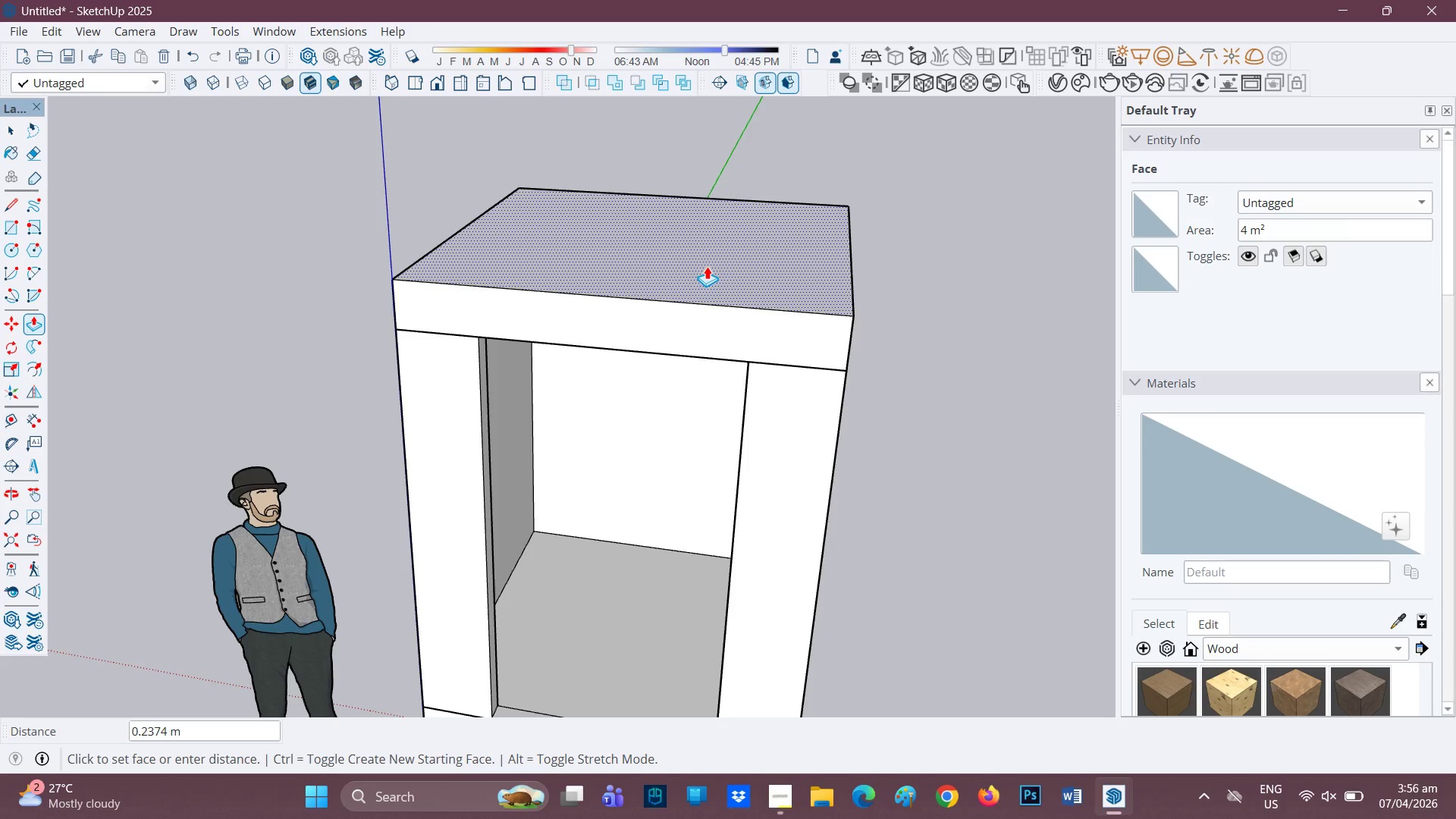 
key(2)
 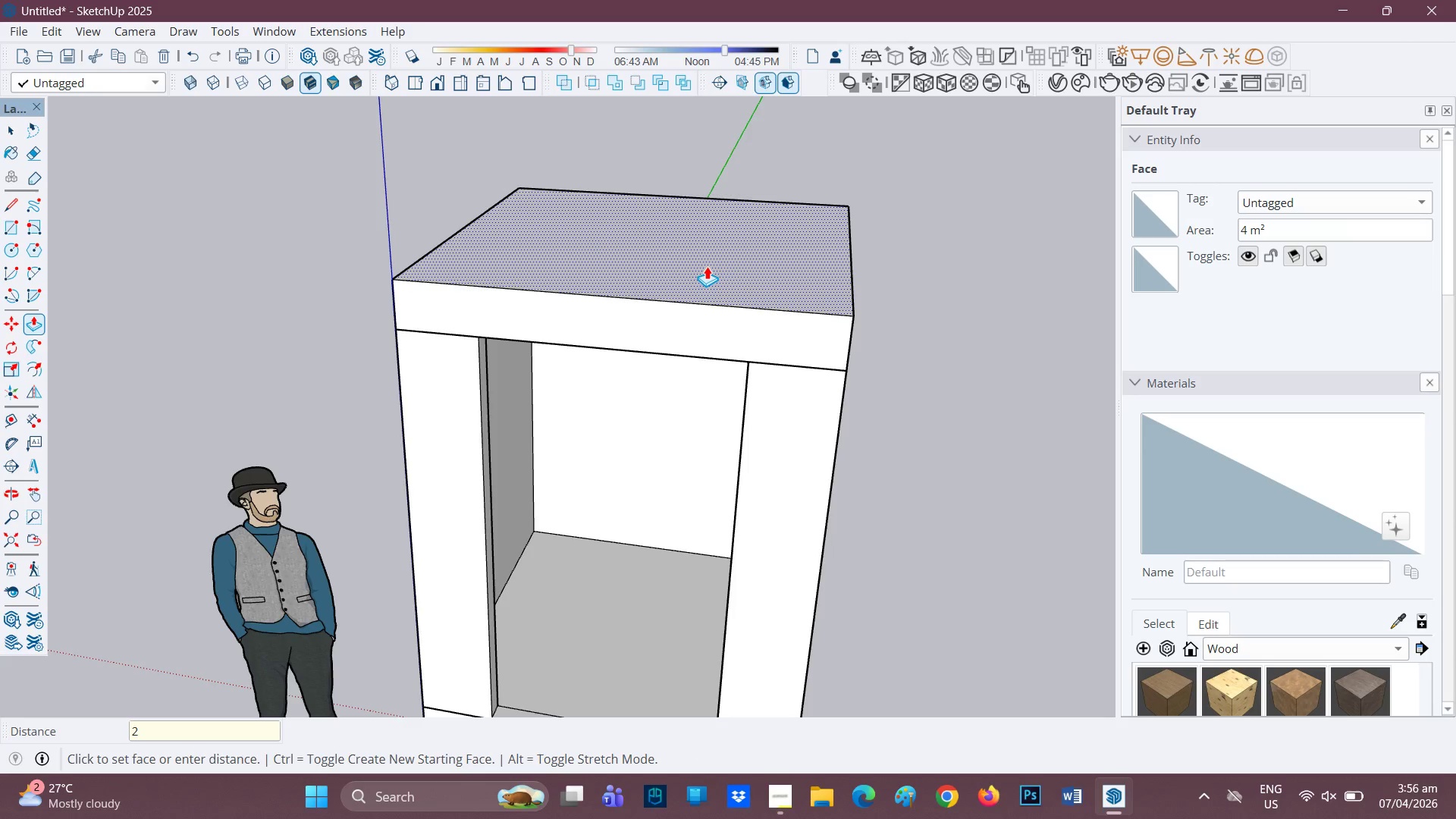 
key(Backspace)
 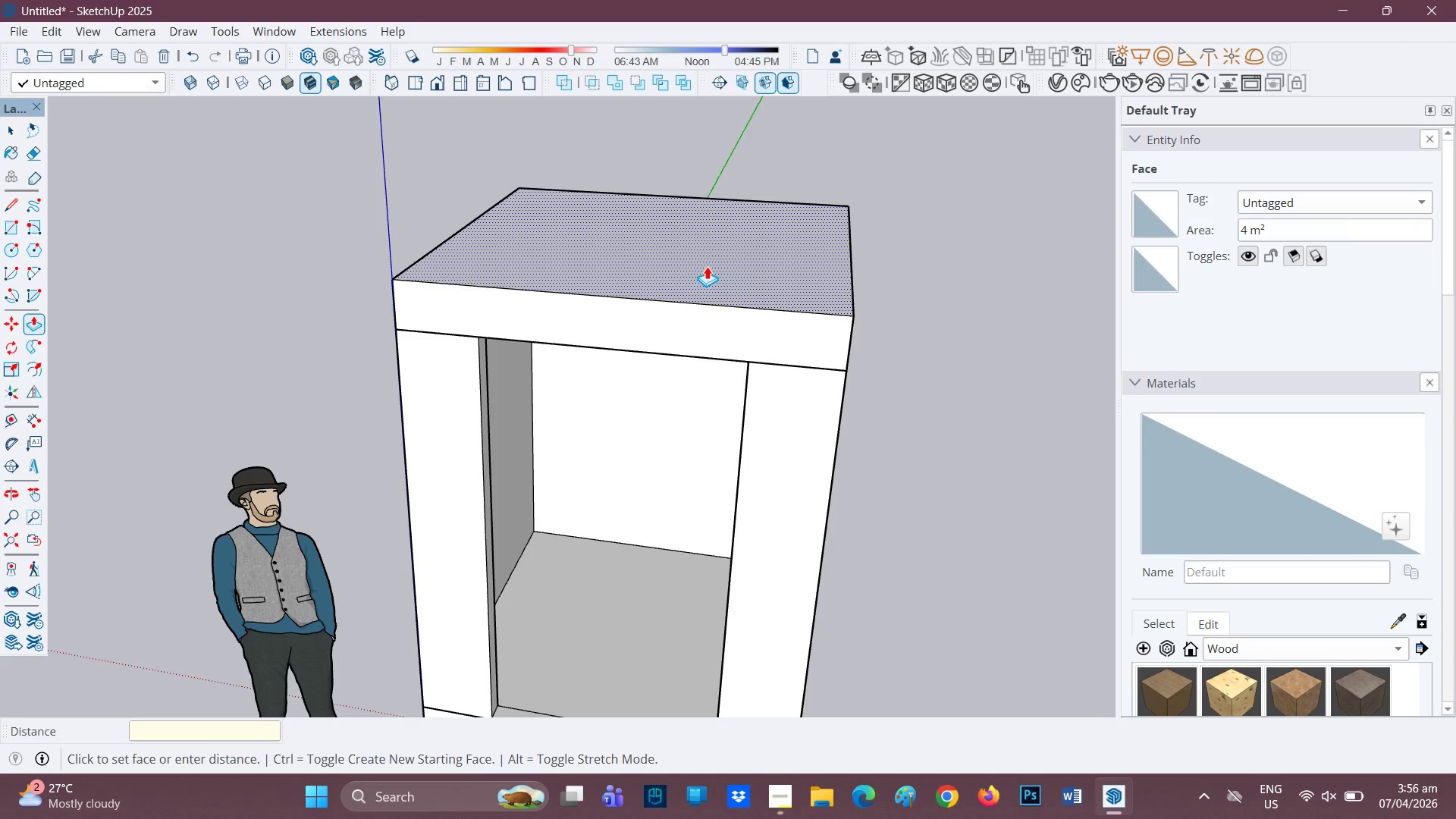 
key(Period)
 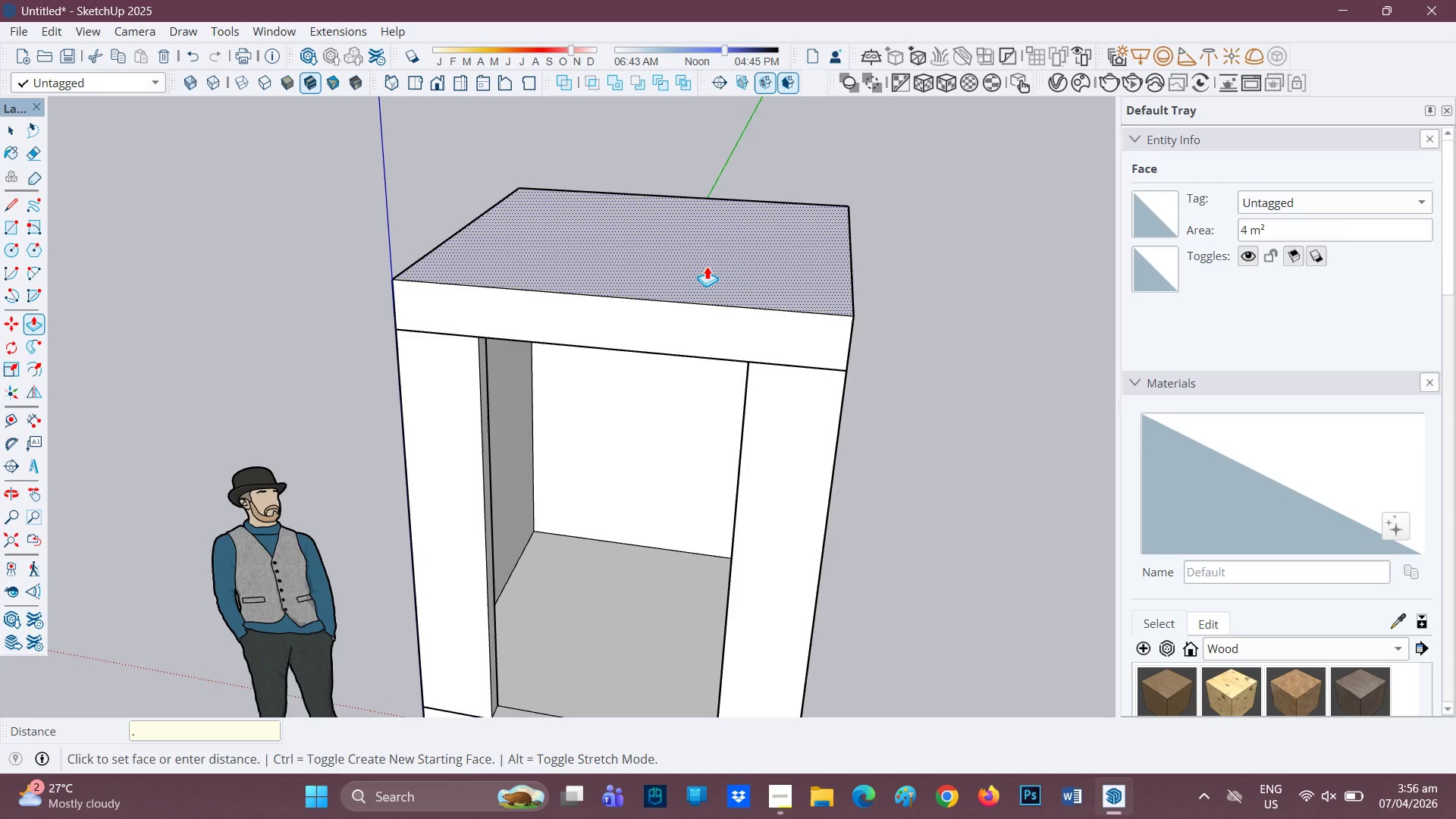 
key(2)
 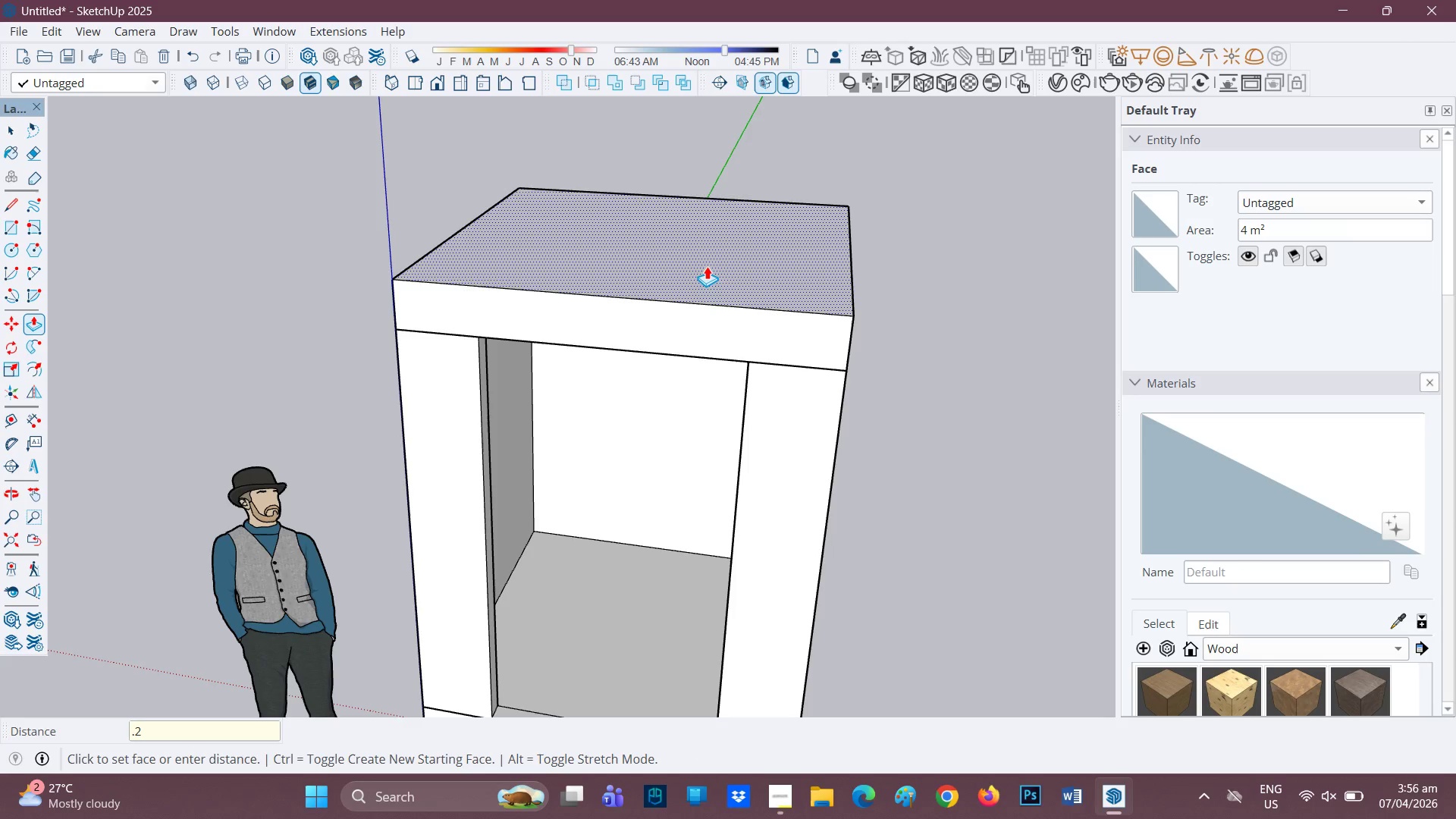 
key(Enter)
 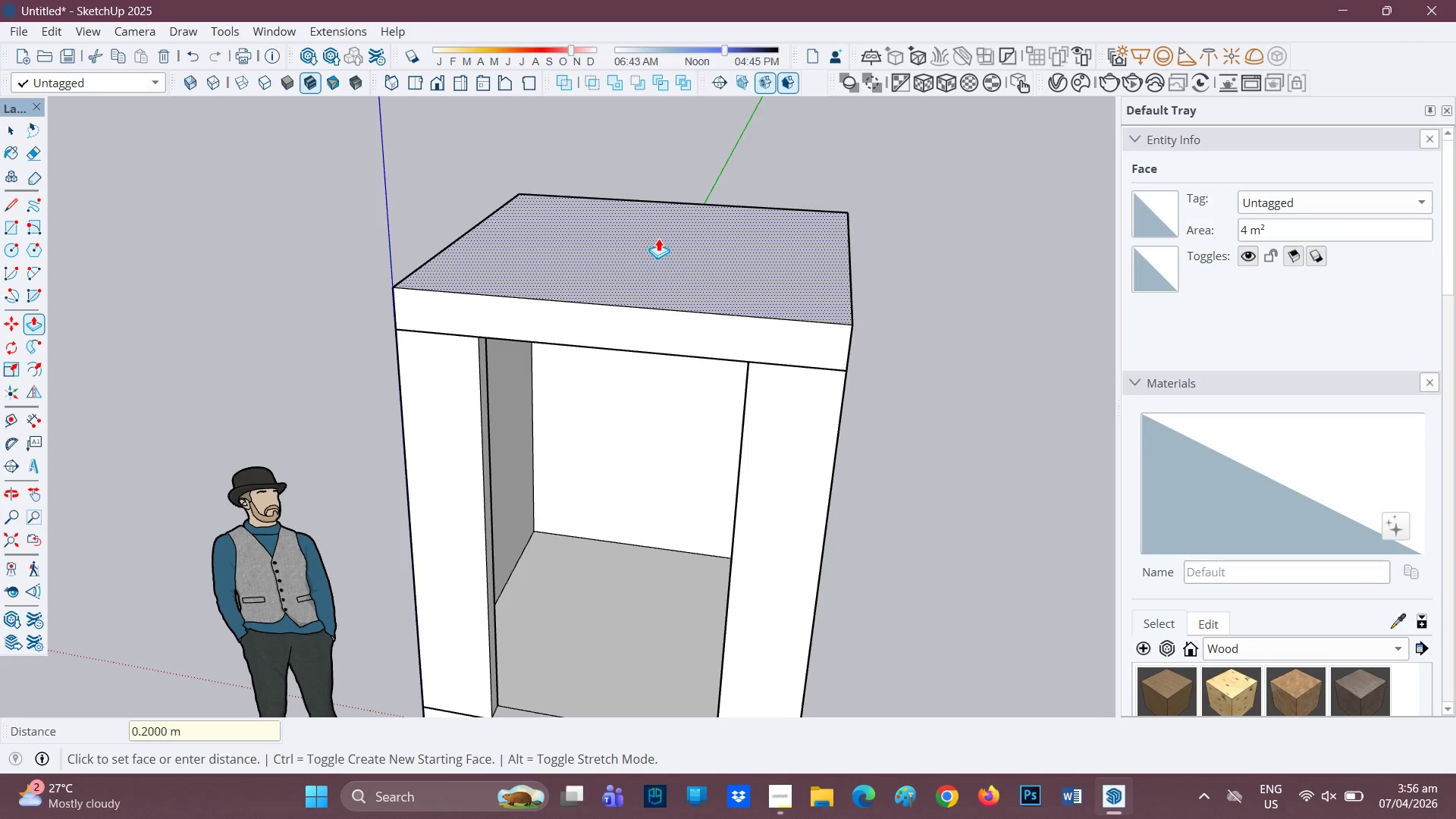 
scroll: coordinate [661, 245], scroll_direction: up, amount: 1.0
 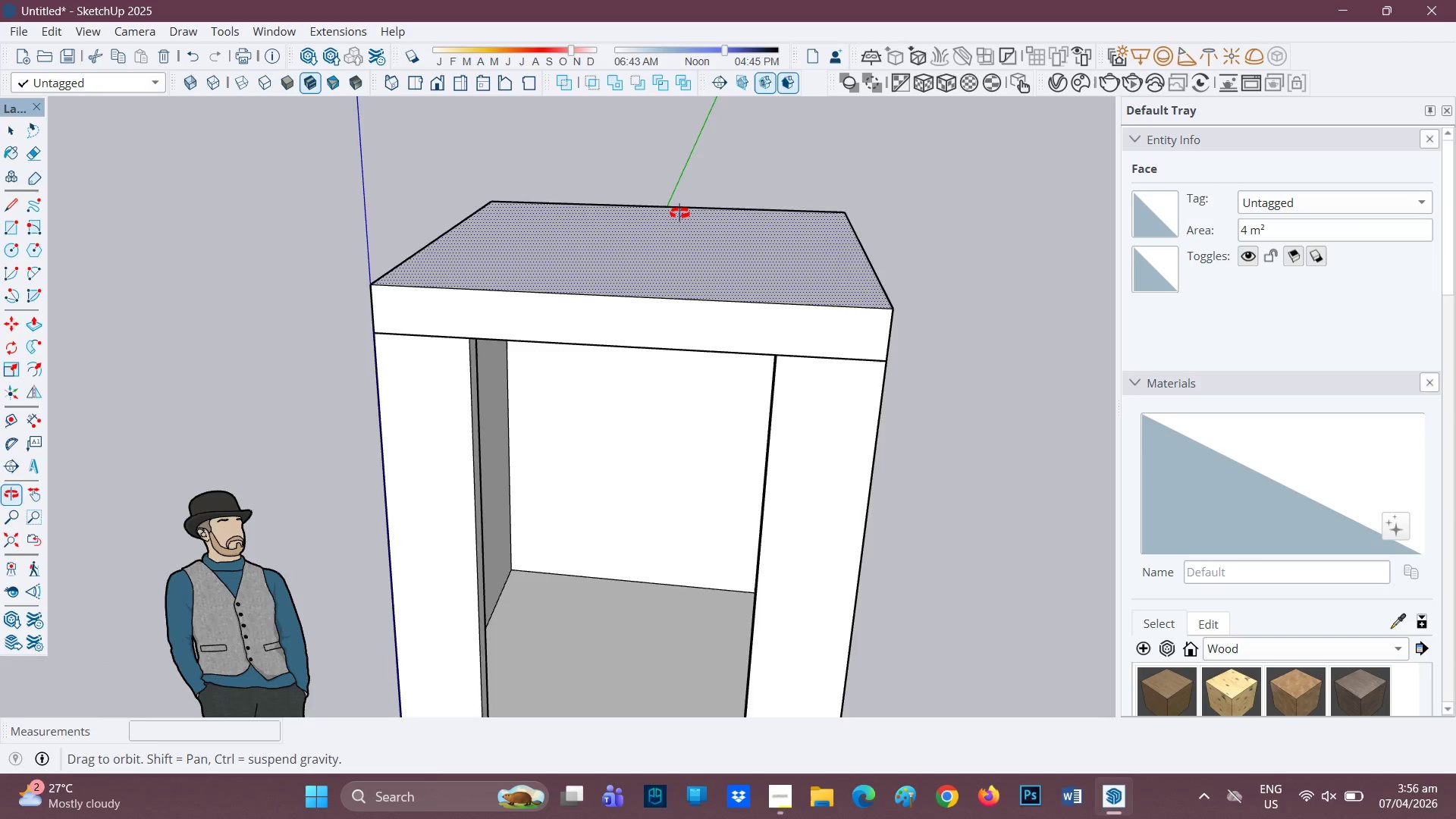 
key(Space)
 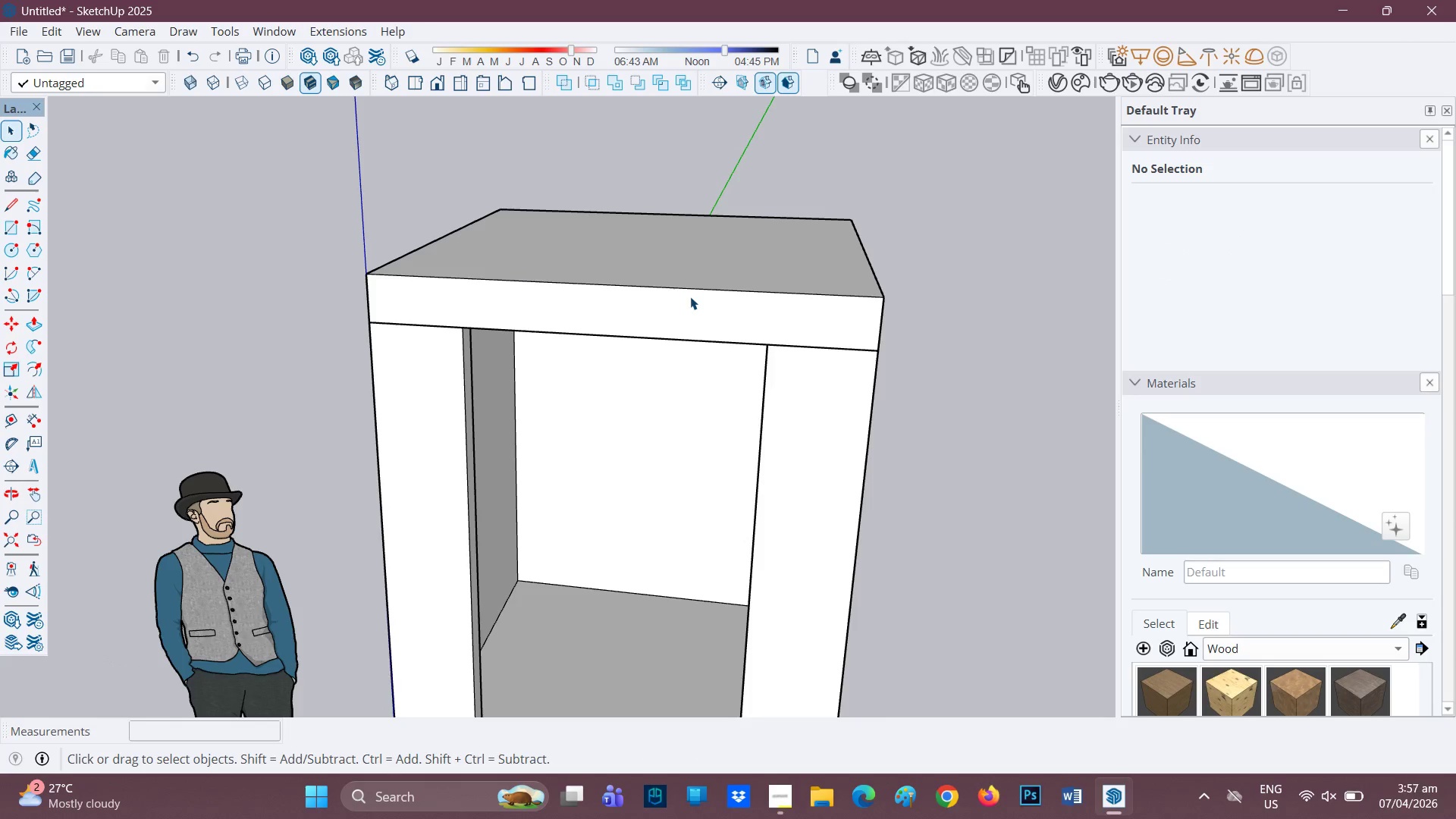 
double_click([690, 297])
 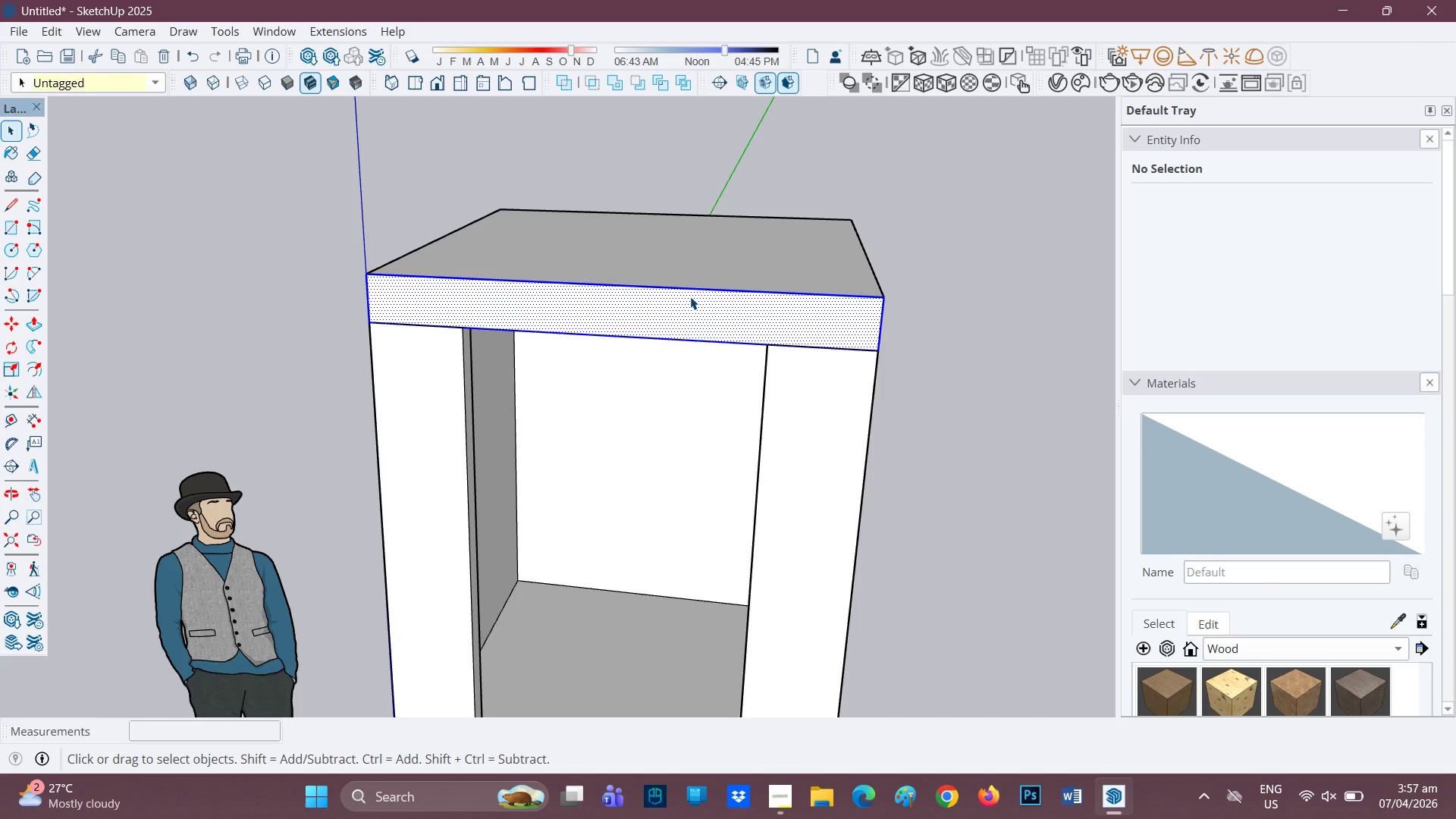 
triple_click([690, 297])
 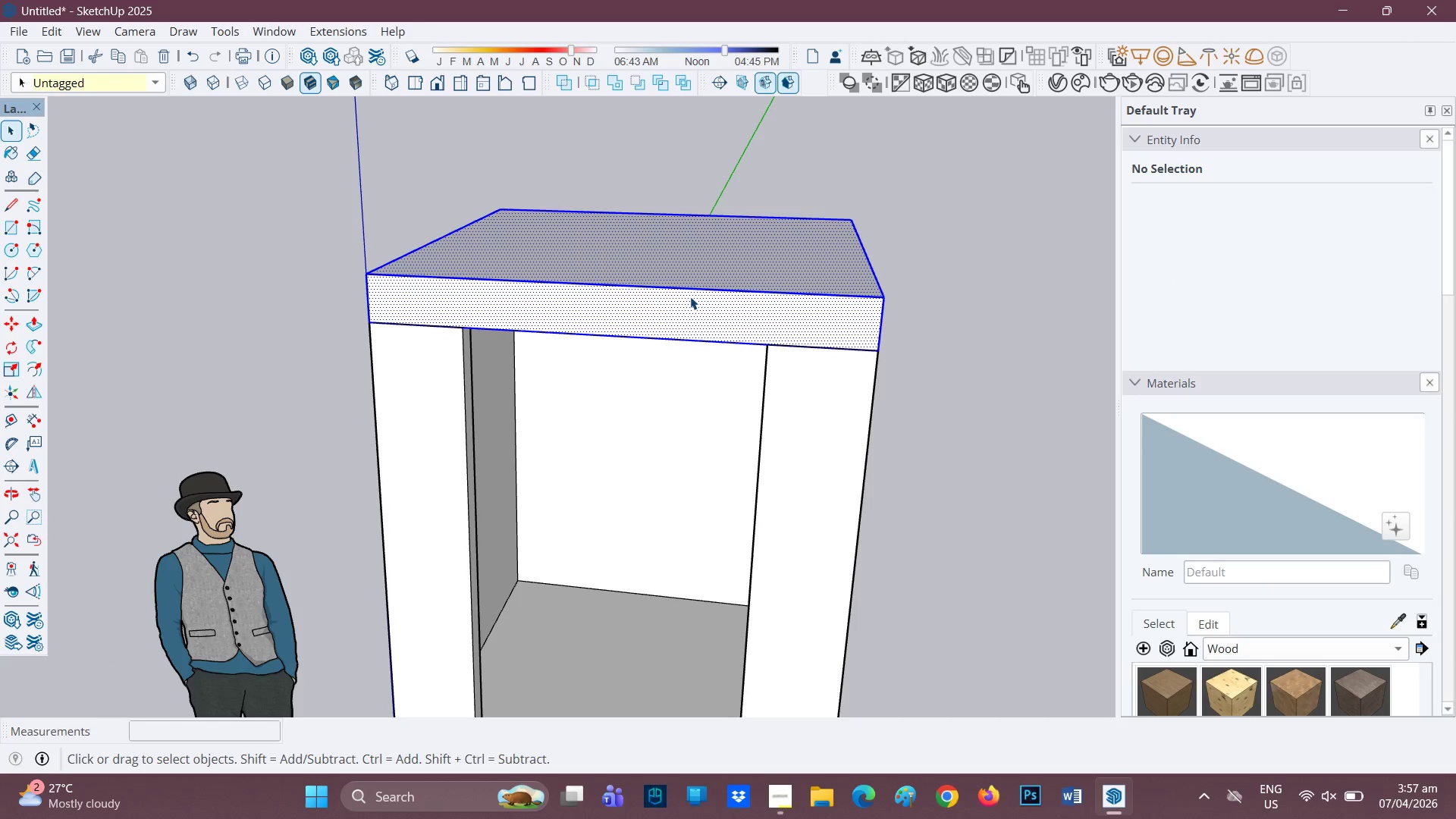 
right_click([704, 286])
 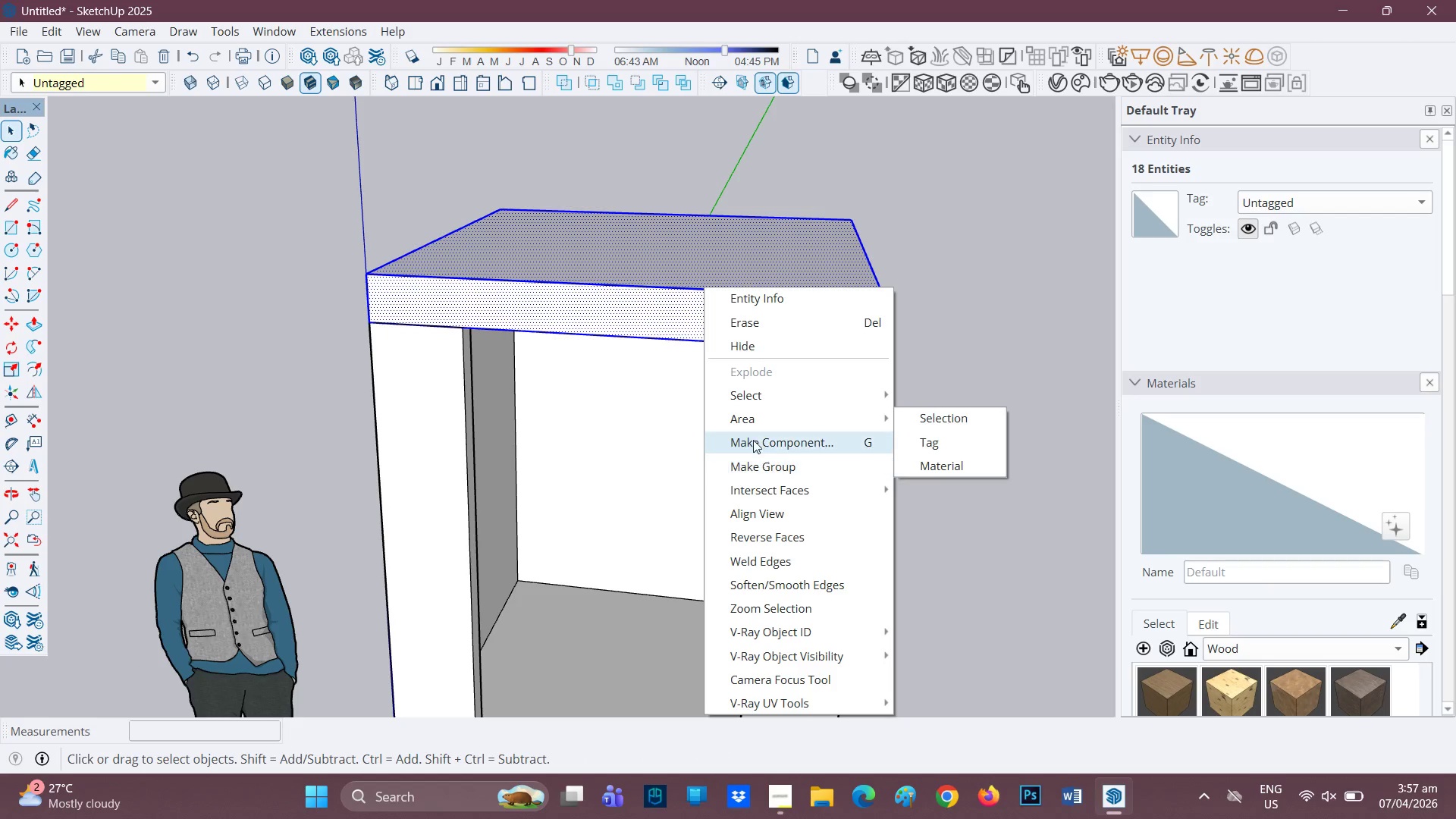 
left_click([751, 468])
 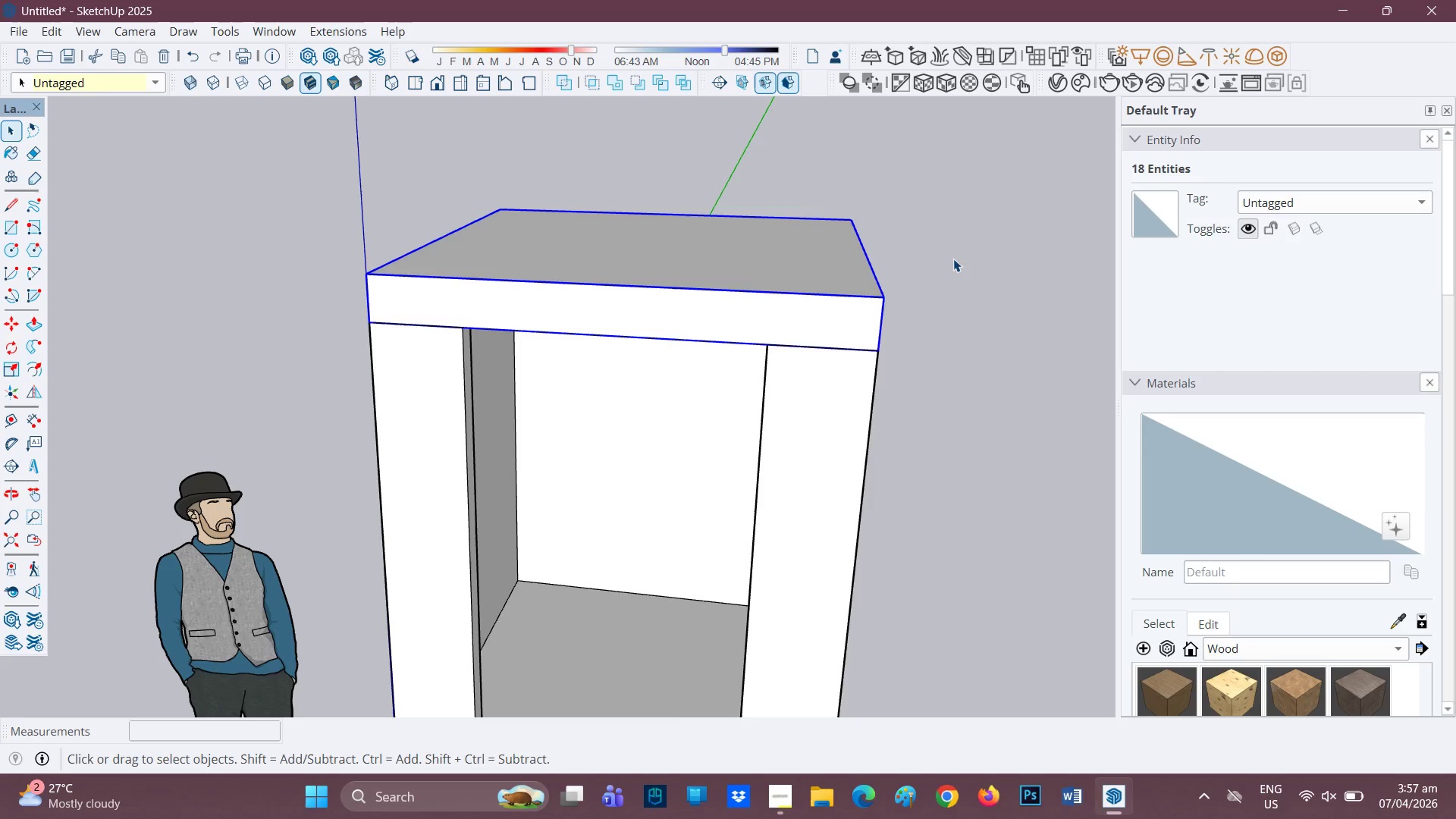 
key(Space)
 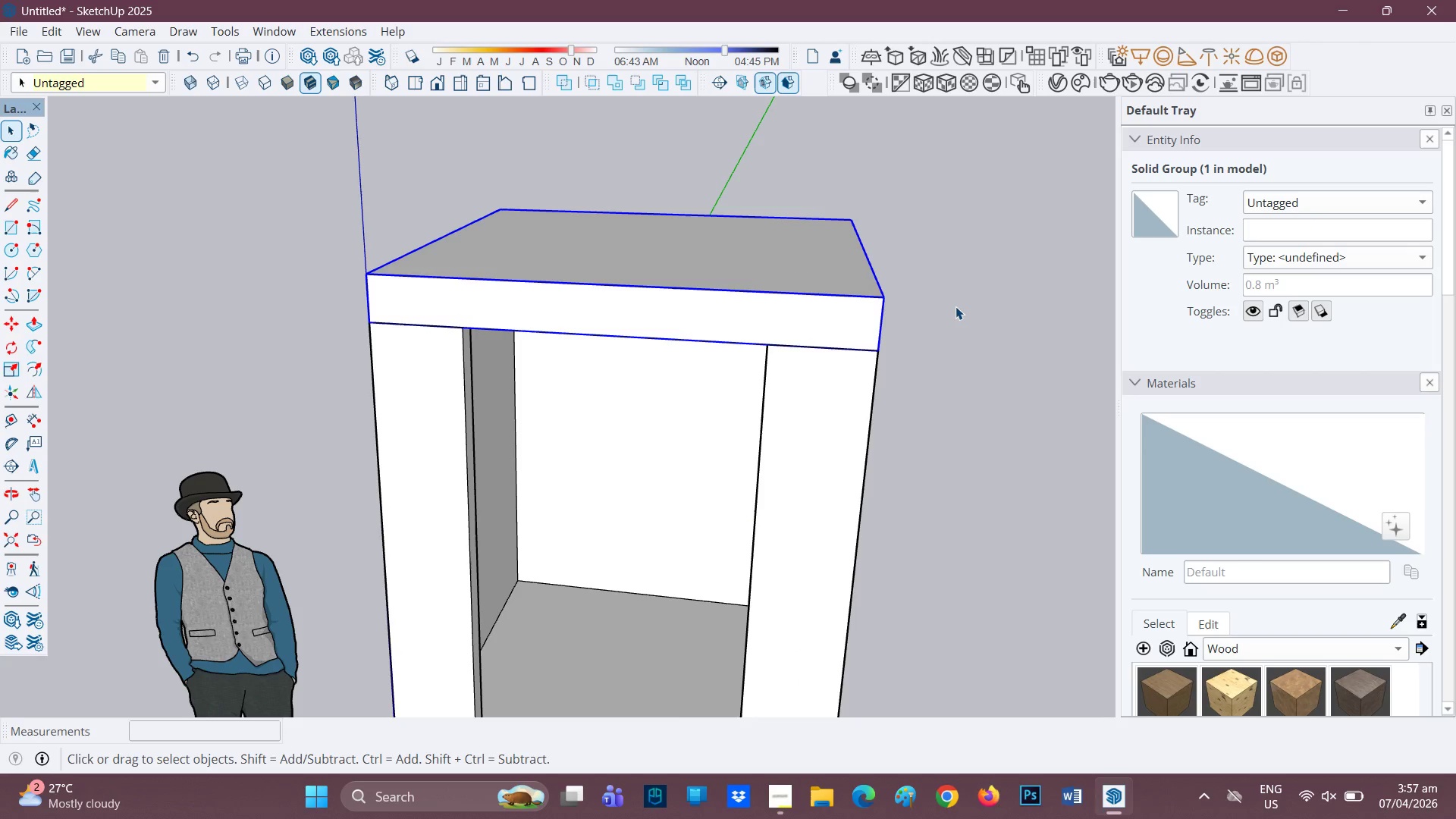 
left_click([956, 306])
 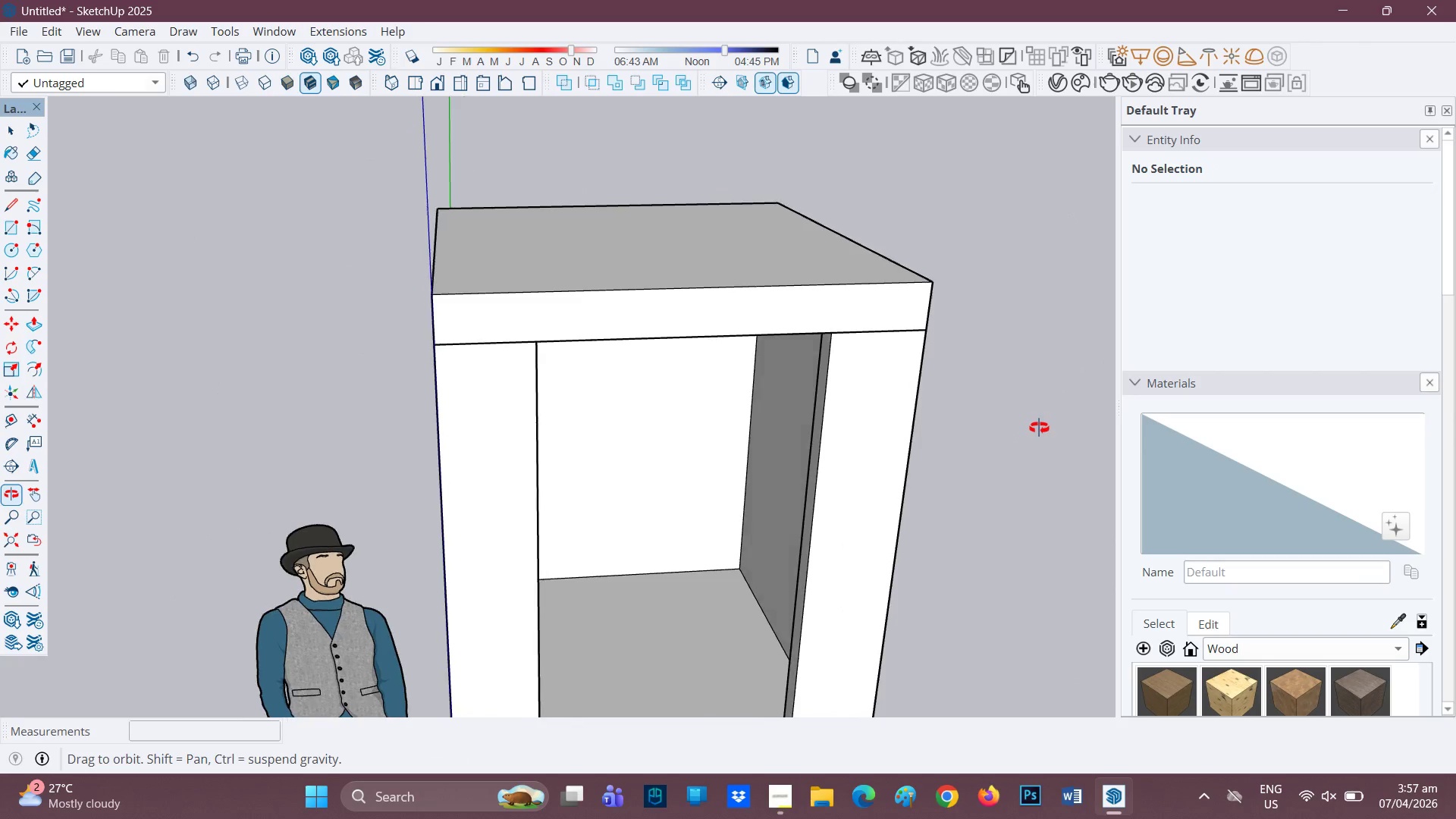 
key(Space)
 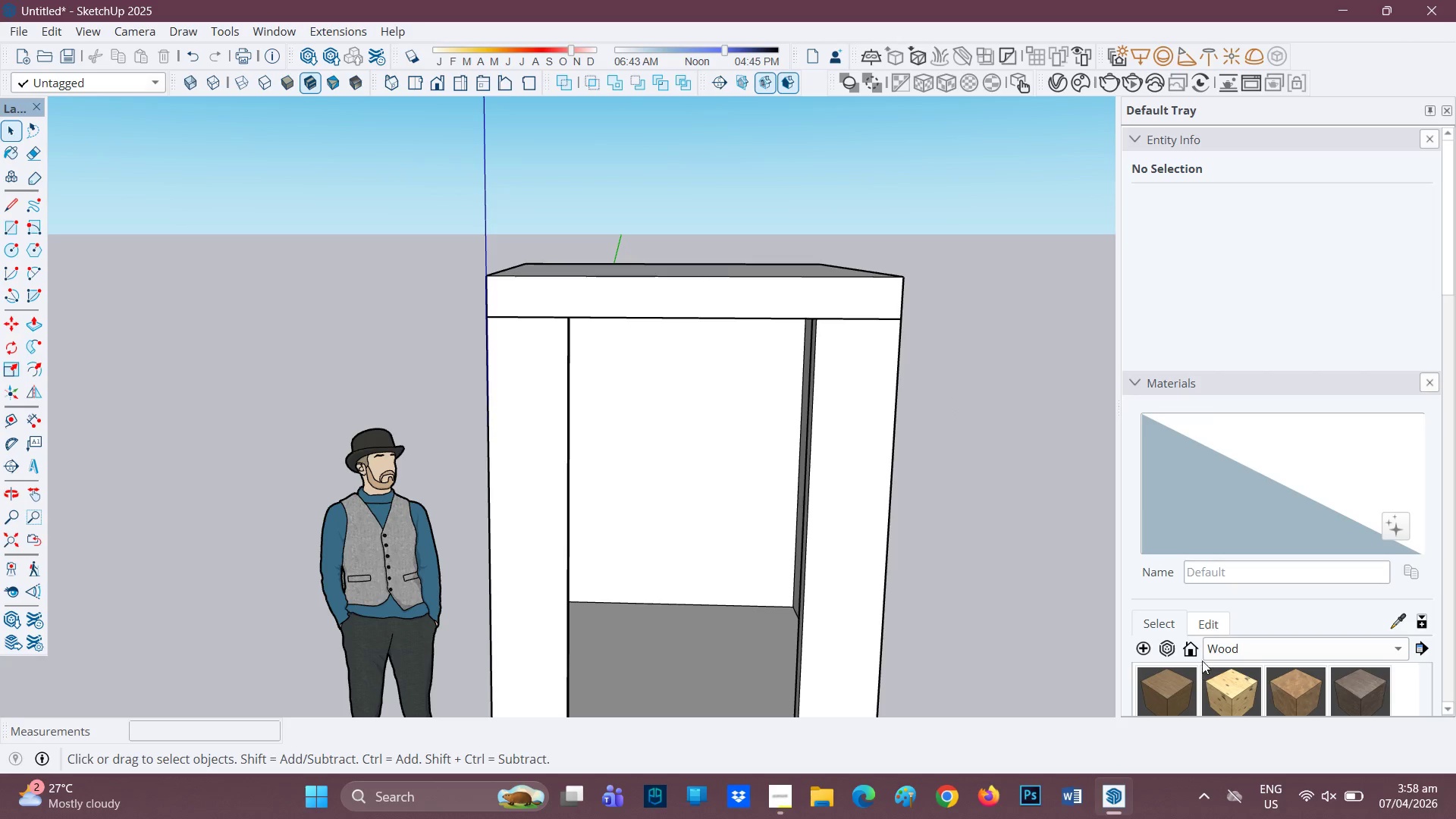 
scroll: coordinate [907, 450], scroll_direction: down, amount: 2.0
 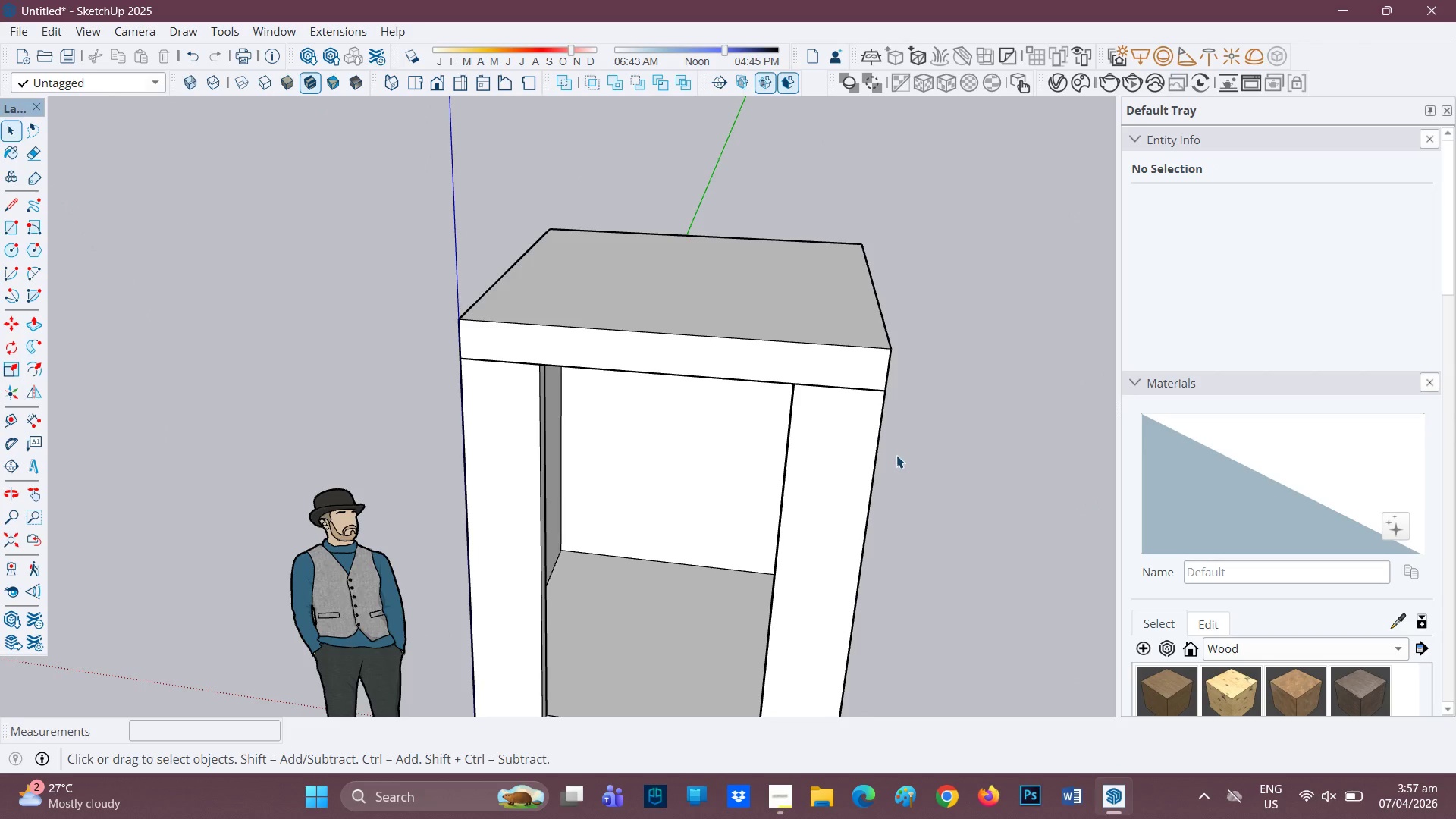 
wait(92.32)
 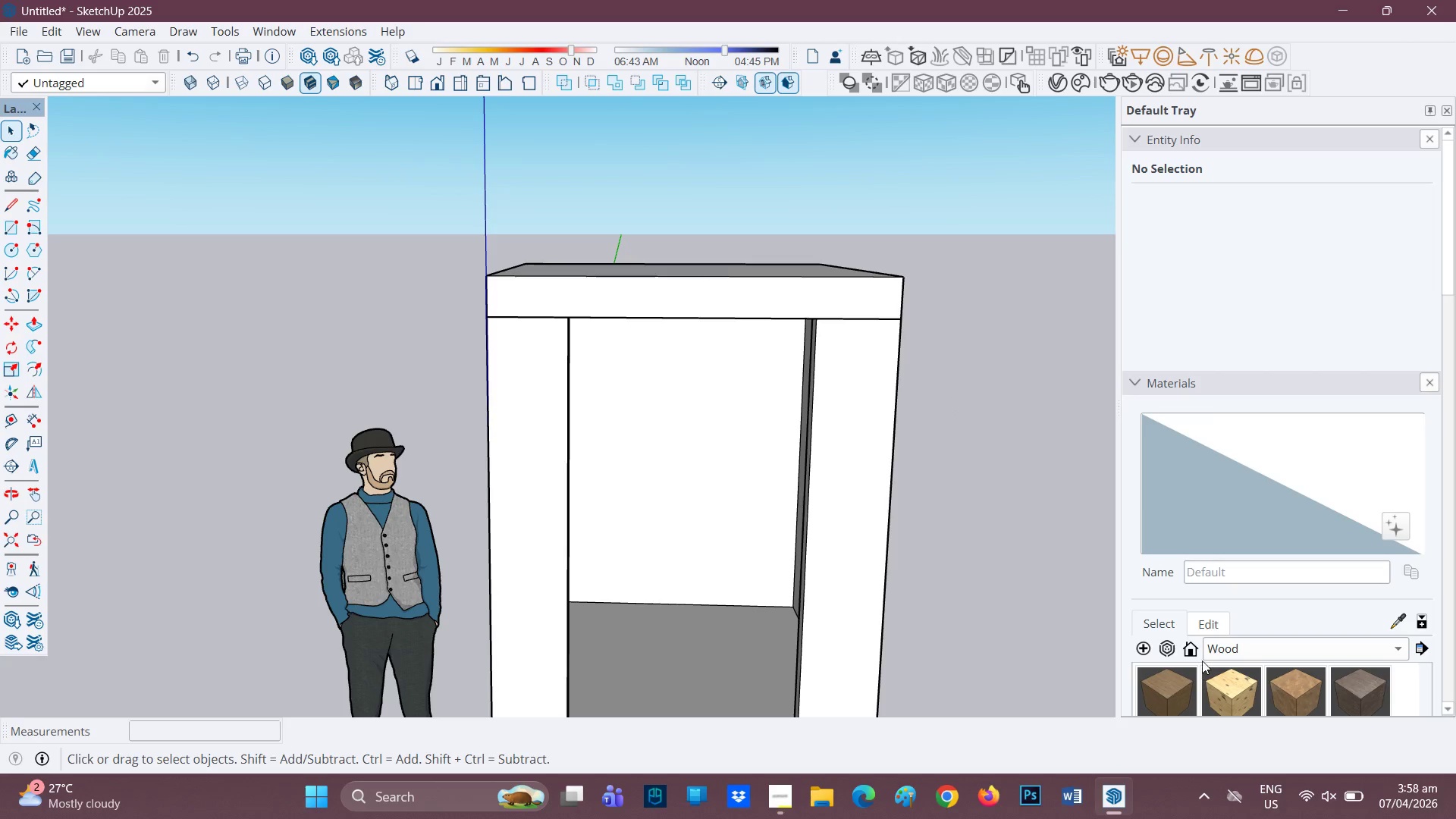 
left_click([309, 56])
 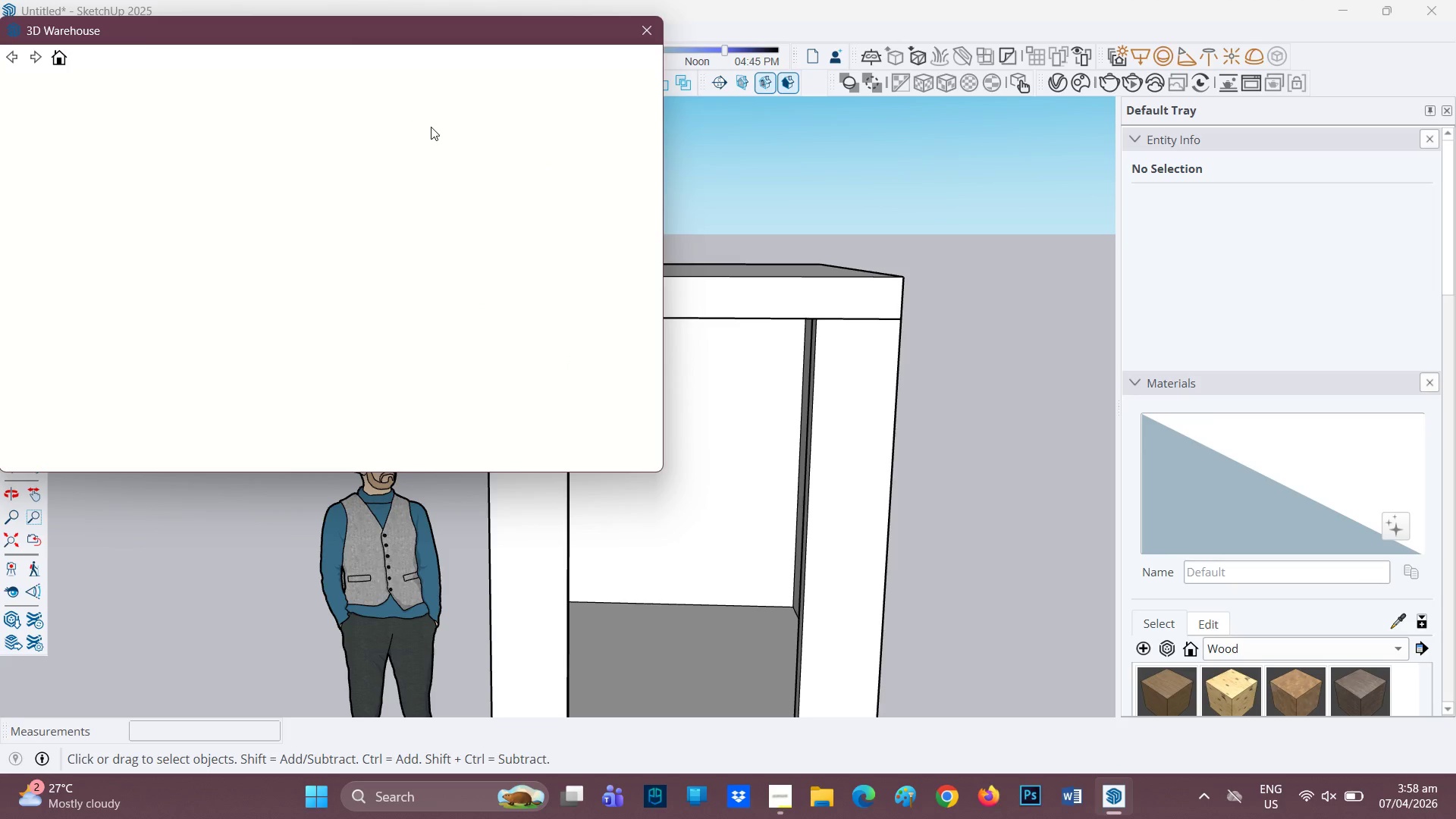 
mouse_move([394, 151])
 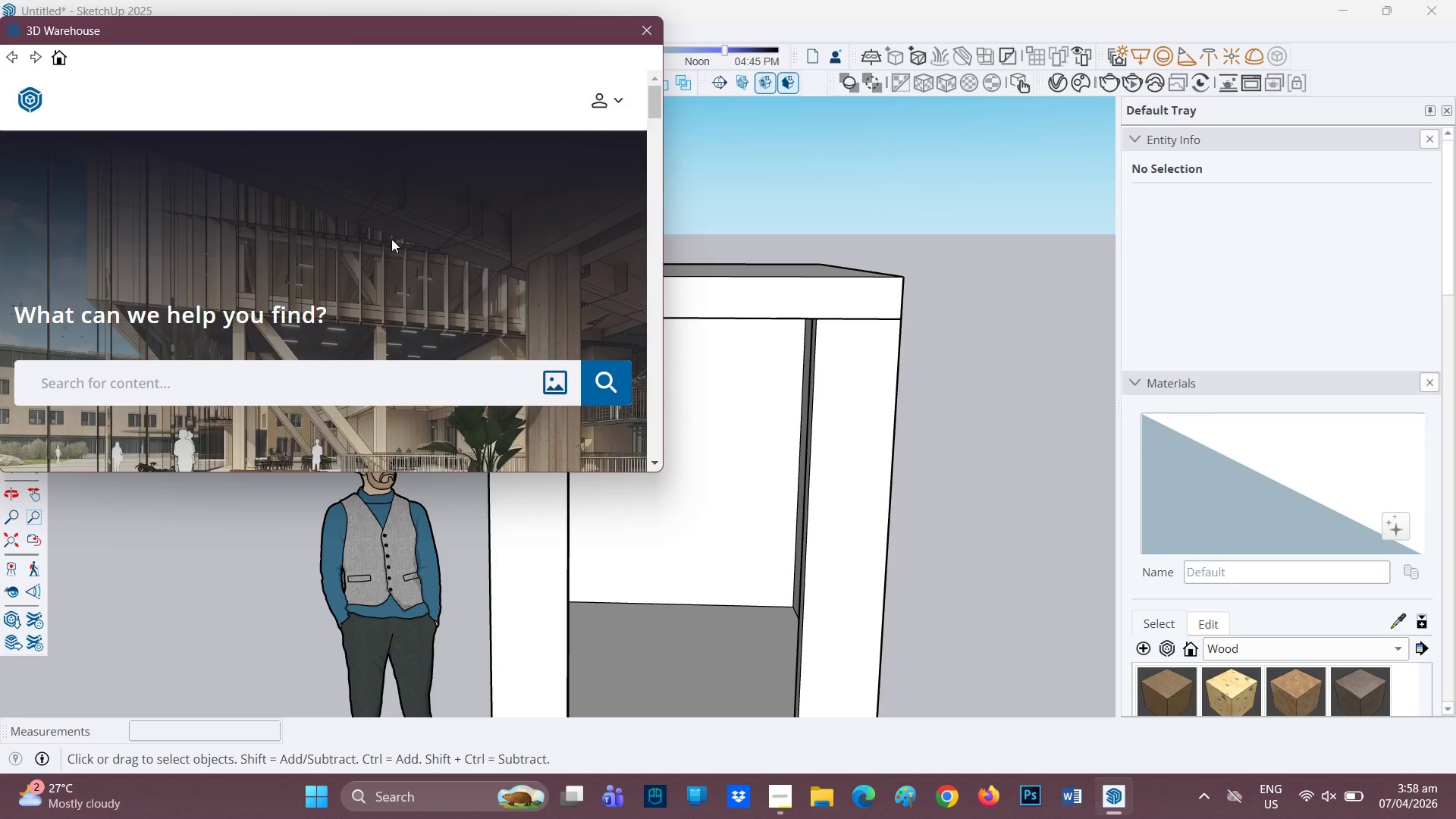 
left_click([253, 379])
 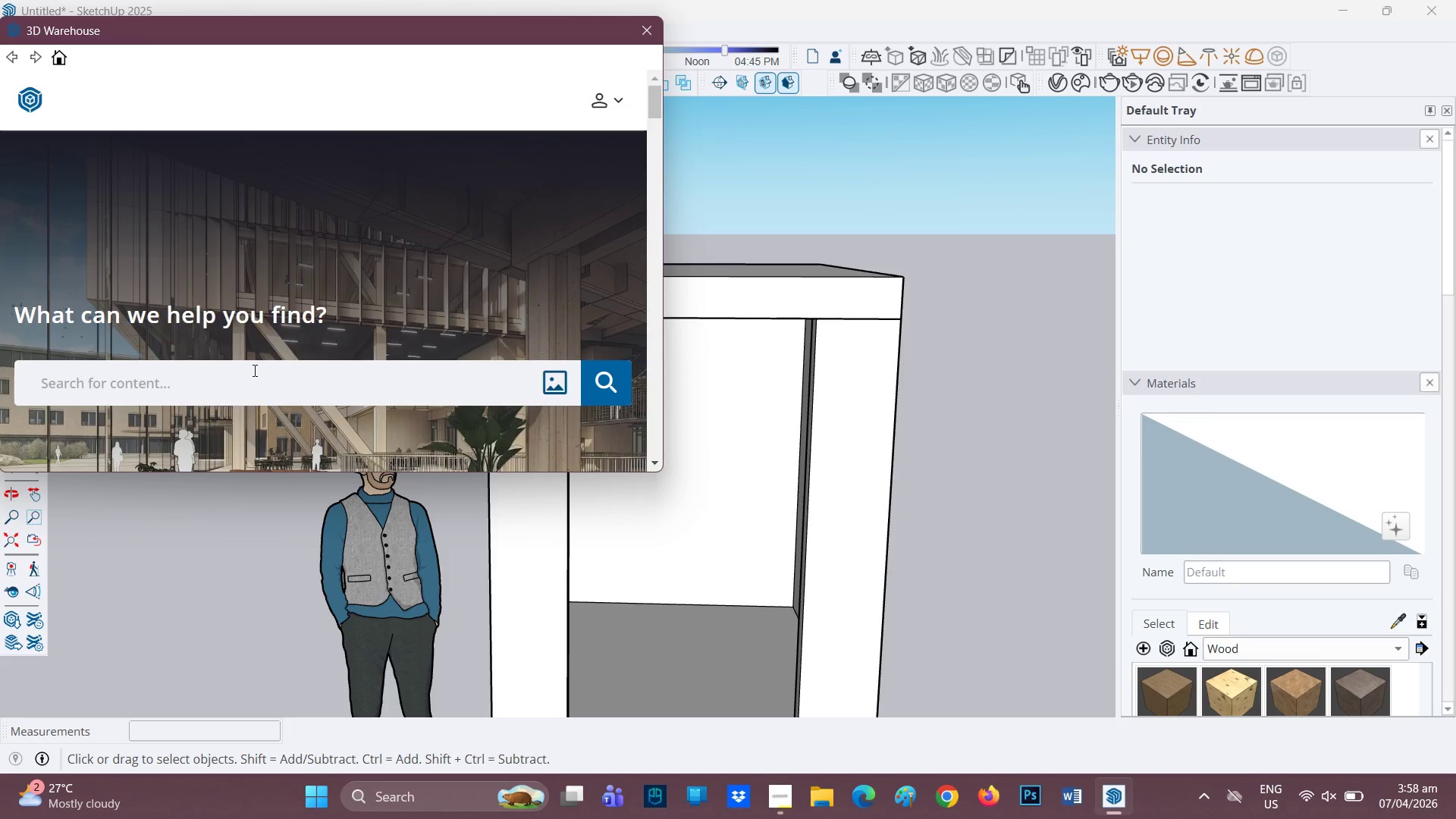 
type(sage re)
key(Backspace)
key(Backspace)
key(Backspace)
type(green)
 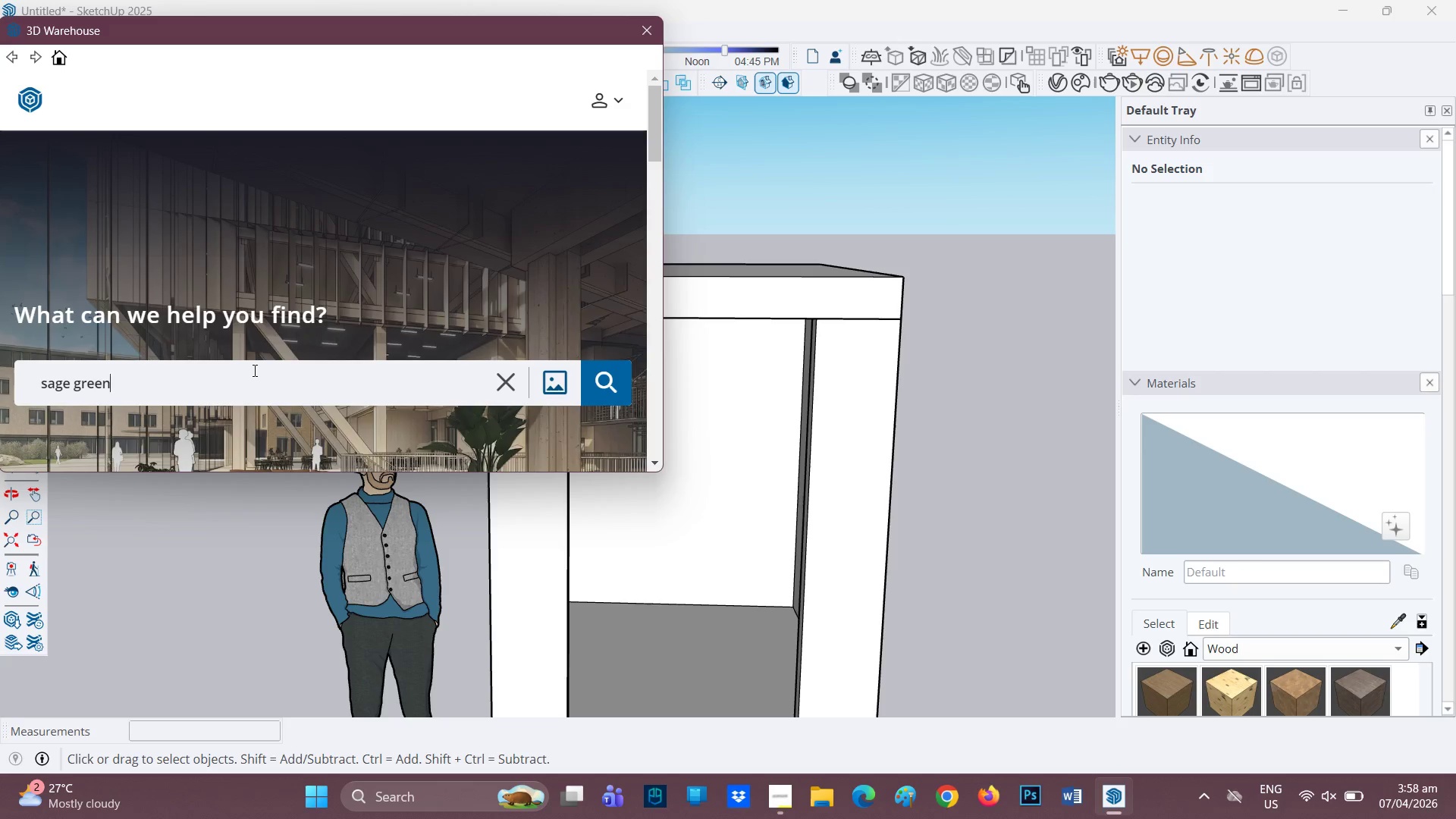 
left_click([610, 384])
 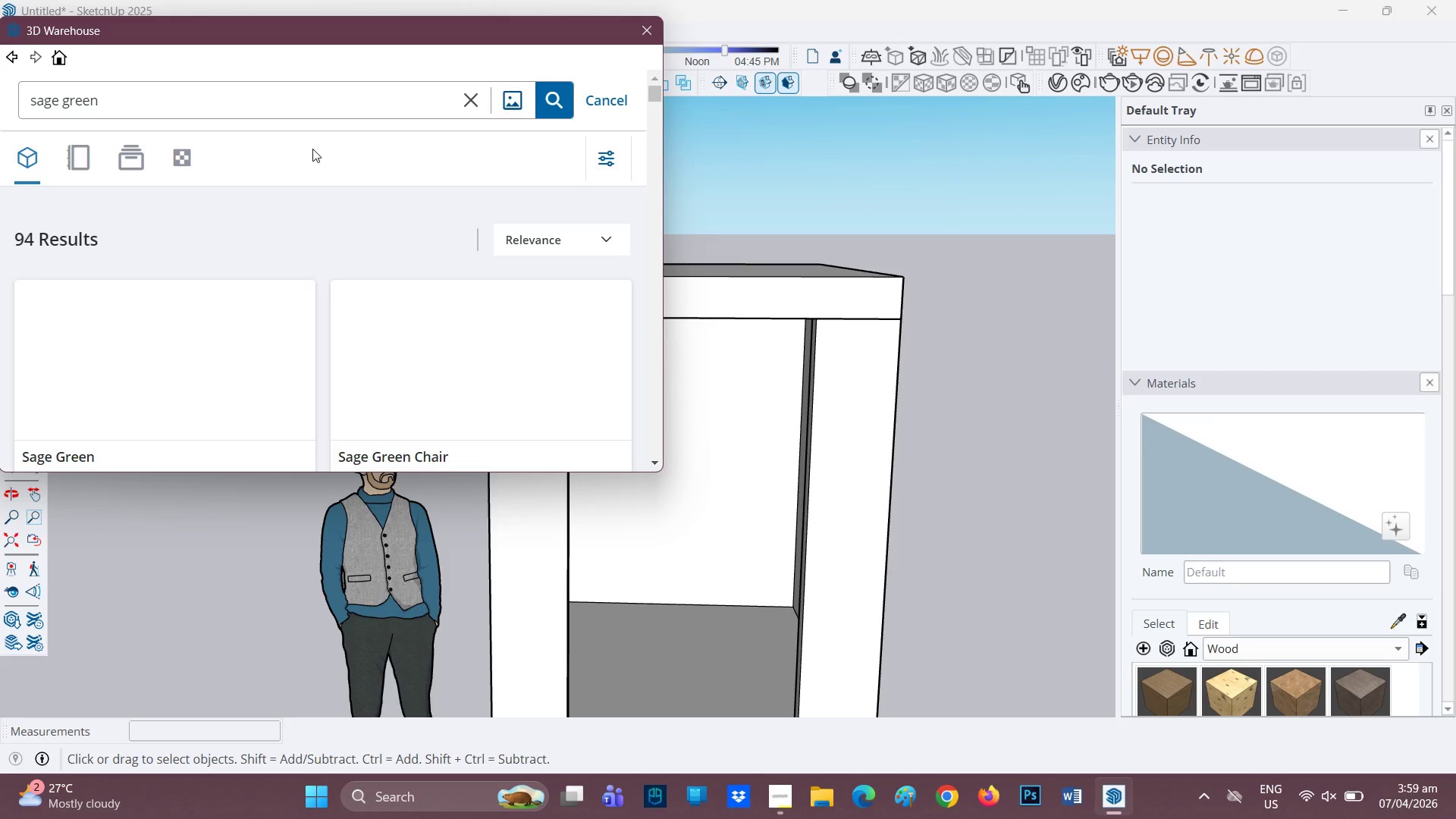 
wait(6.25)
 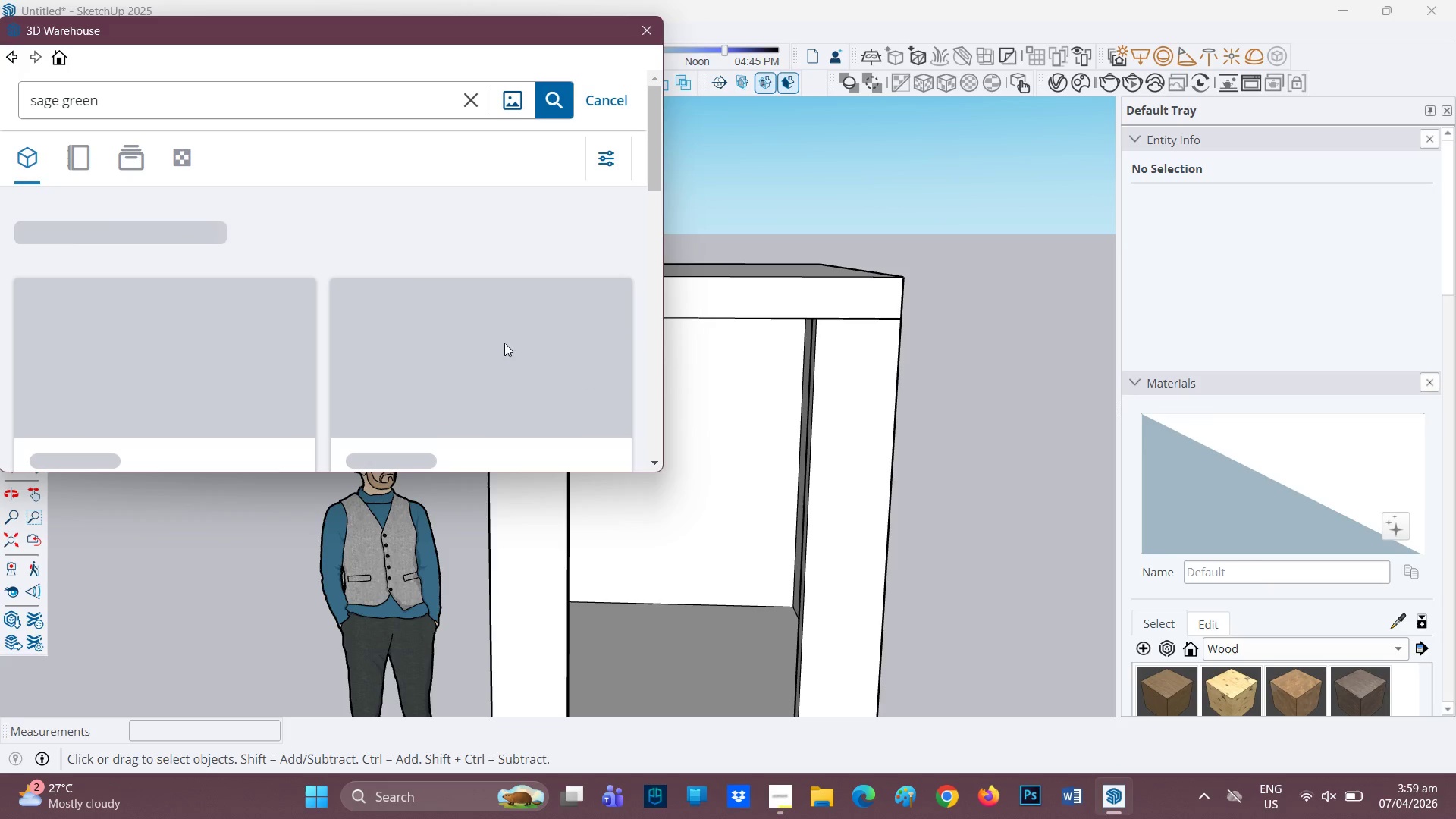 
scroll: coordinate [378, 281], scroll_direction: down, amount: 4.0
 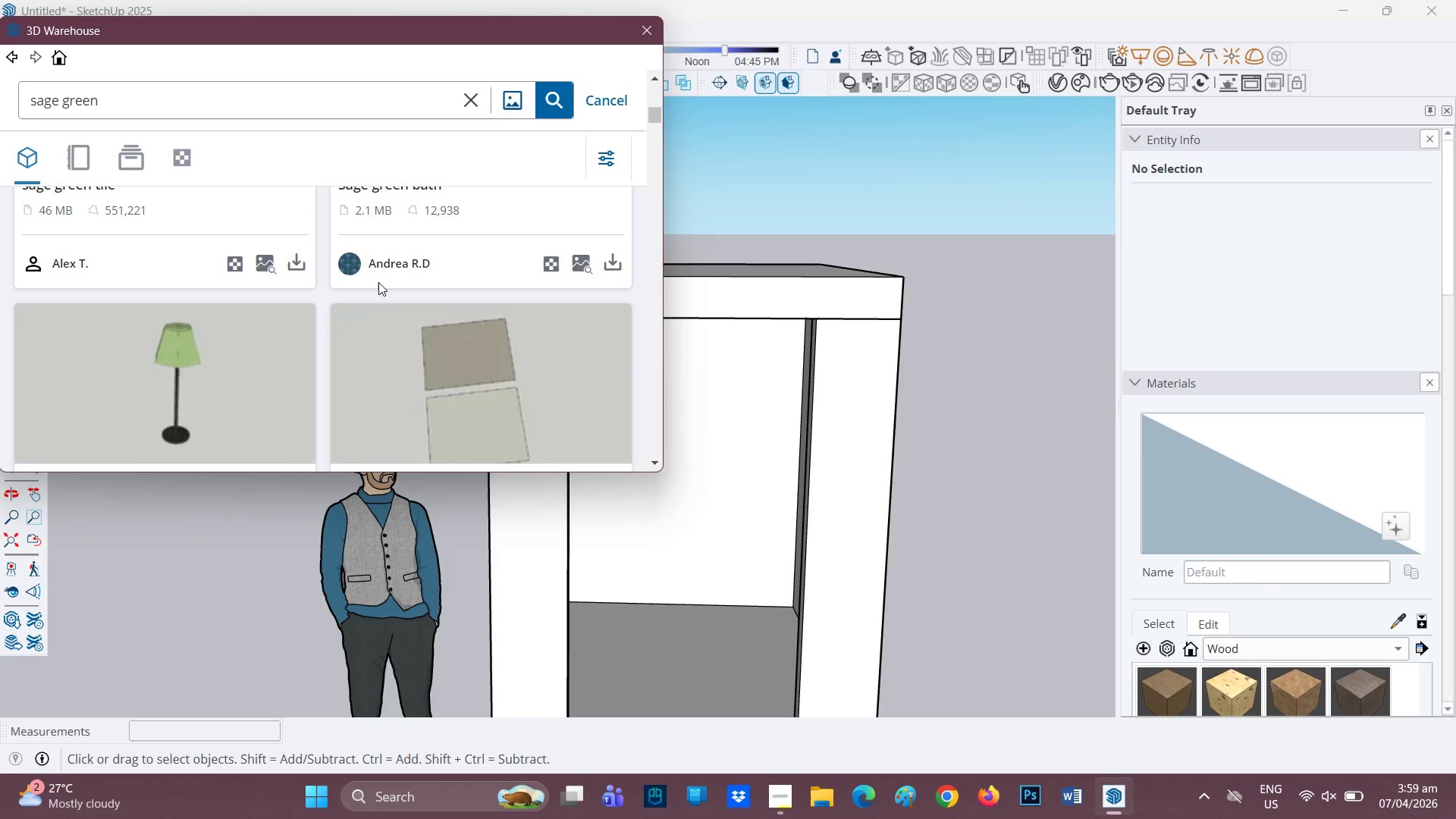 
scroll: coordinate [245, 276], scroll_direction: up, amount: 4.0
 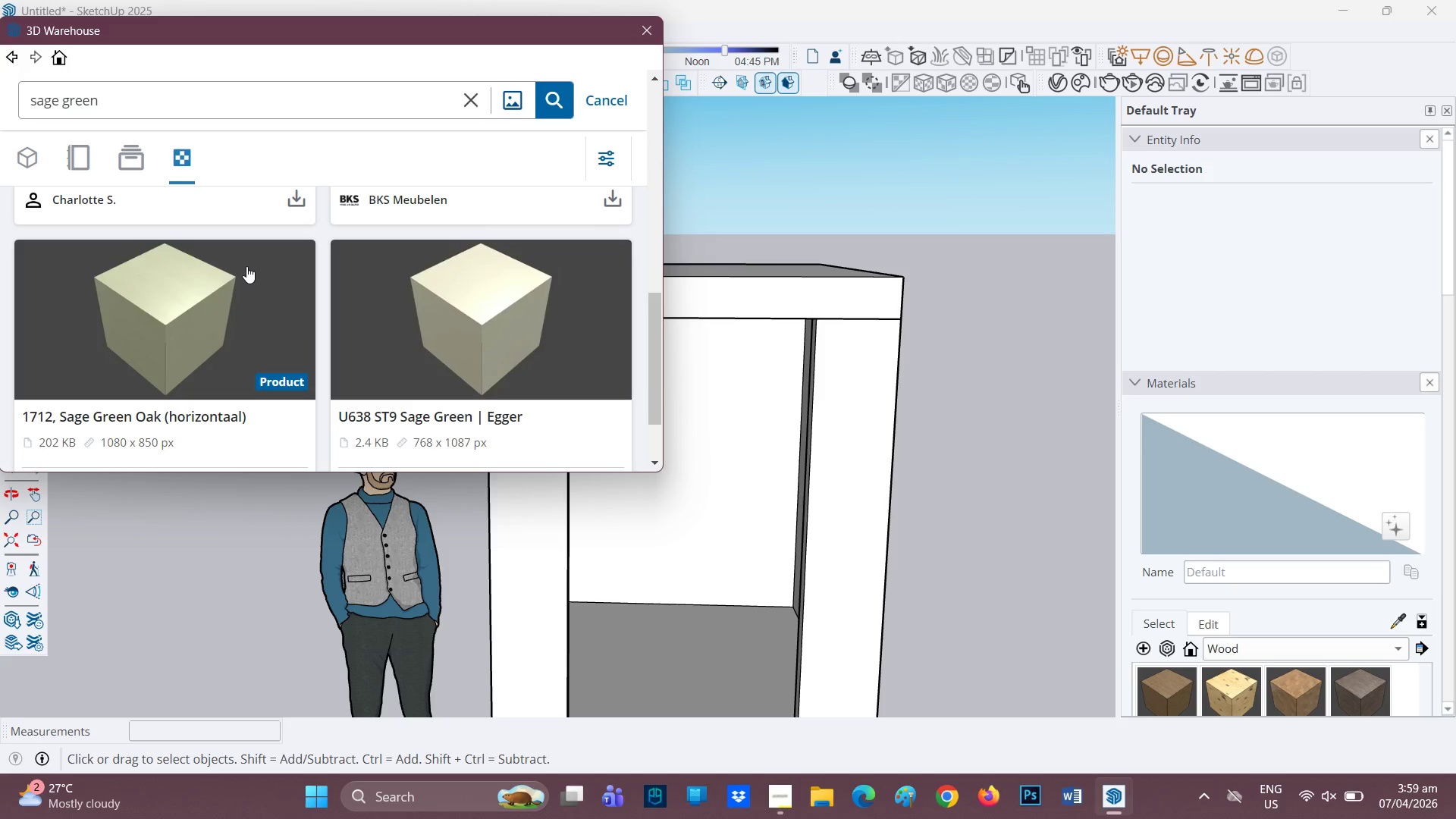 
scroll: coordinate [320, 302], scroll_direction: down, amount: 1.0
 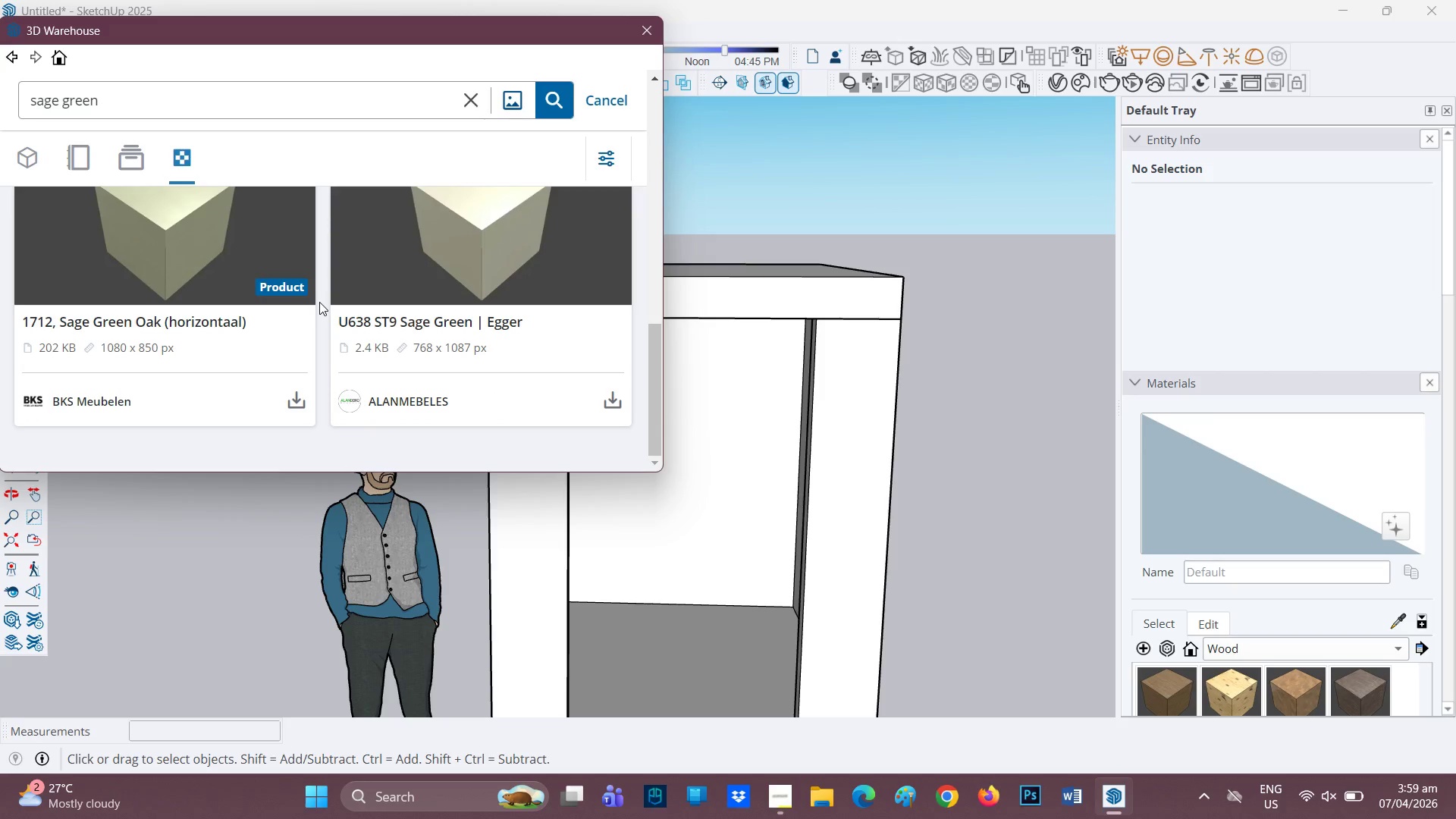 
scroll: coordinate [339, 271], scroll_direction: up, amount: 9.0
 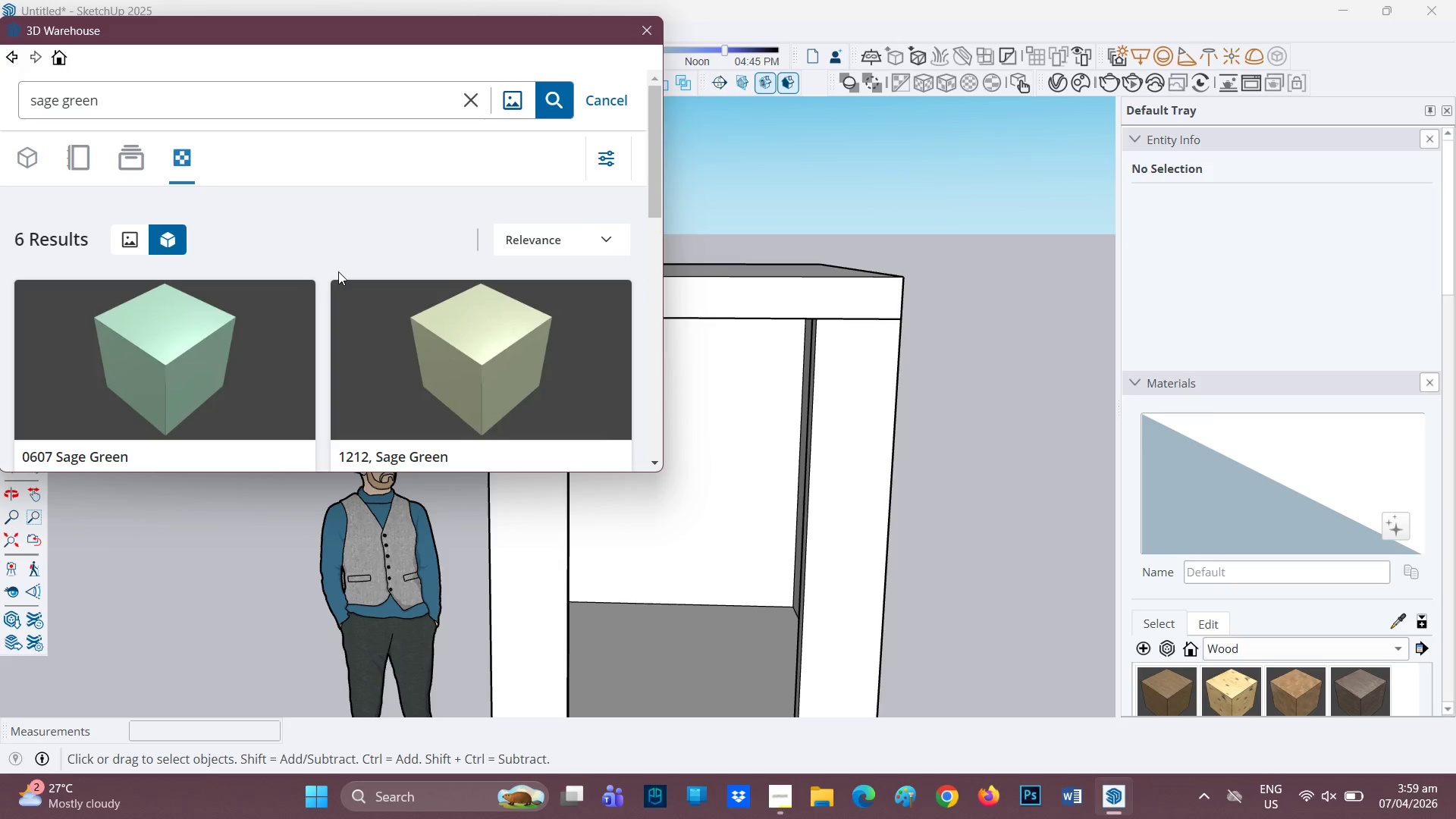 
scroll: coordinate [339, 271], scroll_direction: down, amount: 2.0
 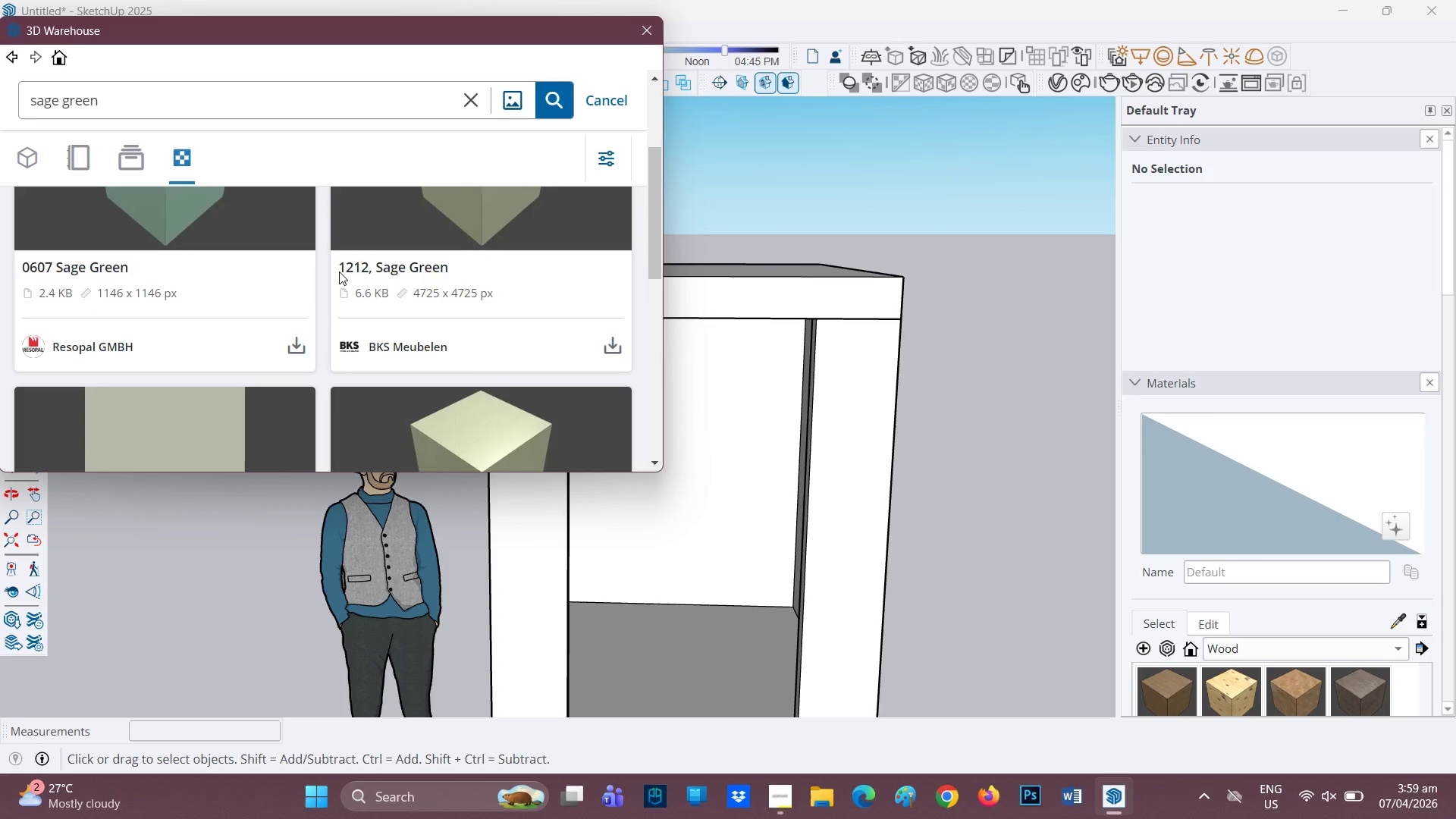 
scroll: coordinate [339, 271], scroll_direction: up, amount: 1.0
 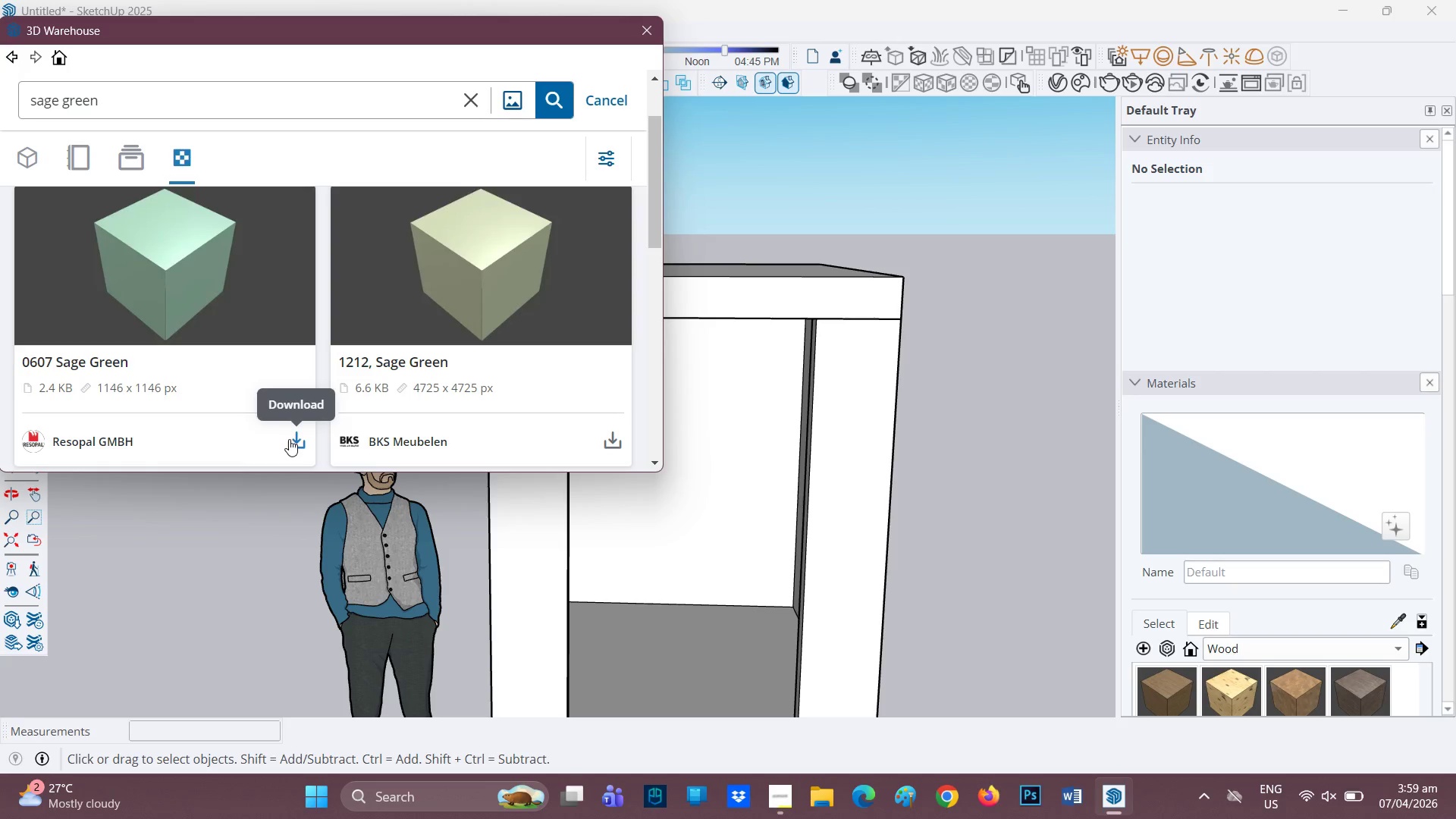 
left_click([289, 439])
 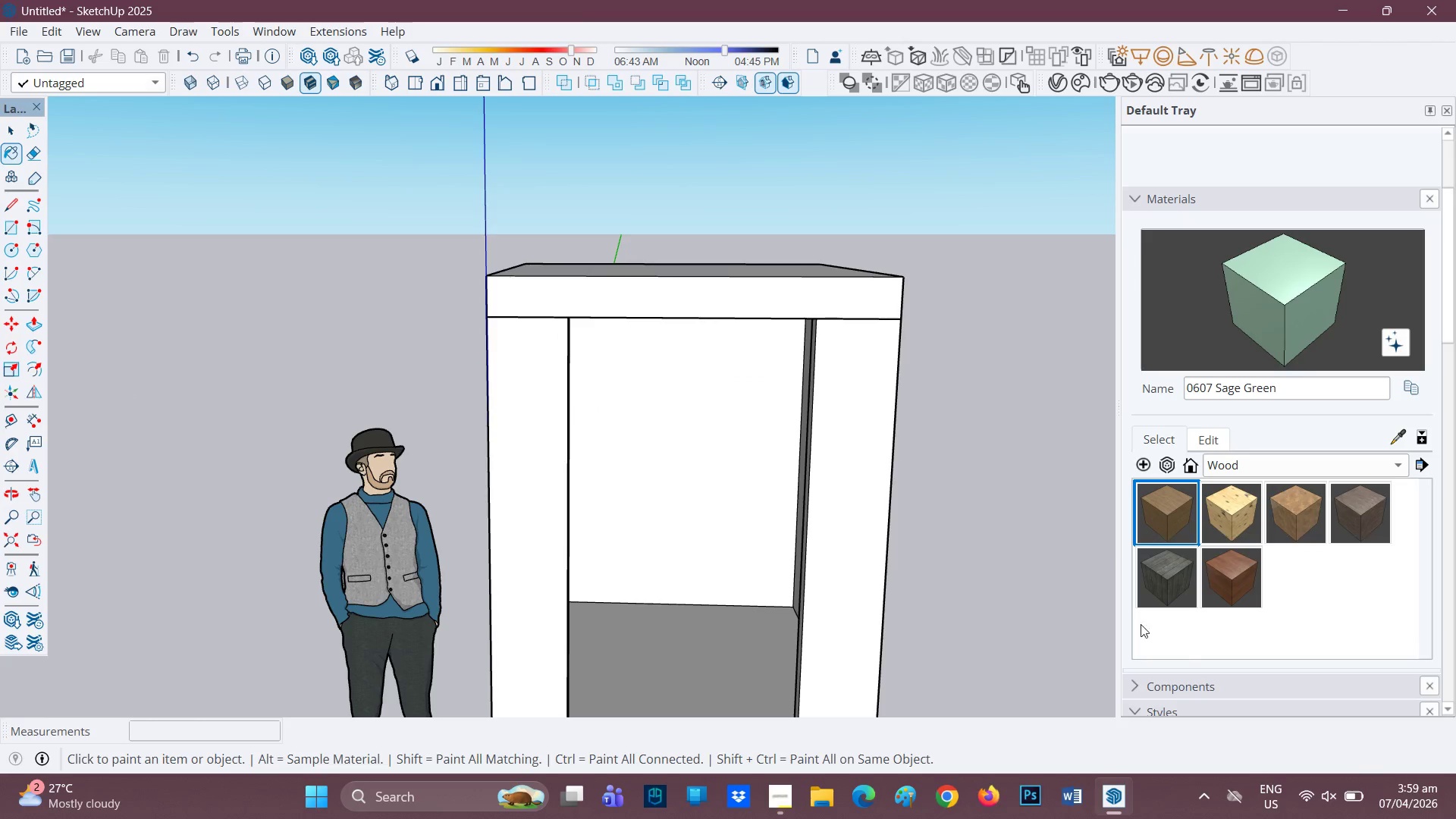 
scroll: coordinate [1118, 493], scroll_direction: up, amount: 1.0
 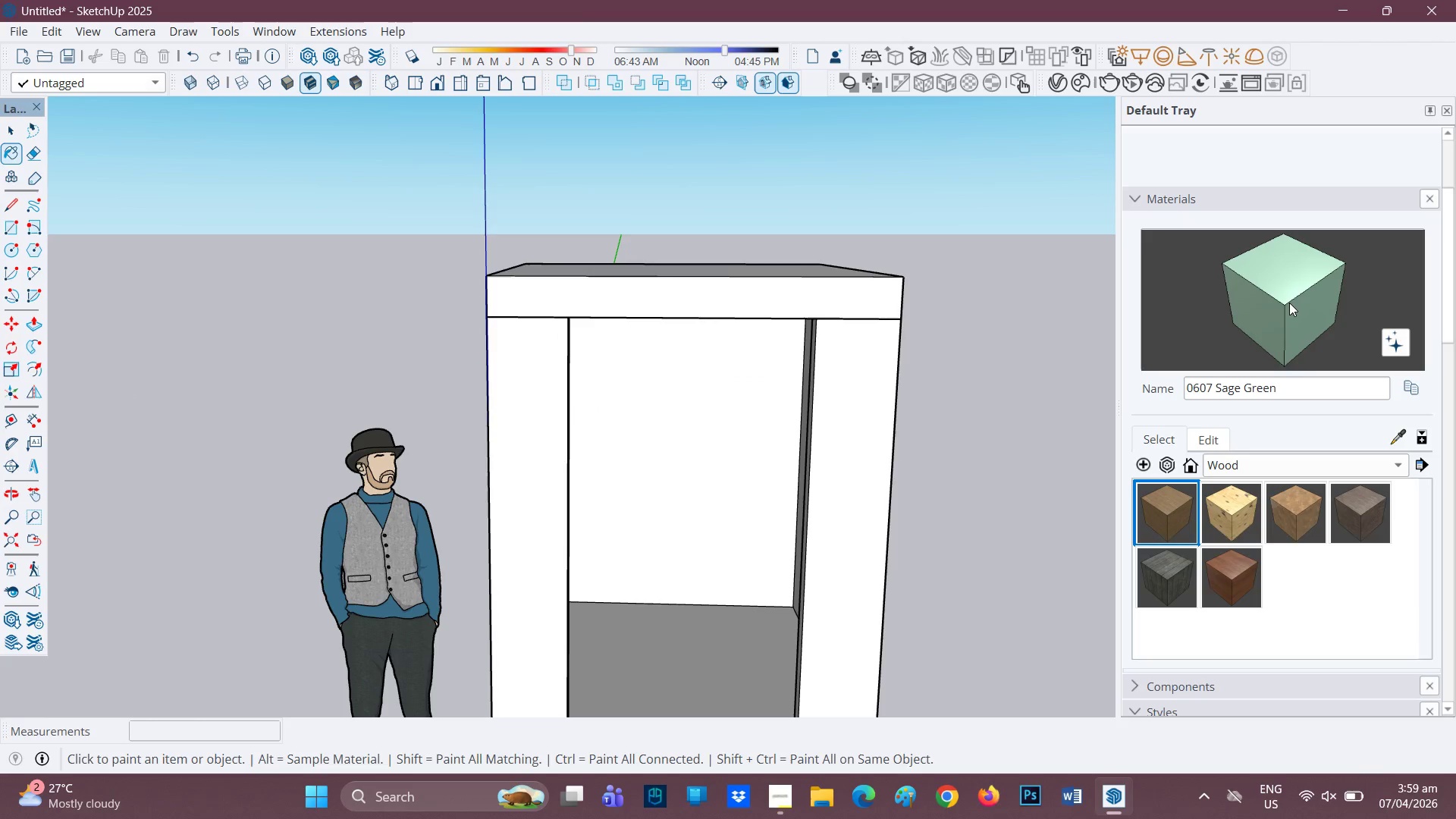 
left_click([1289, 303])
 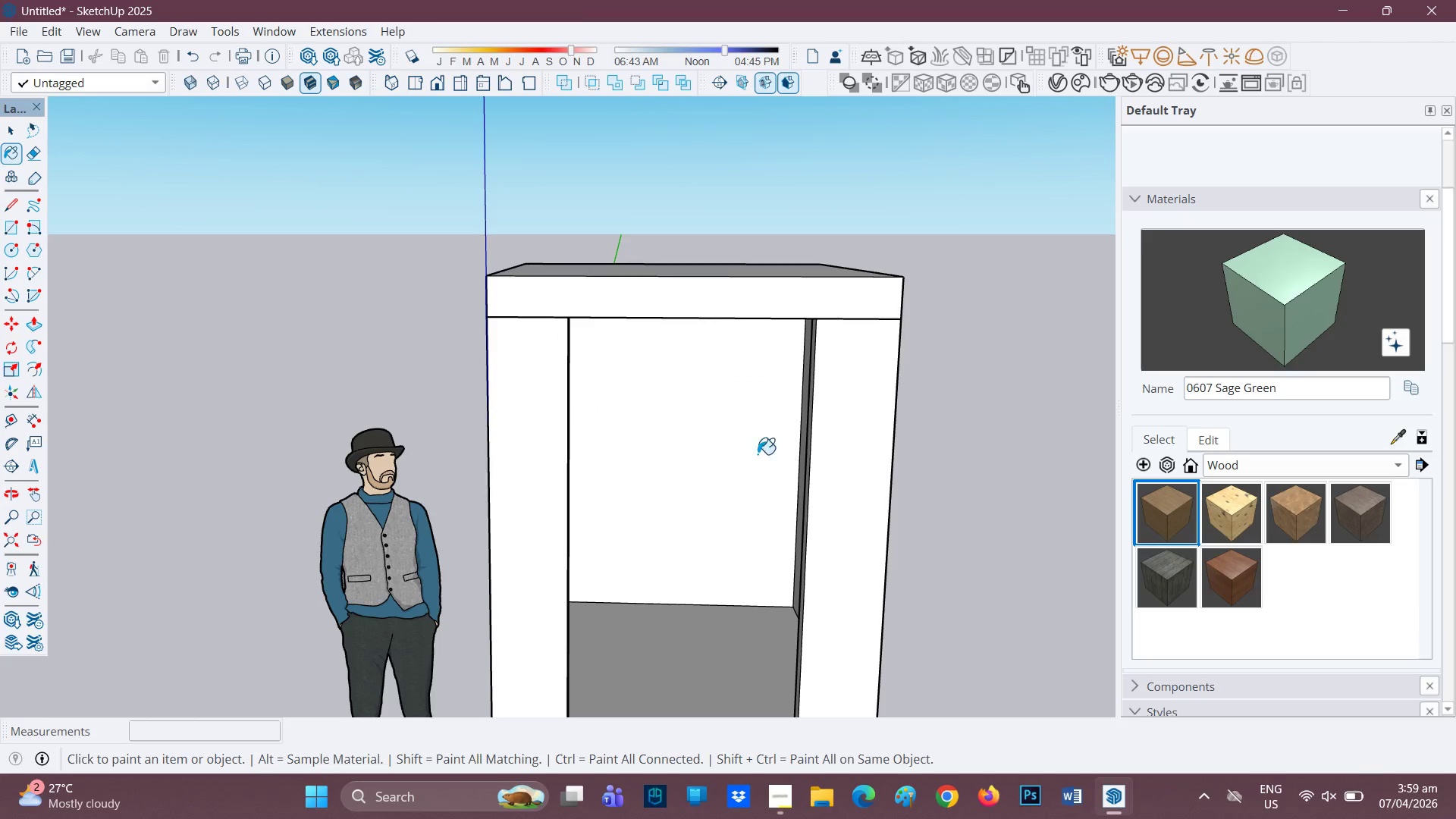 
left_click([727, 444])
 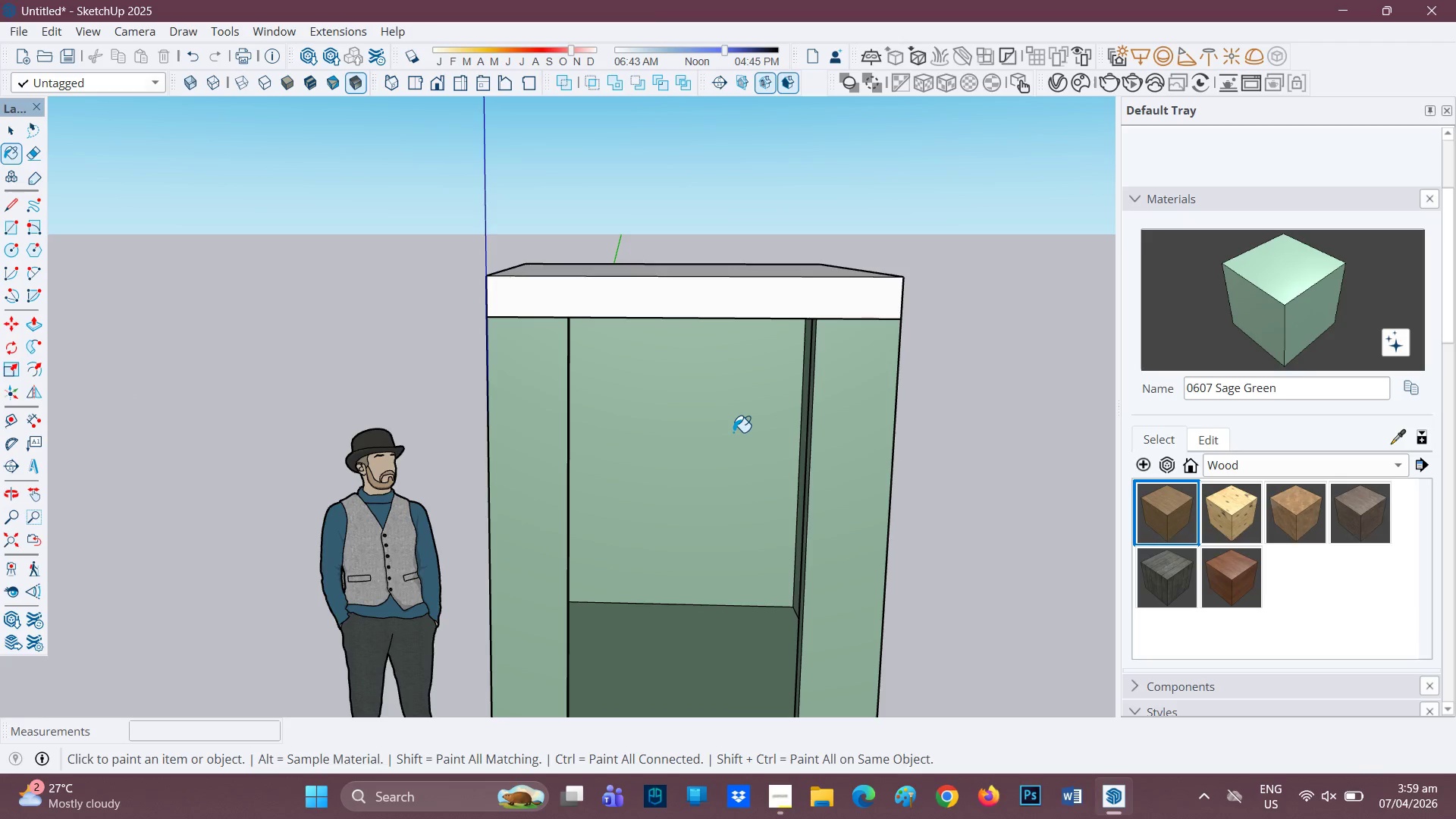 
key(Control+ControlLeft)
 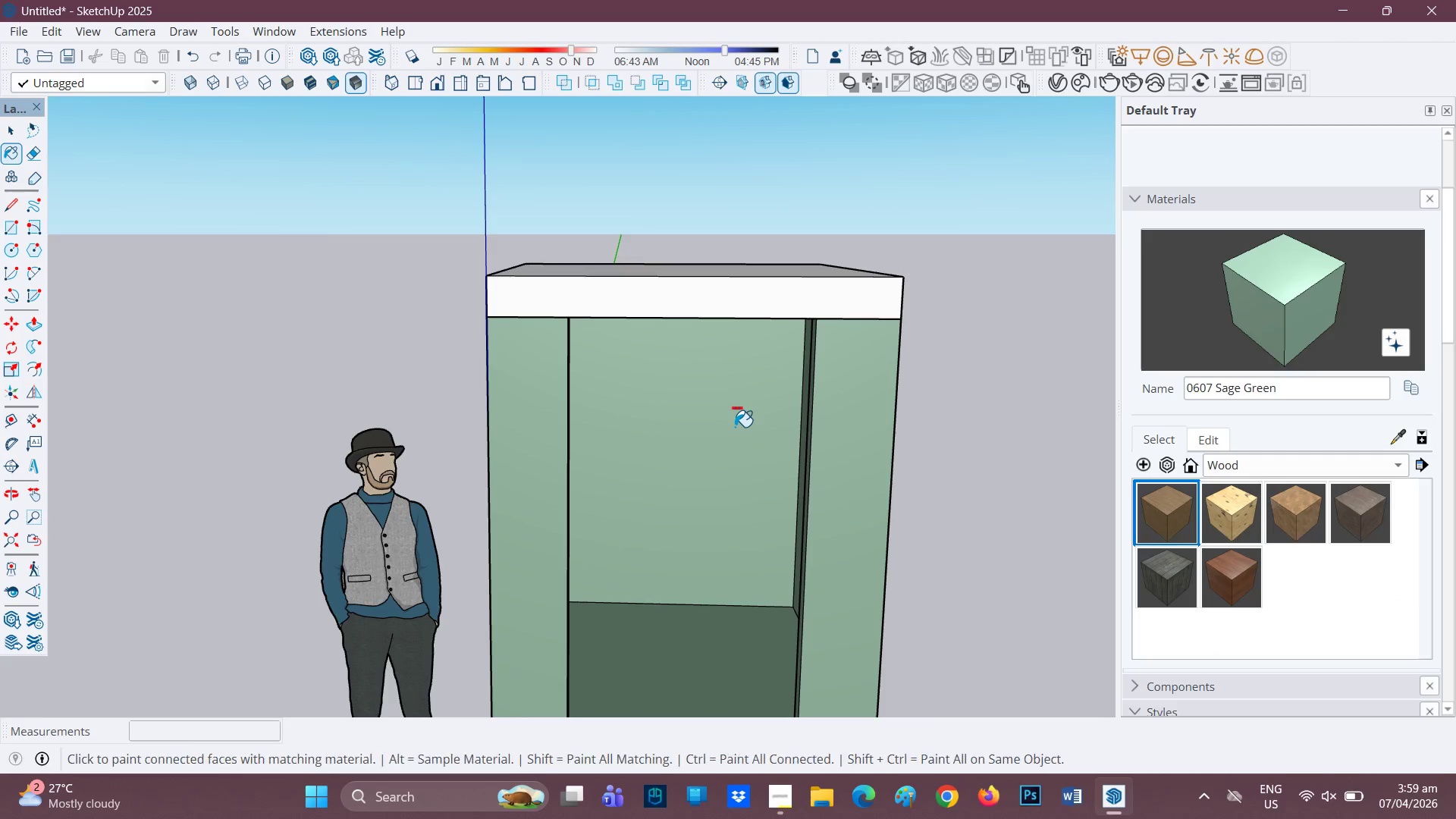 
key(Control+Z)
 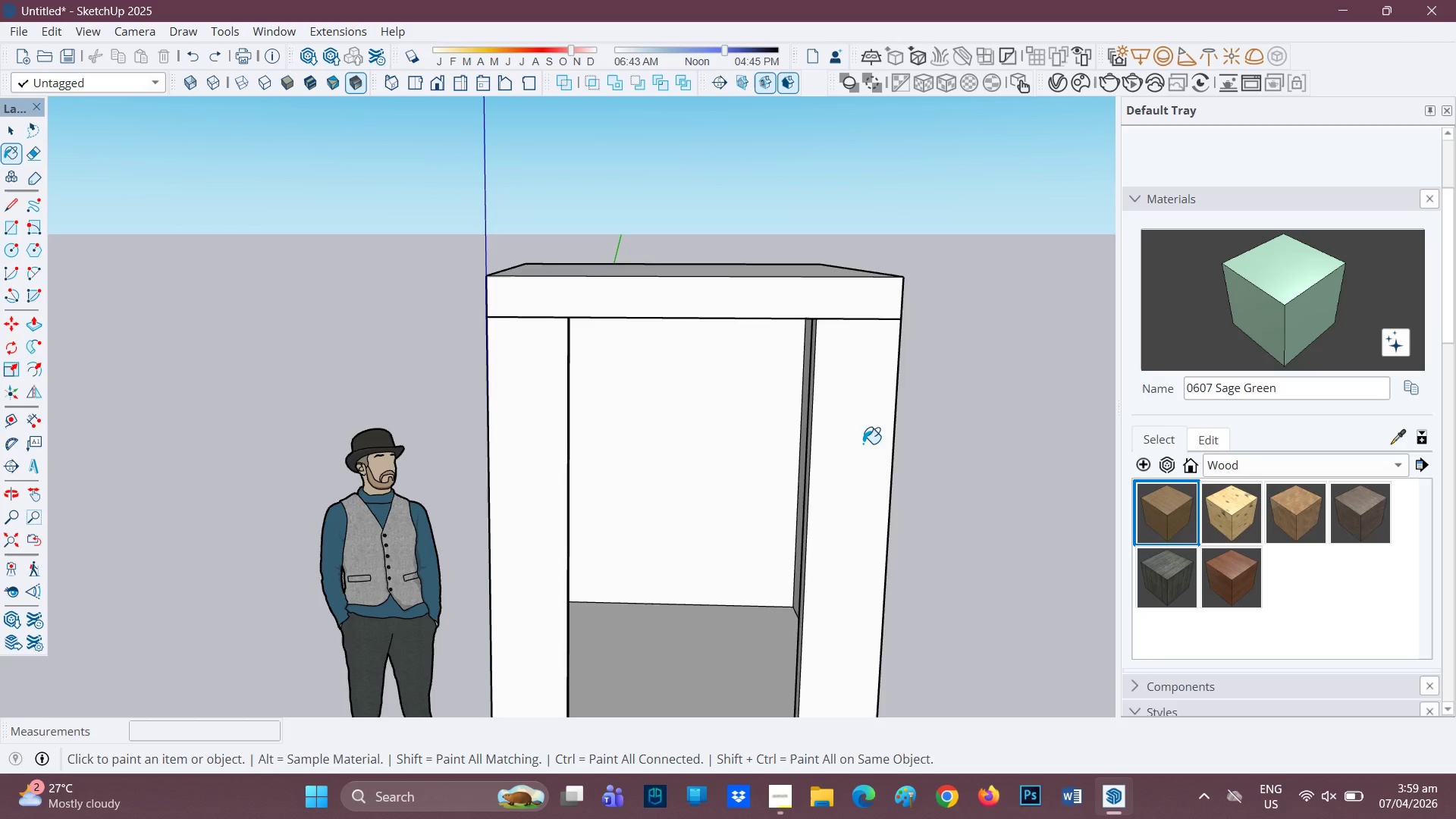 
key(Space)
 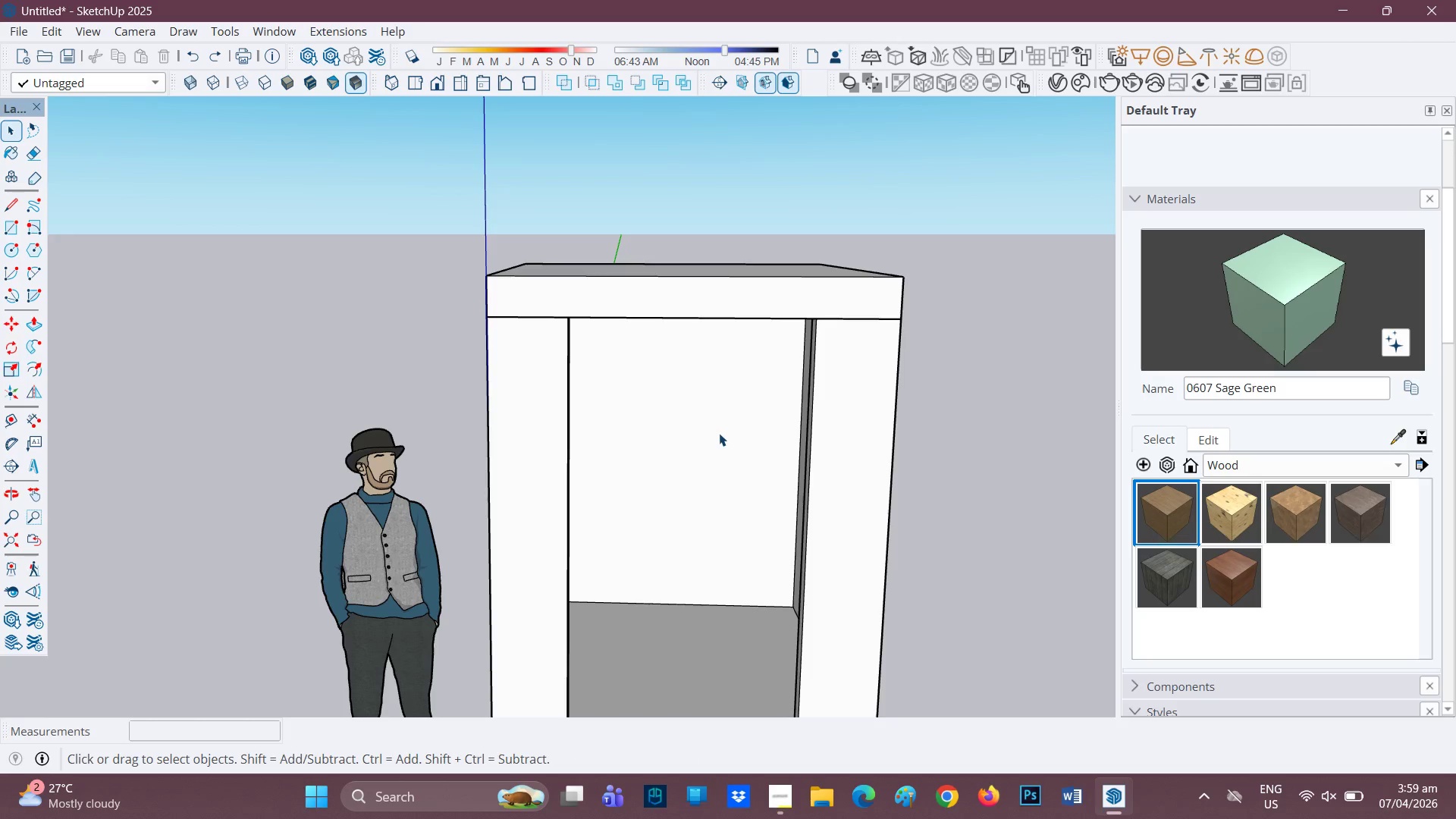 
double_click([719, 433])
 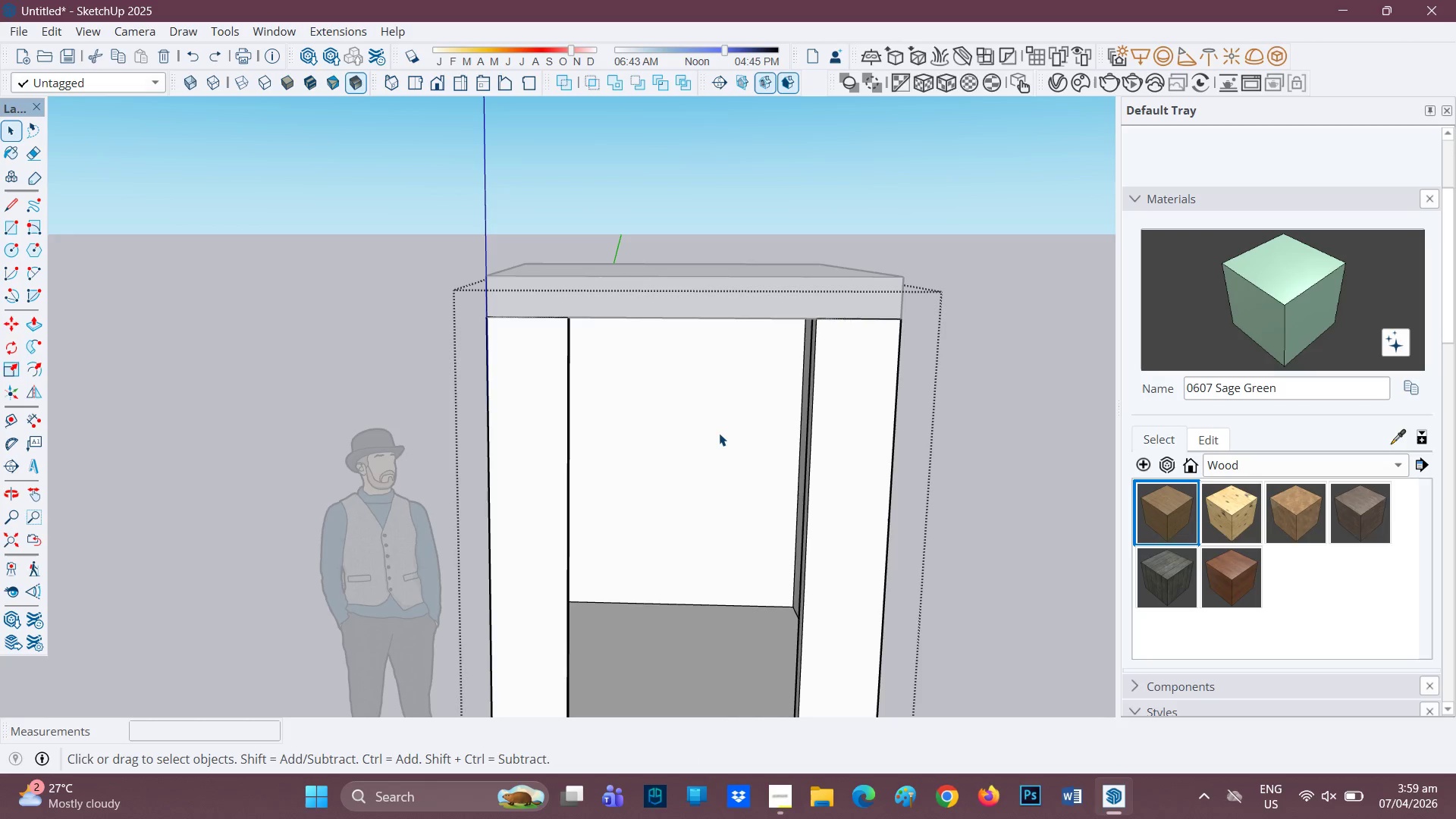 
triple_click([719, 433])
 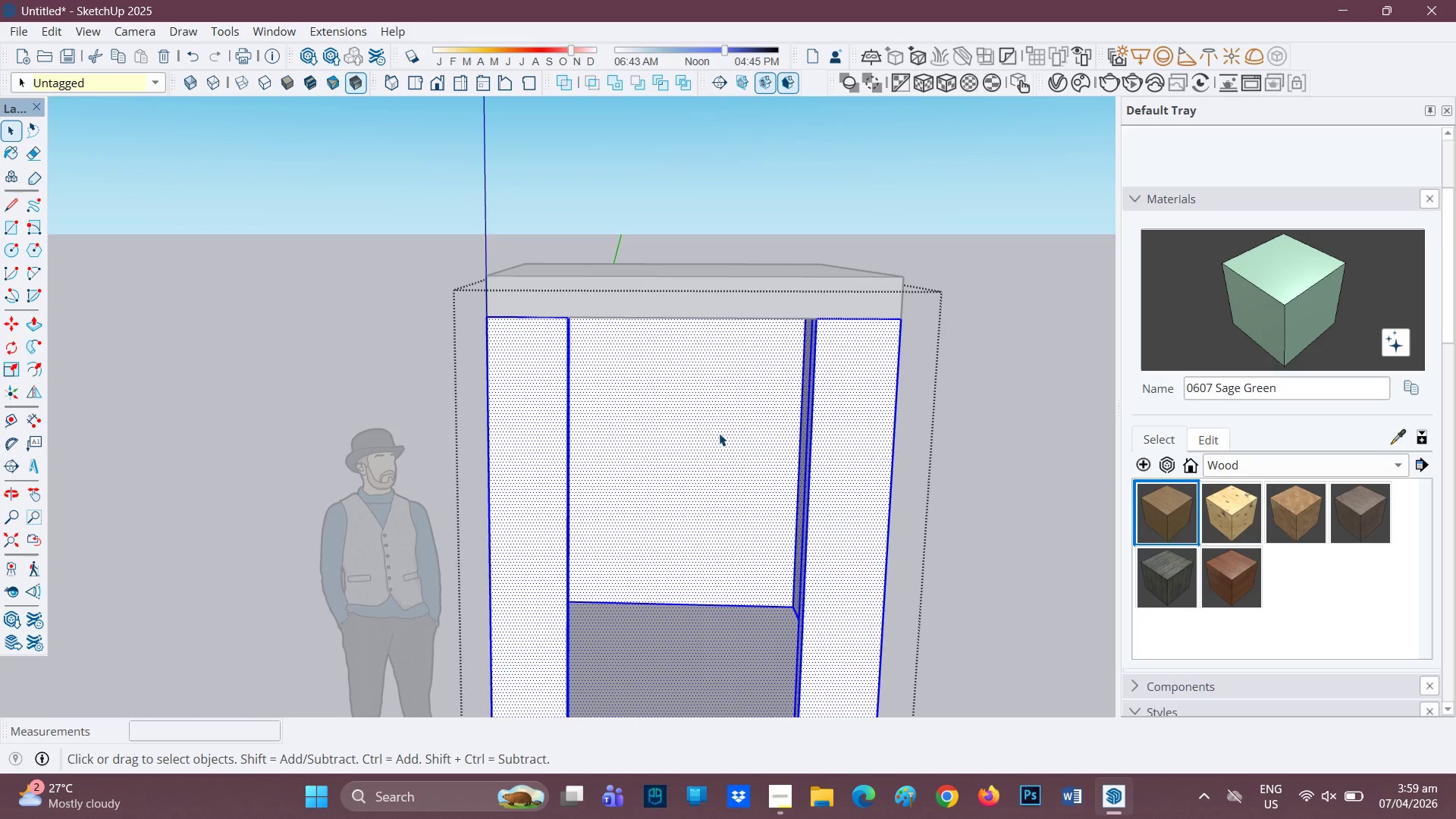 
triple_click([719, 433])
 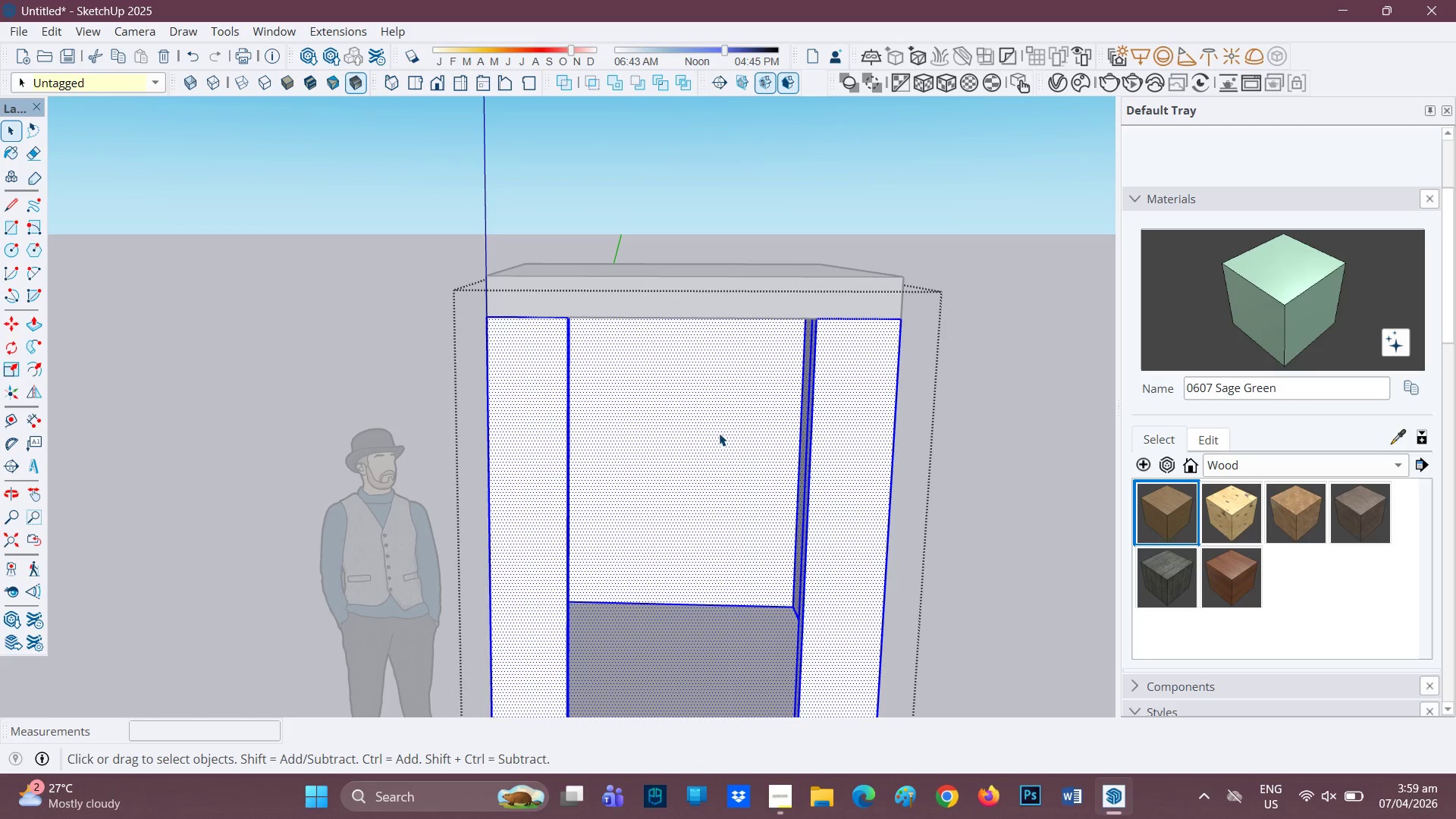 
triple_click([719, 433])
 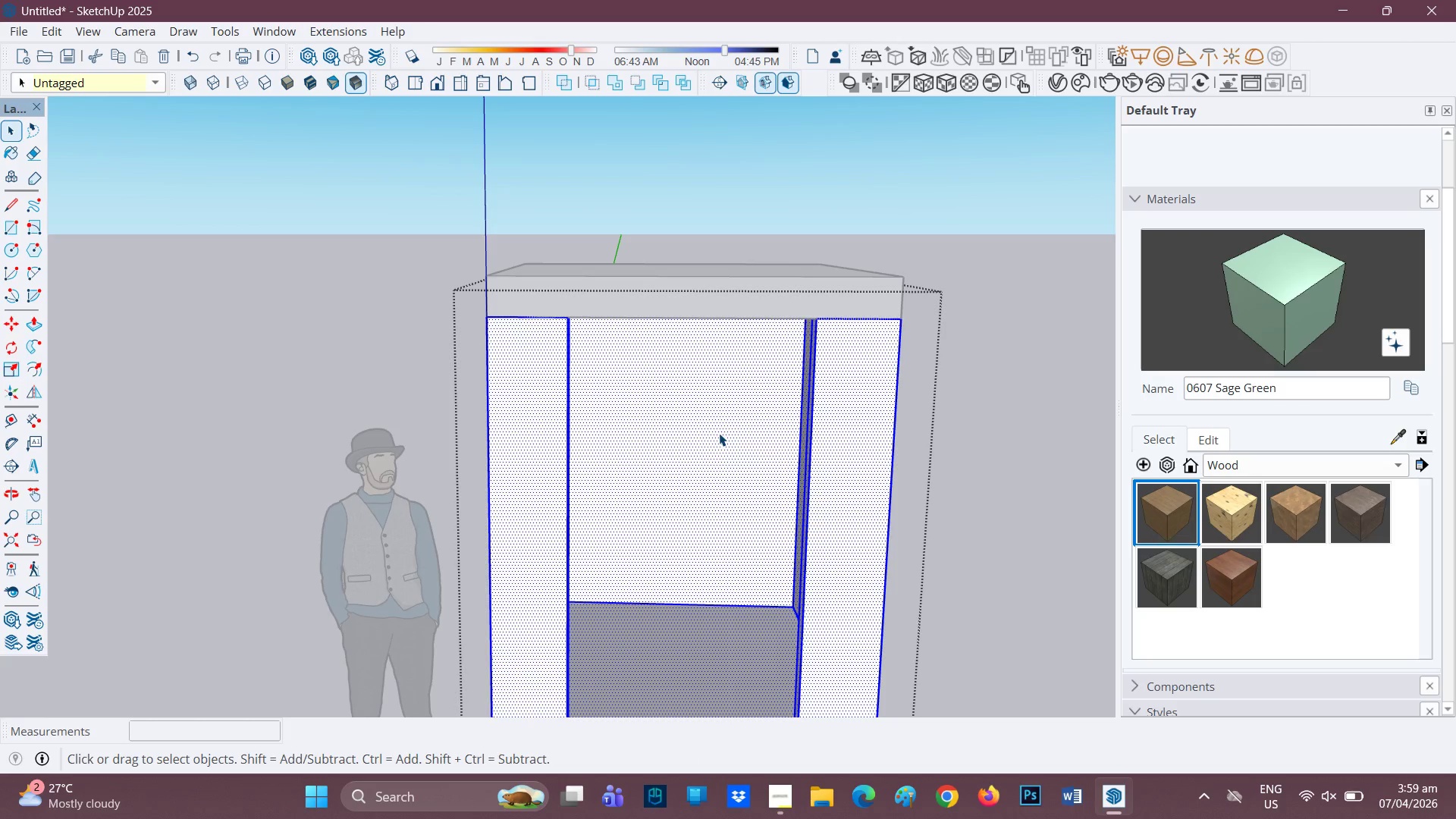 
triple_click([719, 433])
 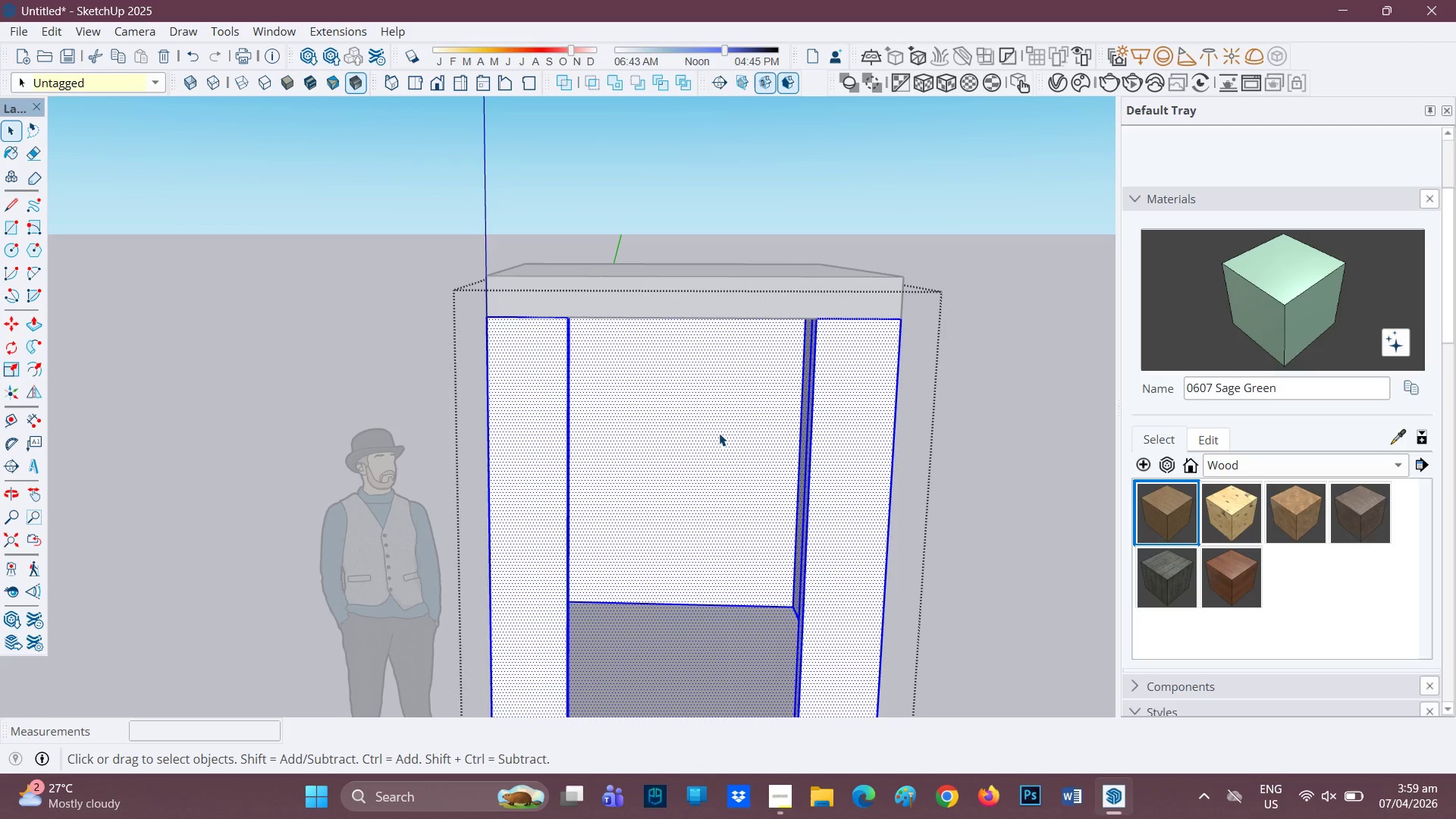 
triple_click([719, 433])
 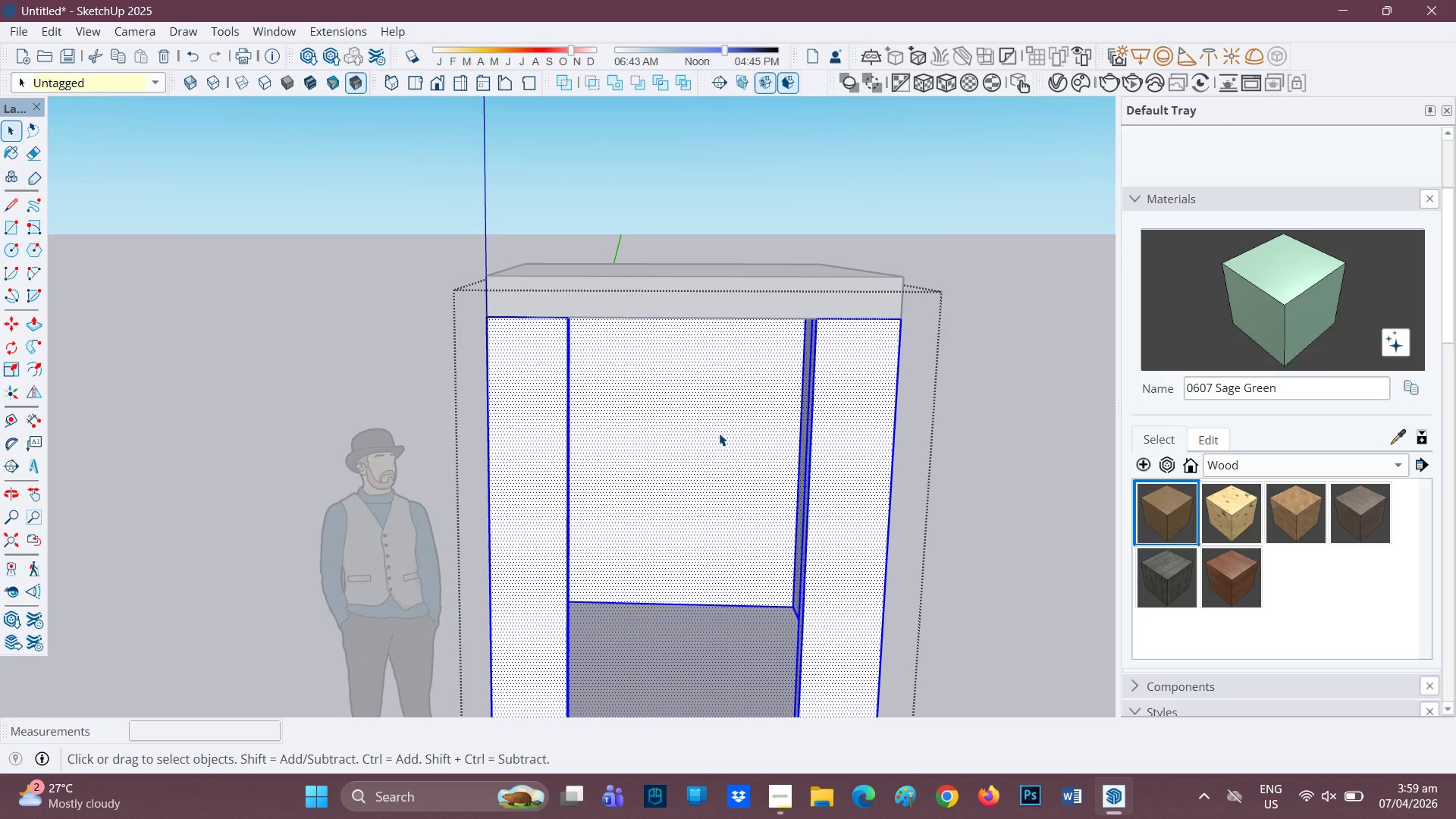 
triple_click([719, 433])
 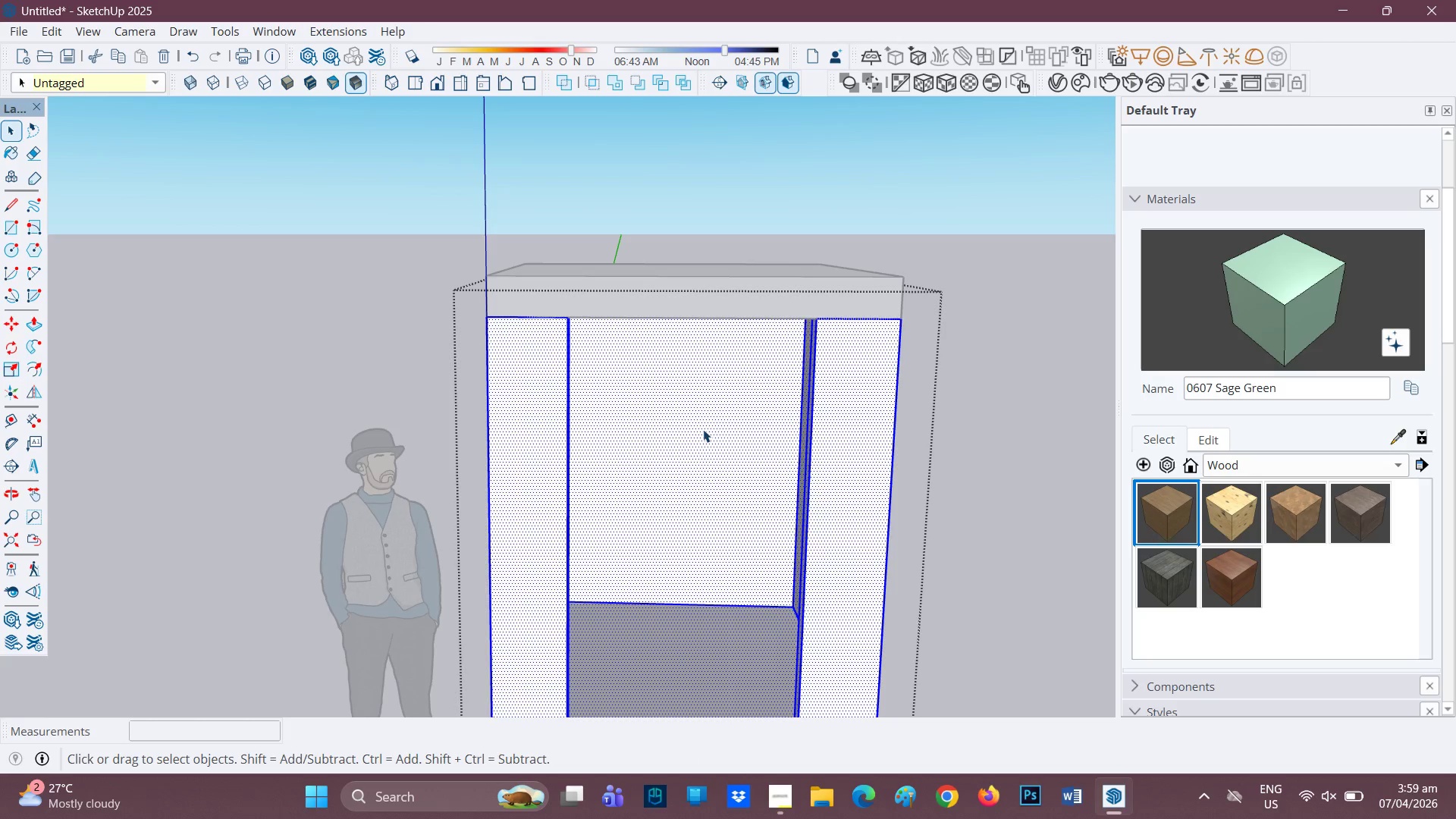 
double_click([703, 429])
 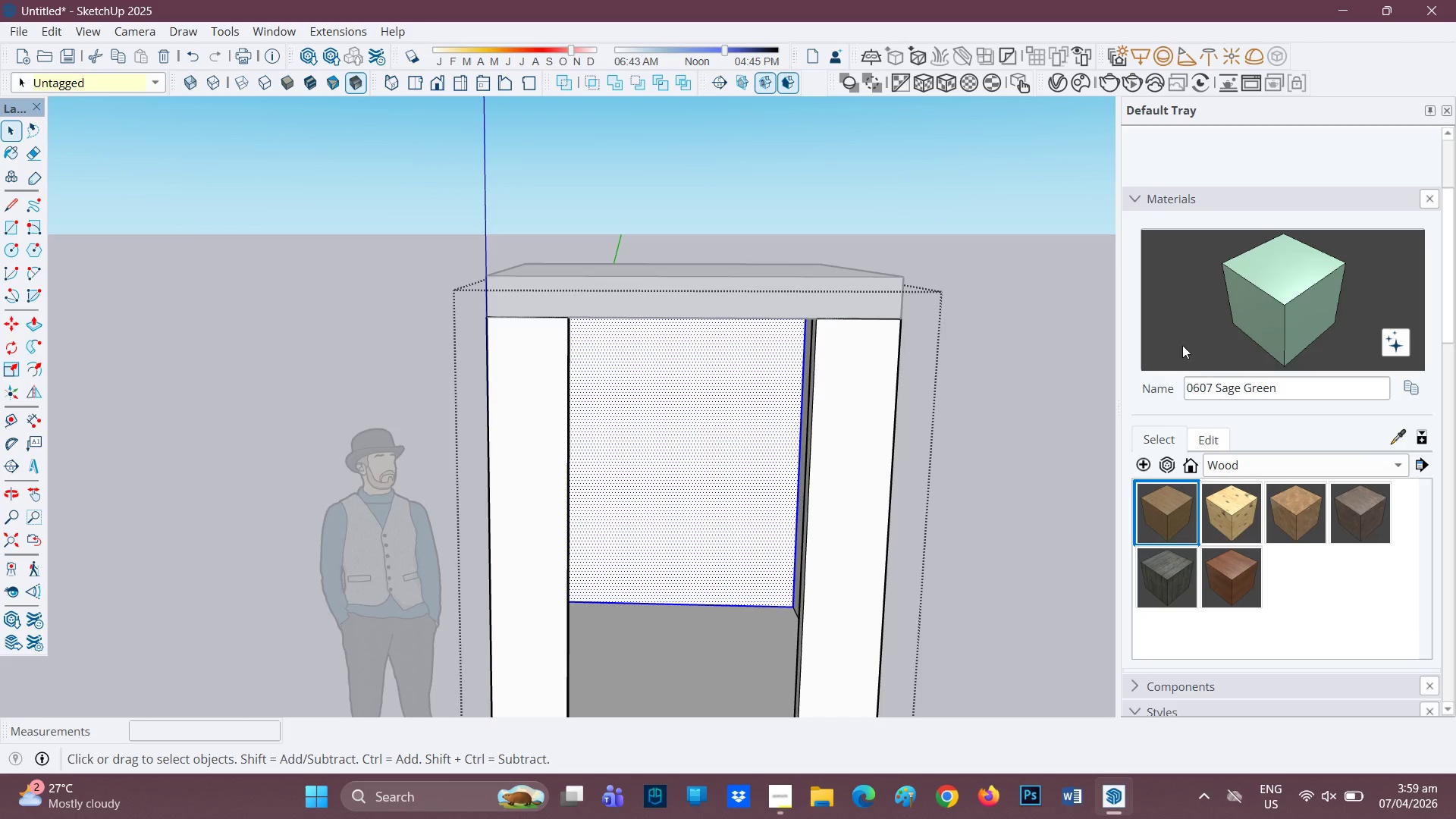 
left_click([1244, 308])
 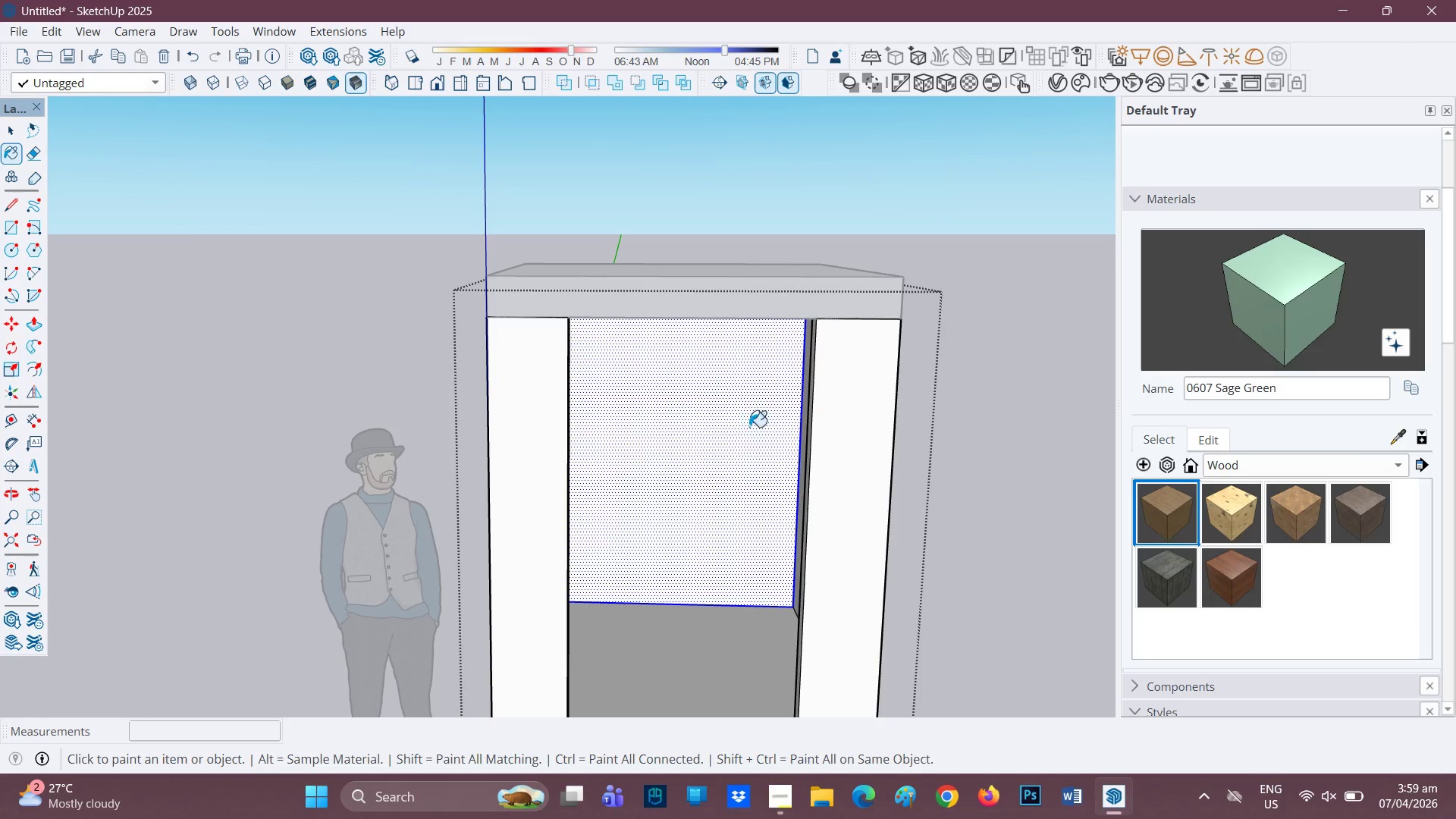 
left_click([730, 426])
 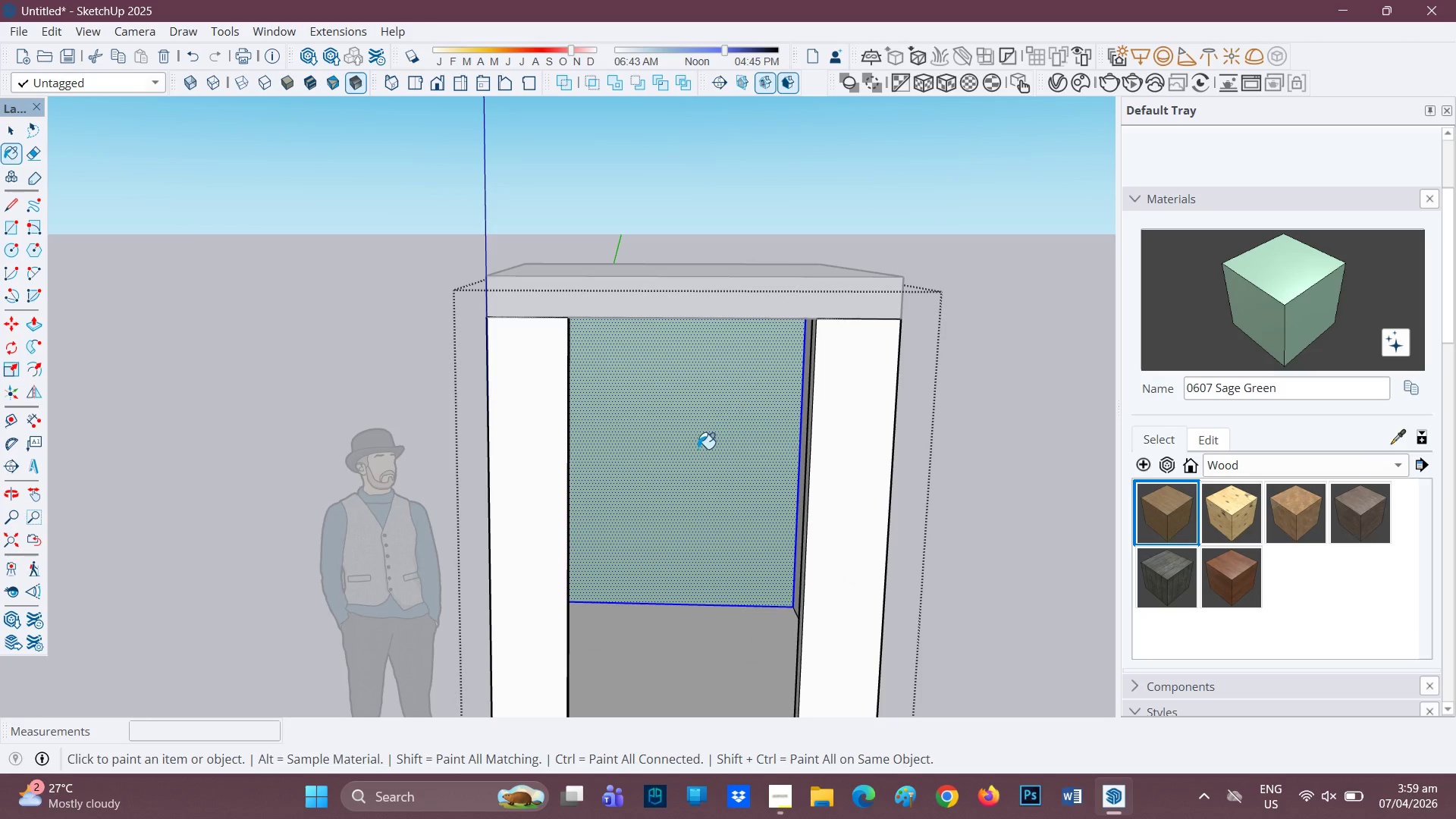 
scroll: coordinate [698, 452], scroll_direction: down, amount: 2.0
 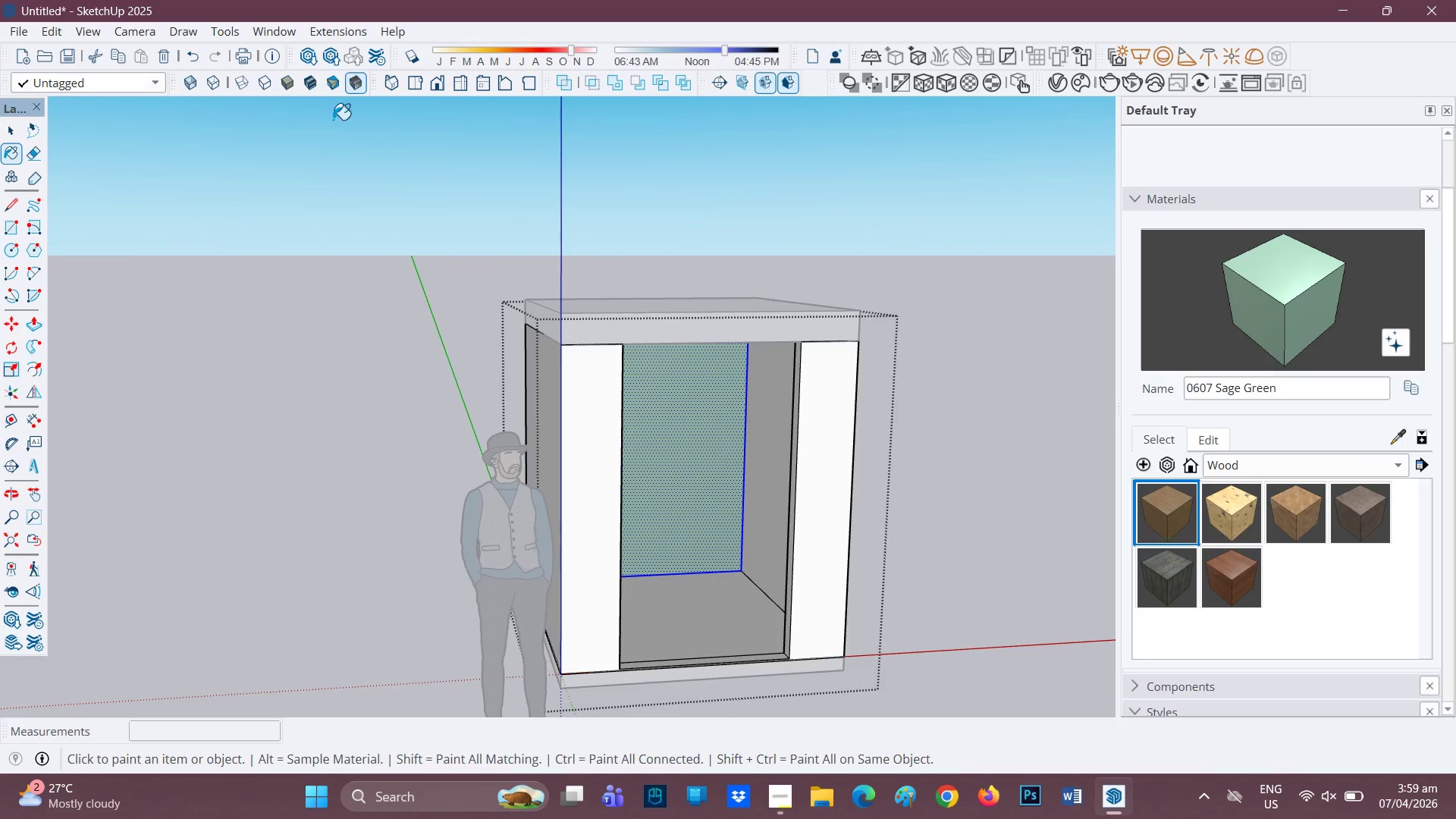 
scroll: coordinate [762, 437], scroll_direction: up, amount: 6.0
 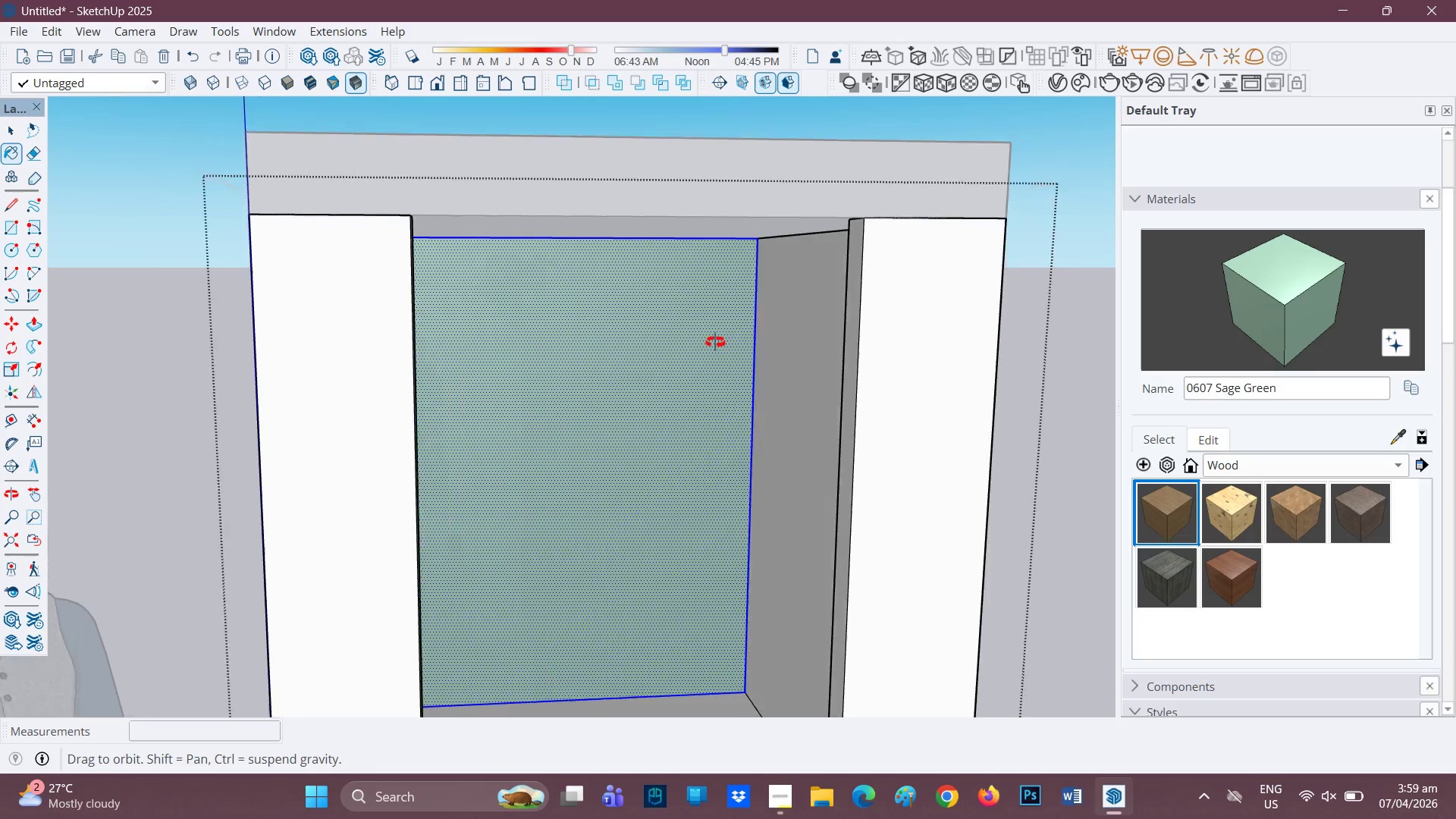 
key(Space)
 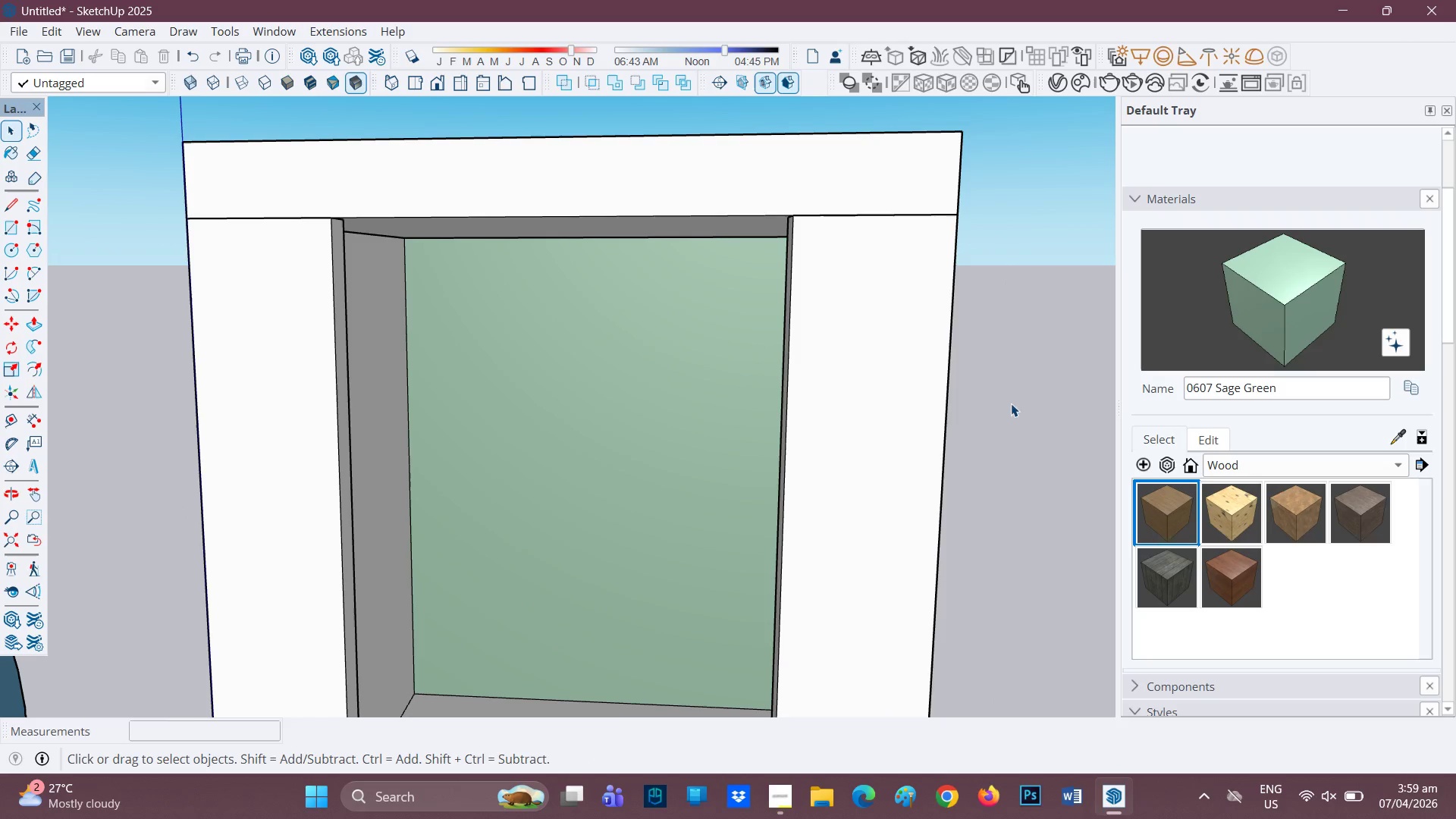 
scroll: coordinate [1207, 428], scroll_direction: up, amount: 2.0
 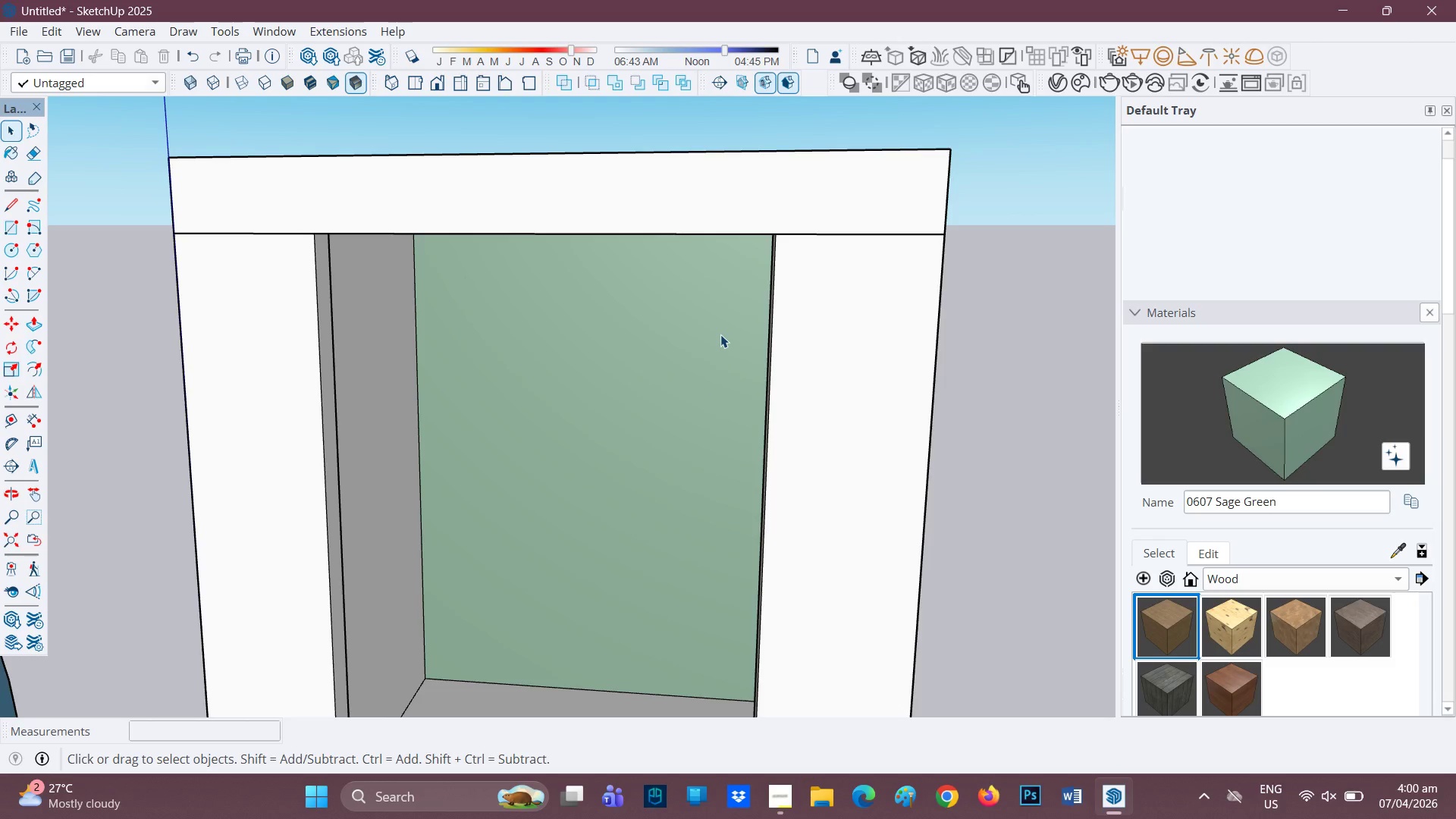 
wait(40.41)
 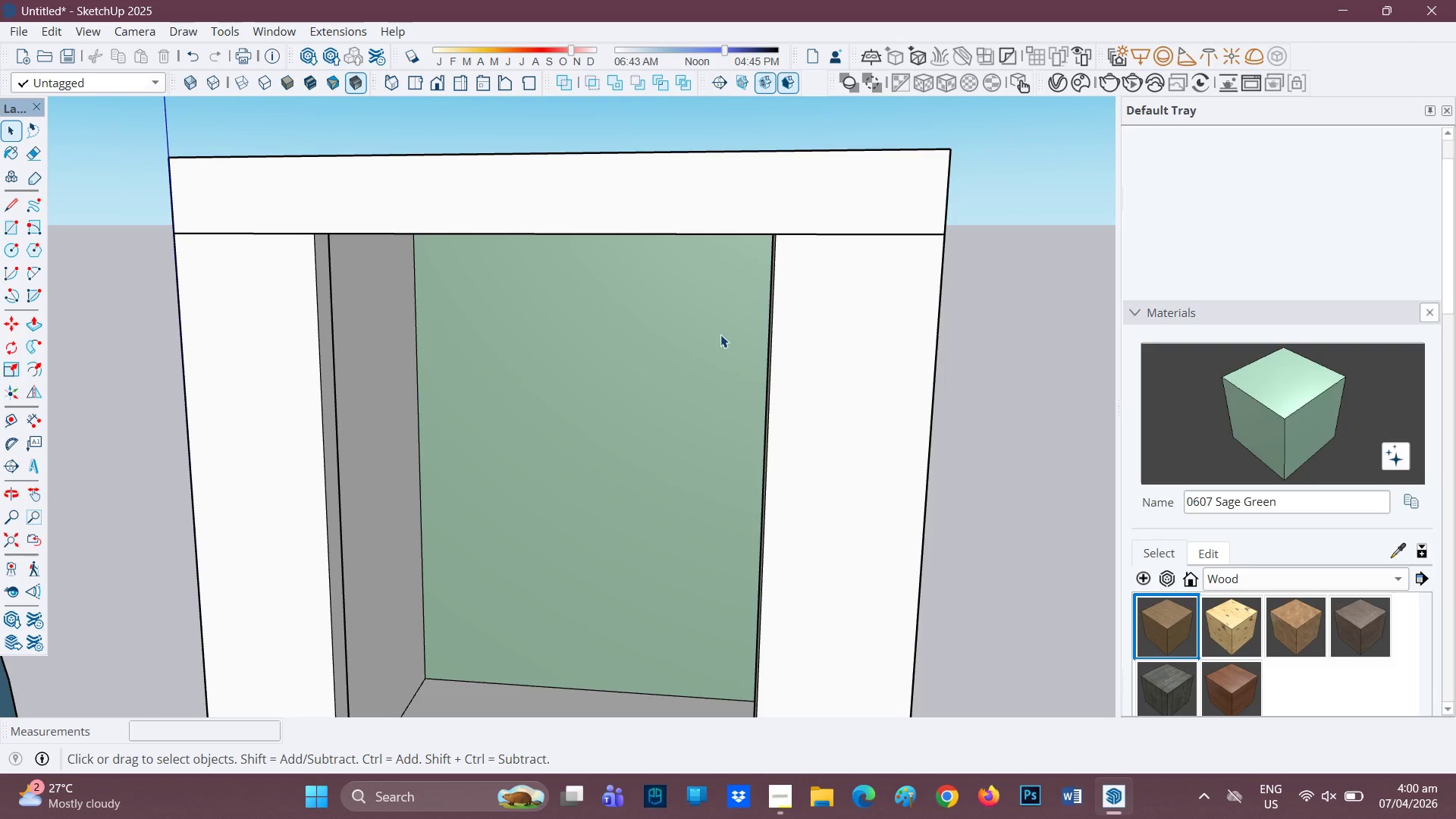 
scroll: coordinate [803, 449], scroll_direction: down, amount: 1.0
 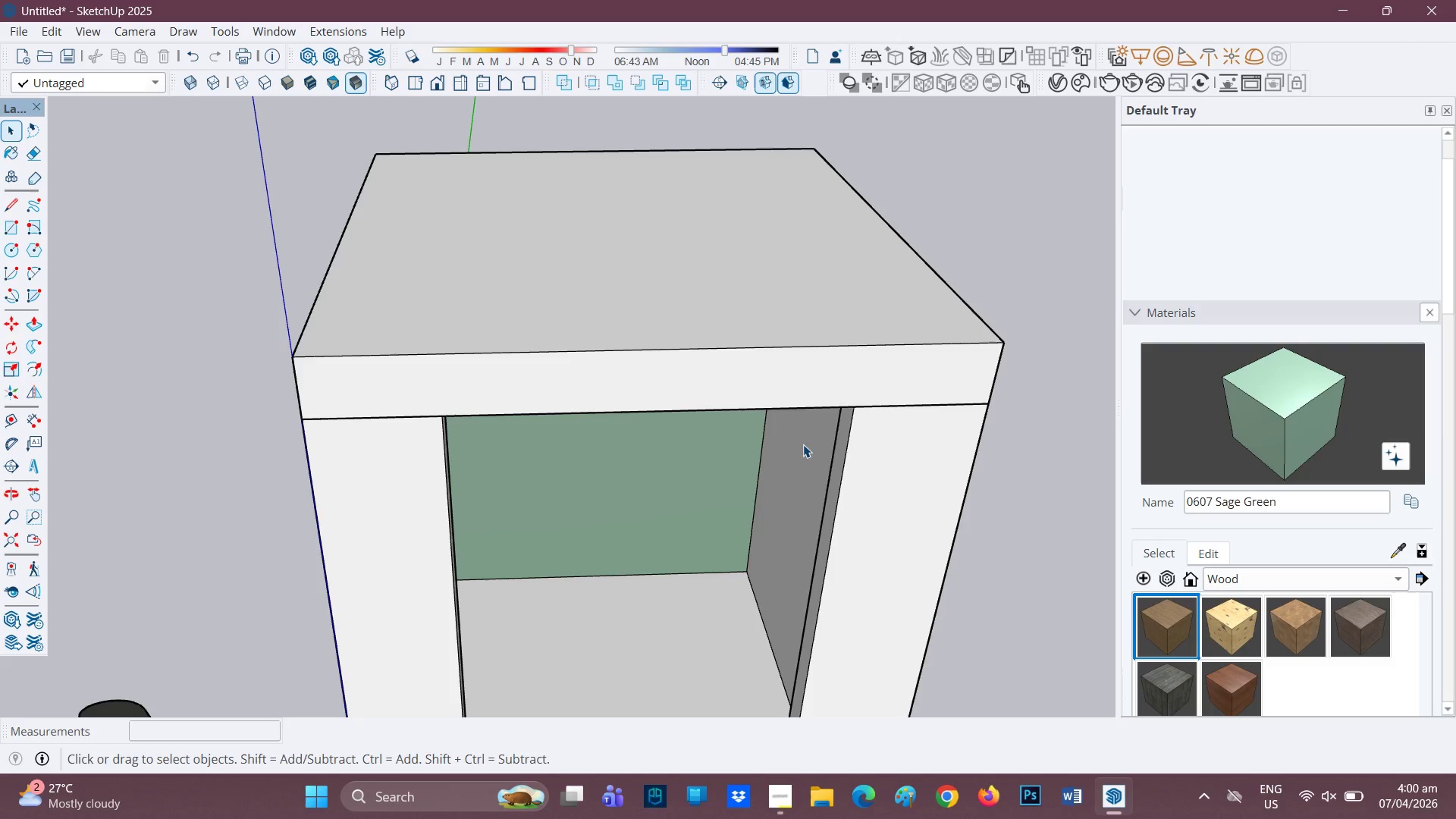 
wait(12.37)
 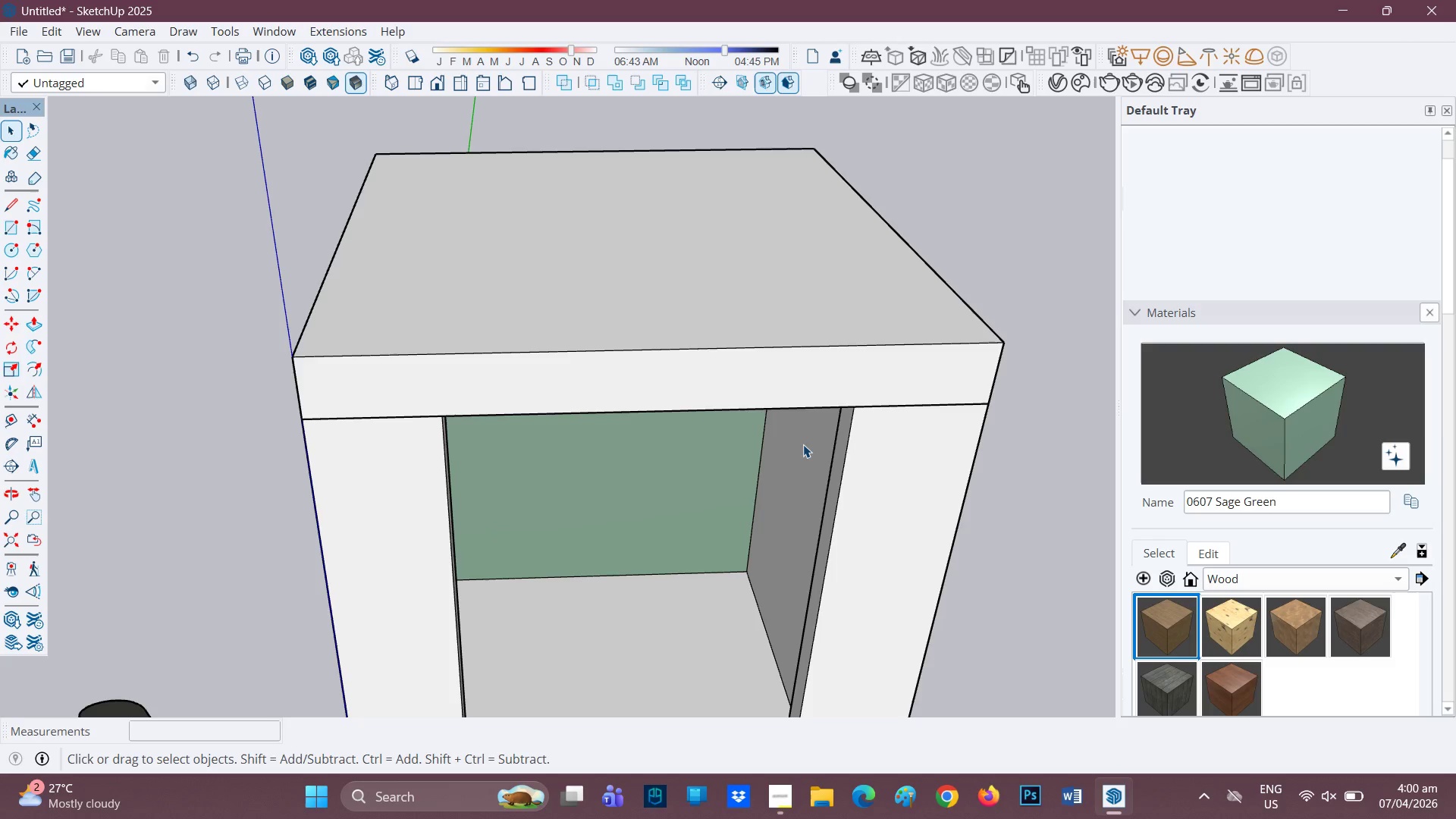 
scroll: coordinate [765, 497], scroll_direction: none, amount: 0.0
 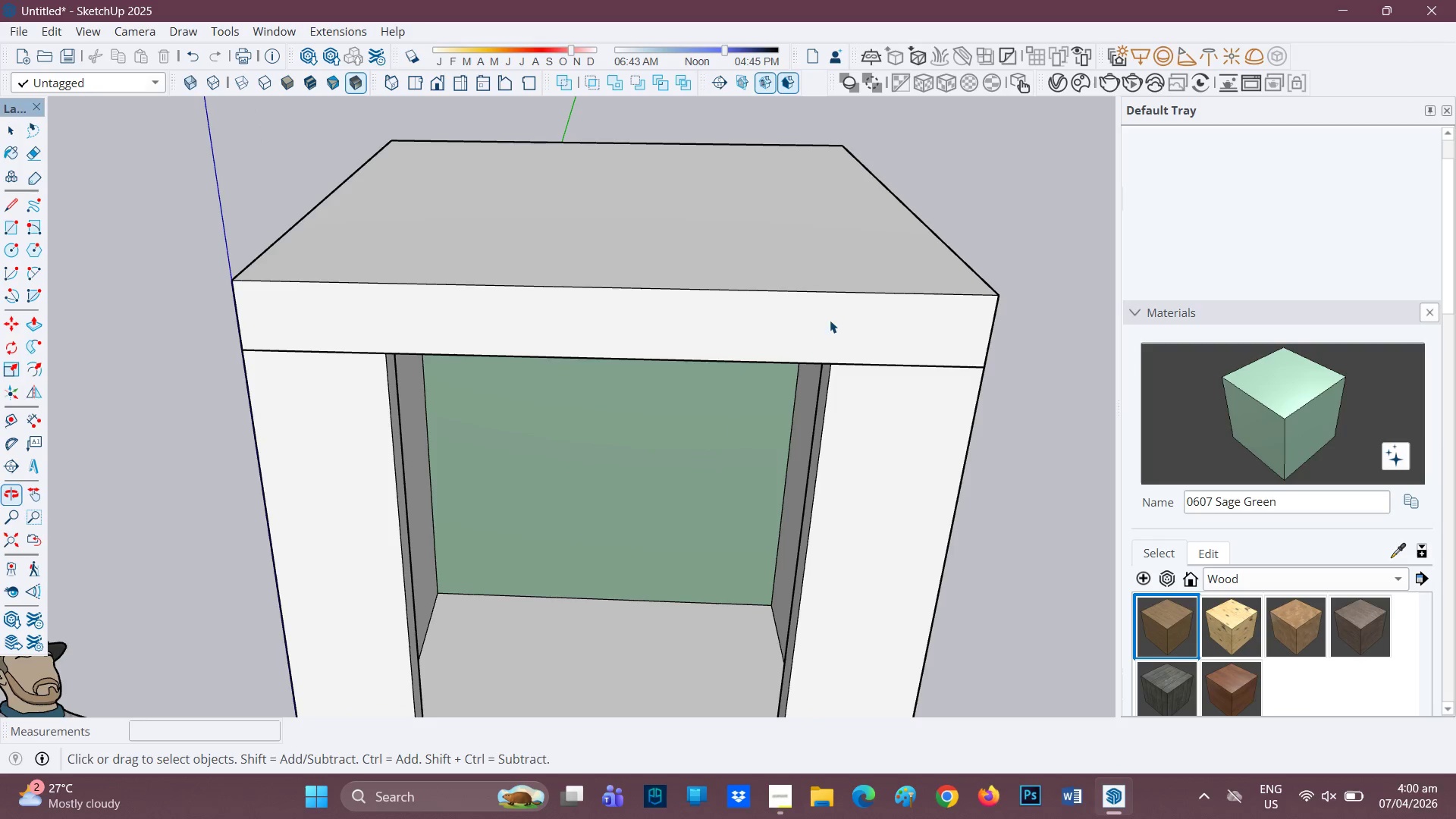 
key(Space)
 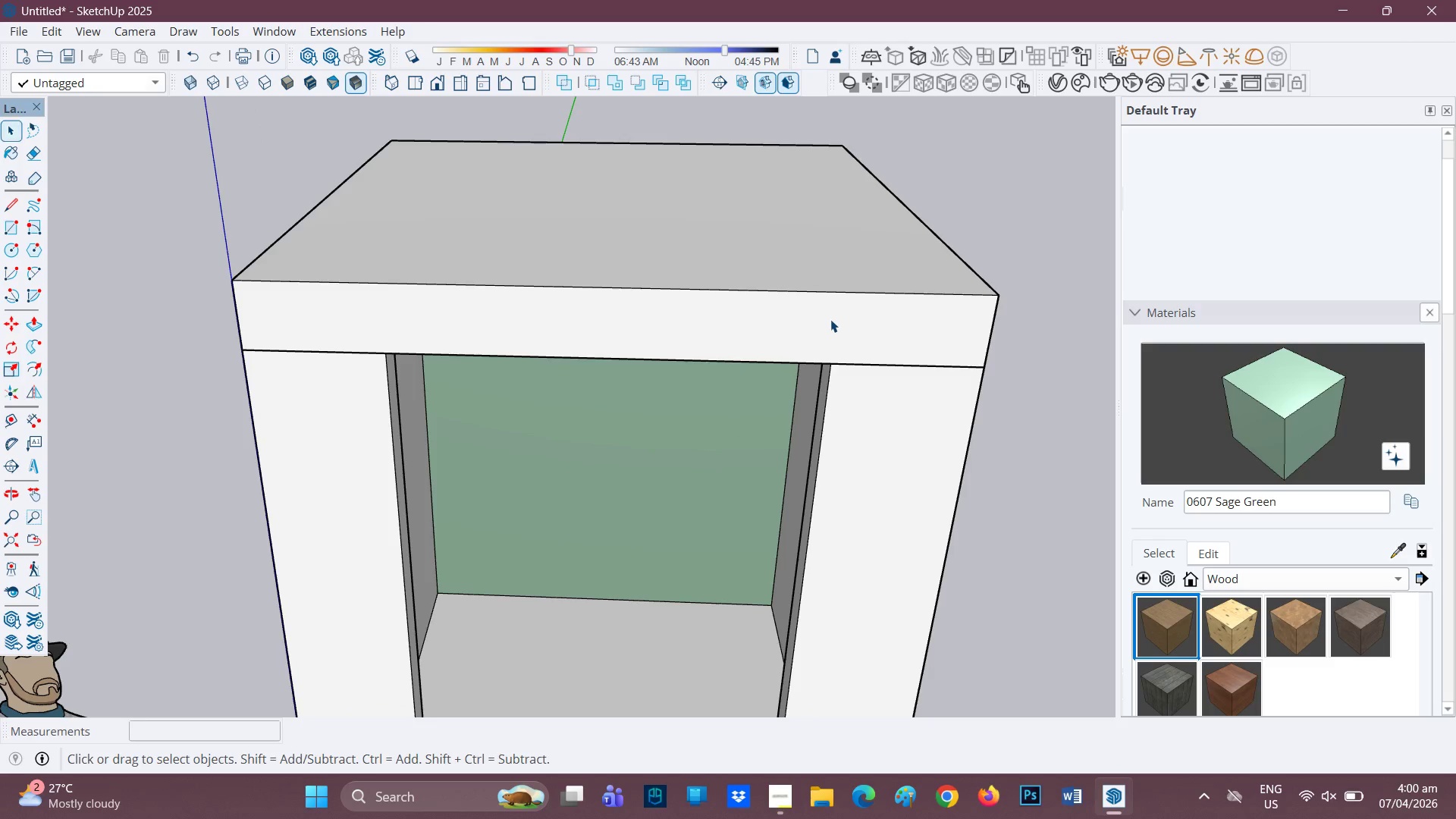 
left_click([830, 319])
 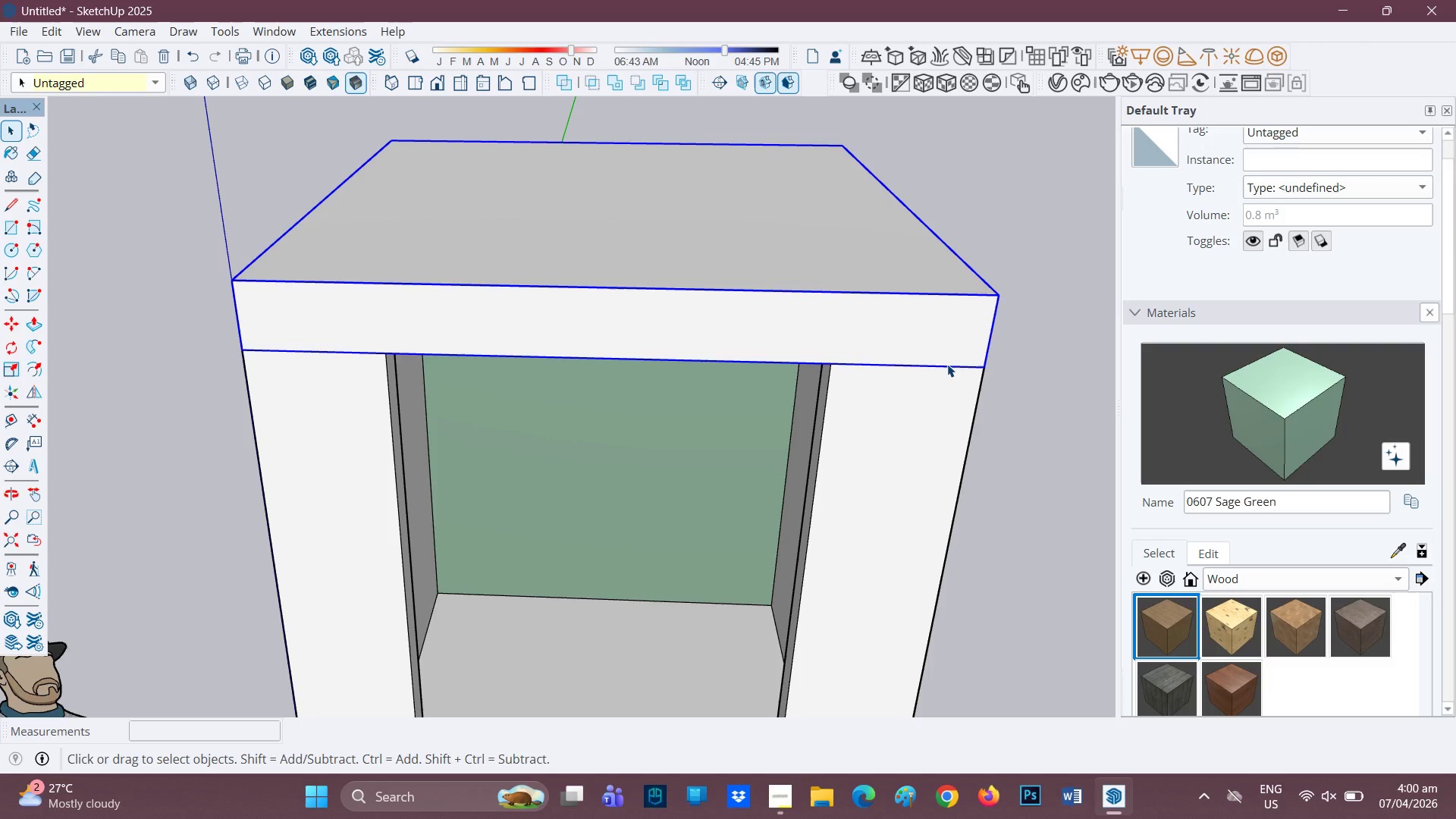 
key(M)
 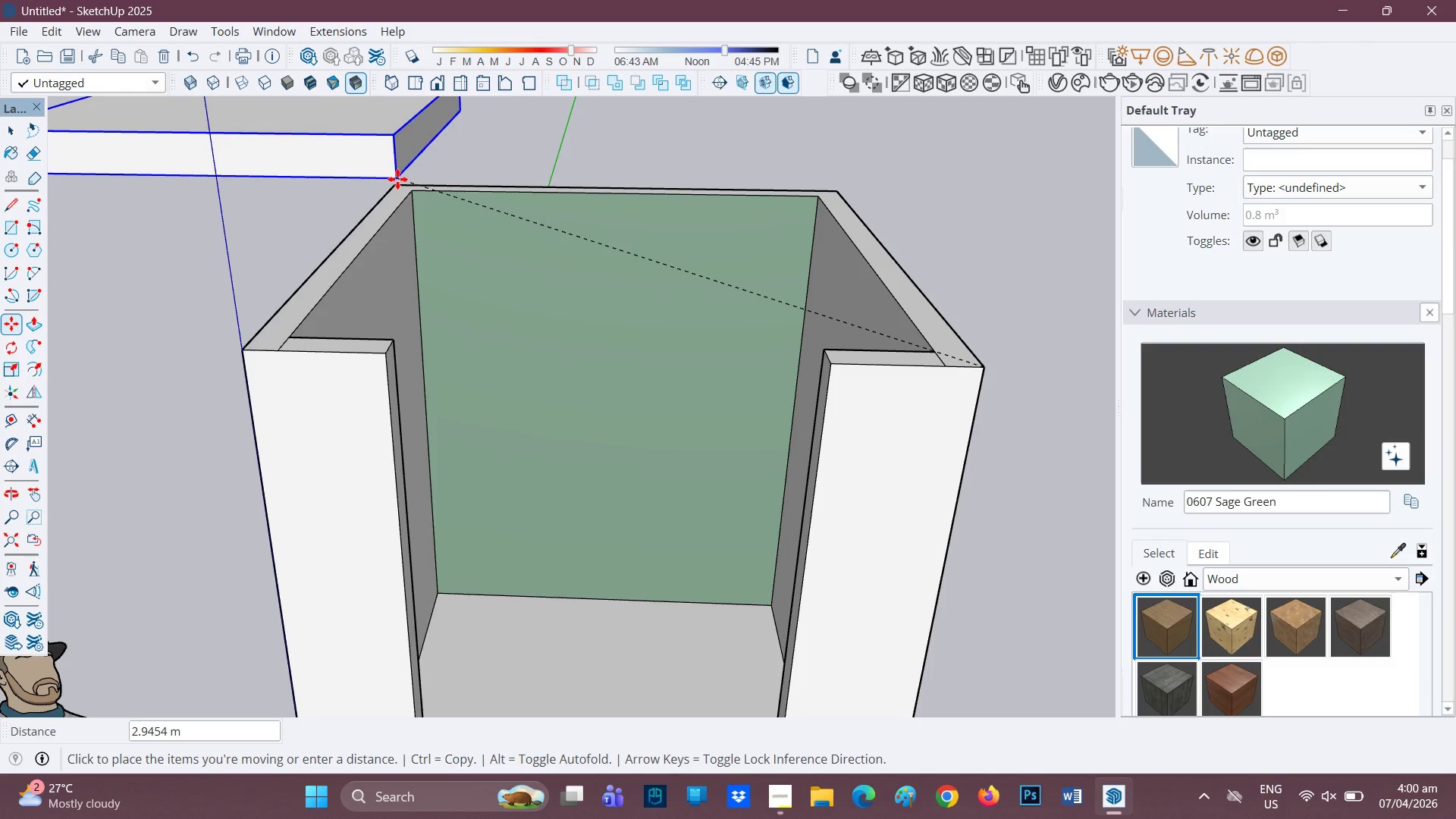 
left_click([353, 168])
 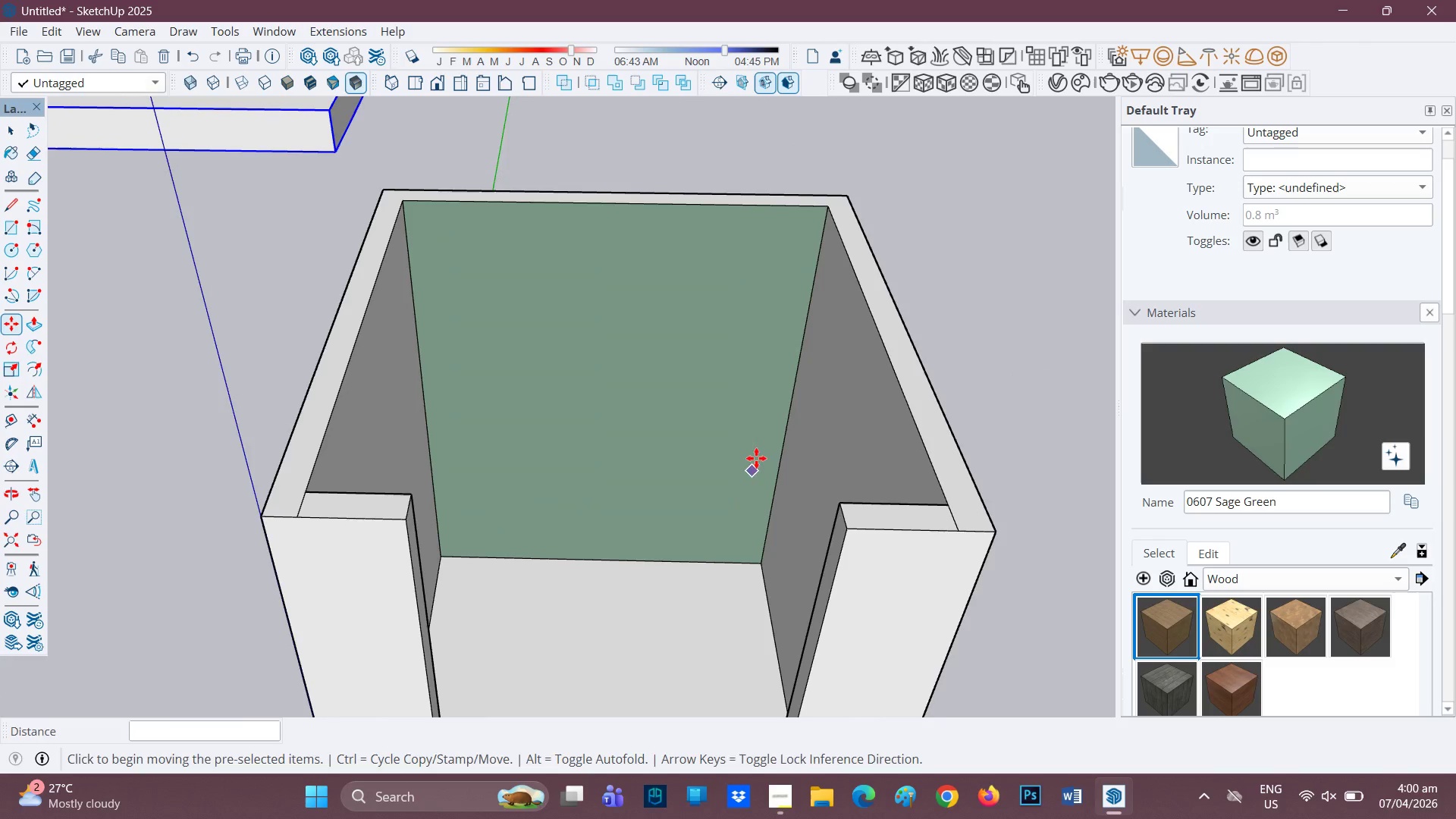 
scroll: coordinate [690, 510], scroll_direction: up, amount: 2.0
 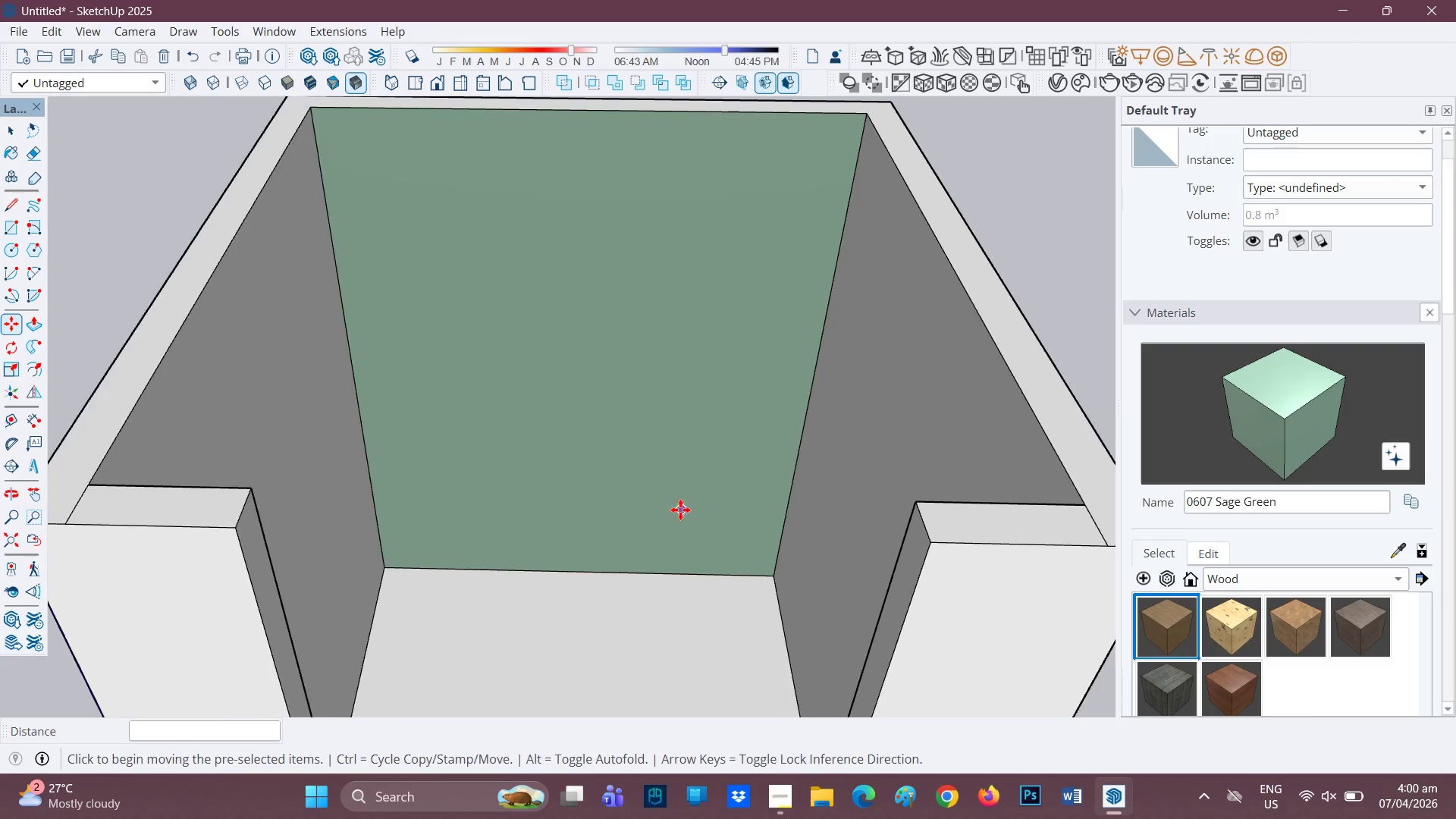 
mouse_move([666, 526])
 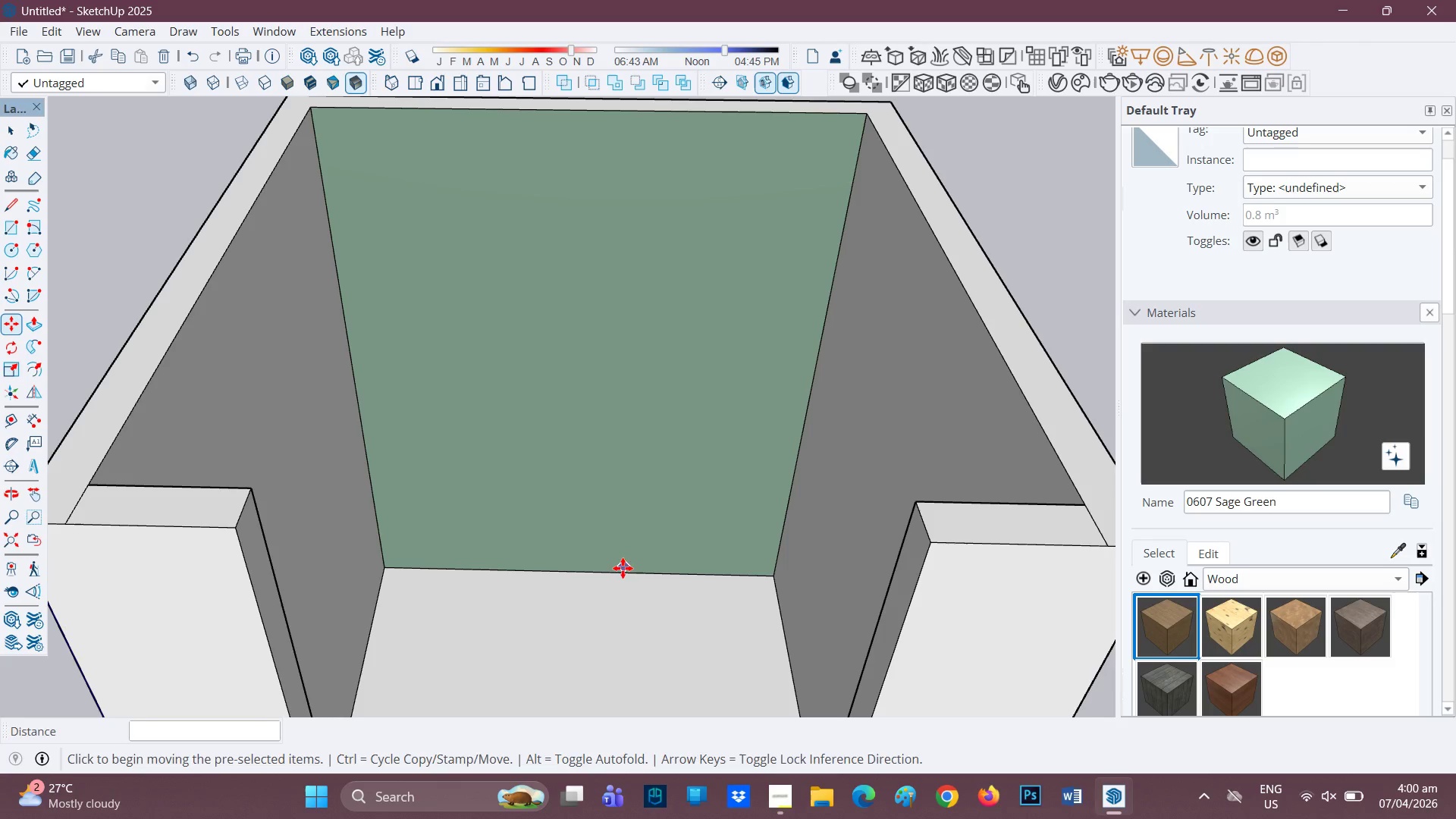 
key(H)
 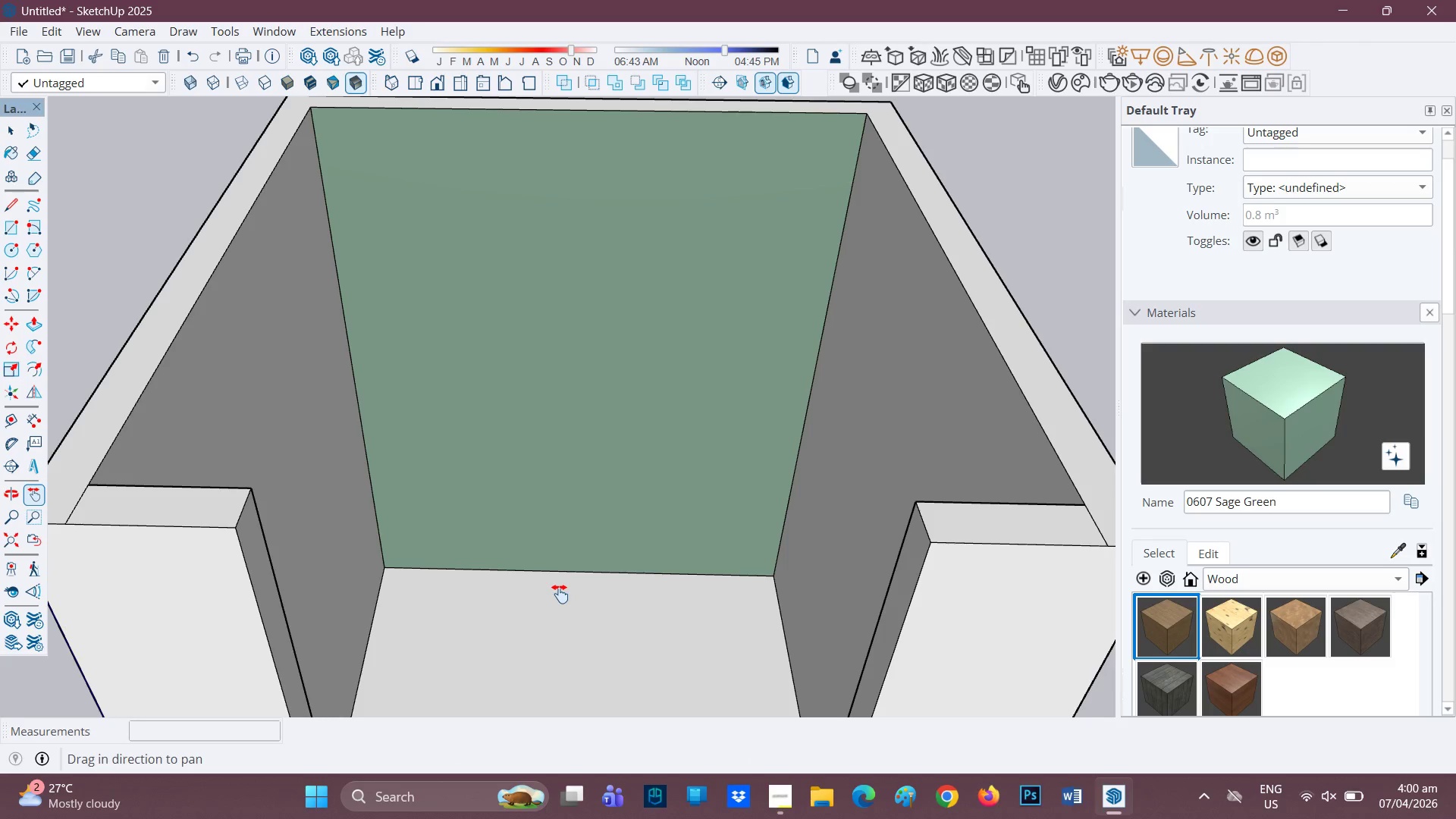 
left_click_drag(start_coordinate=[560, 594], to_coordinate=[571, 314])
 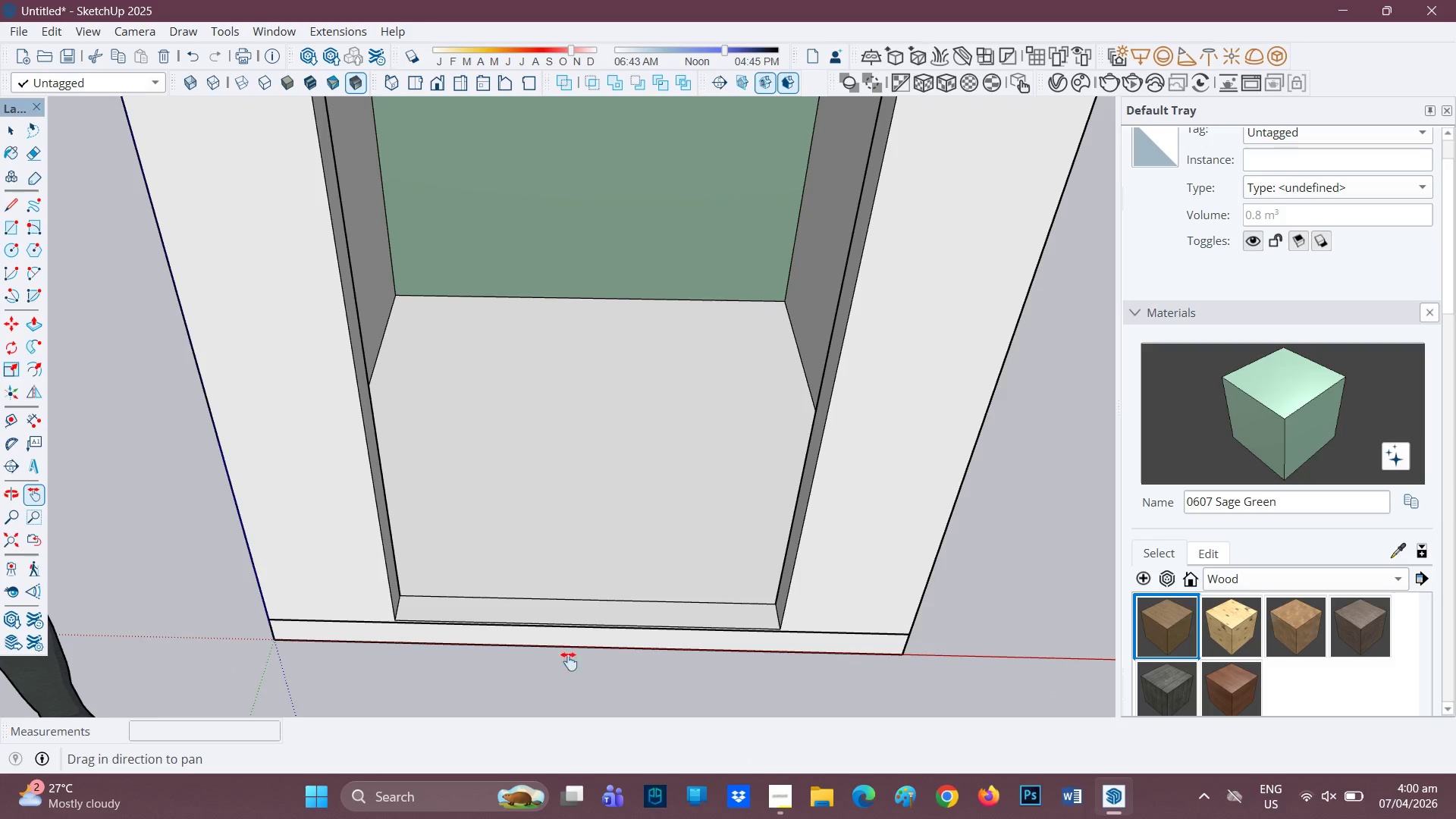 
scroll: coordinate [645, 588], scroll_direction: up, amount: 5.0
 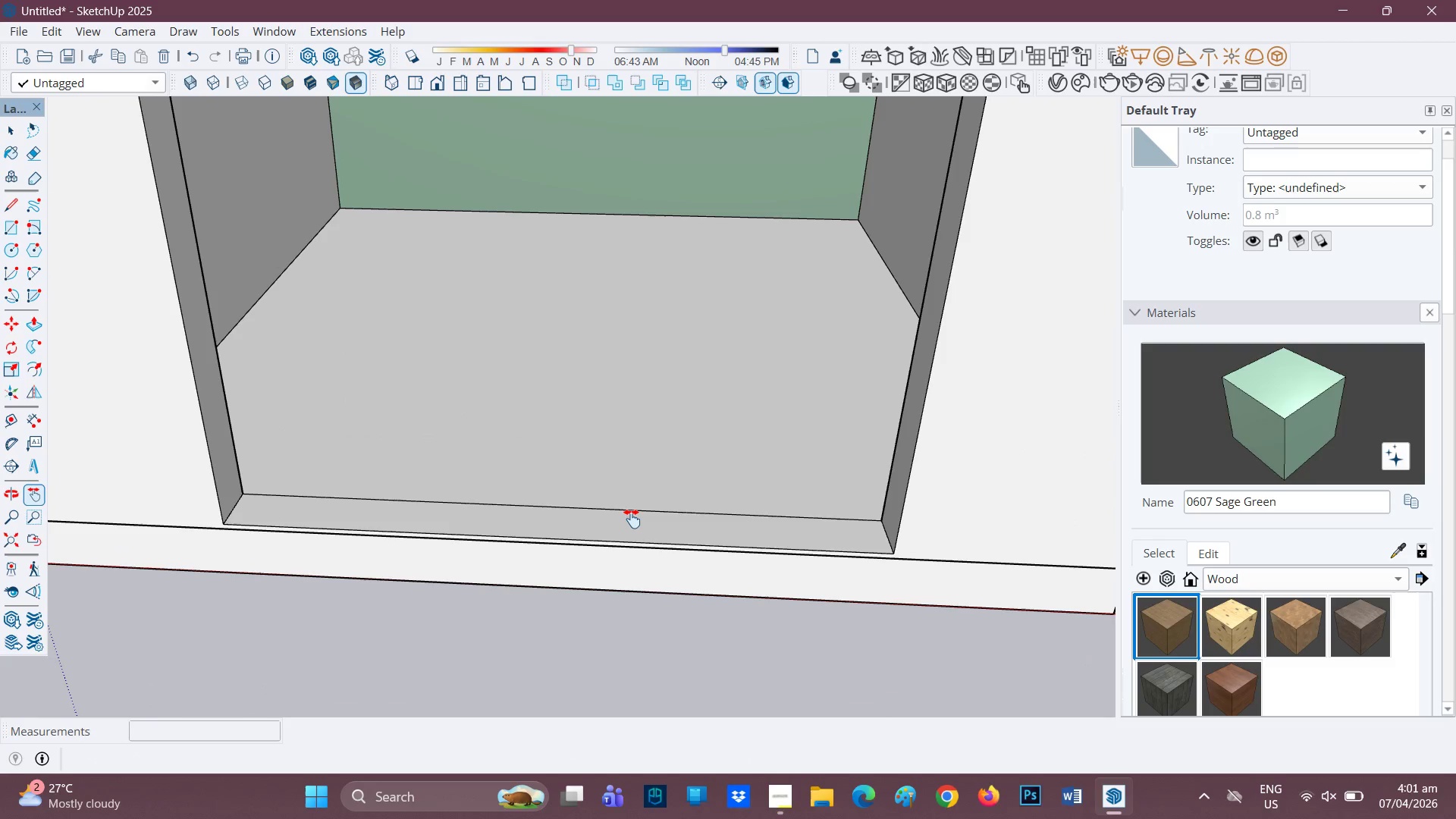 
key(E)
 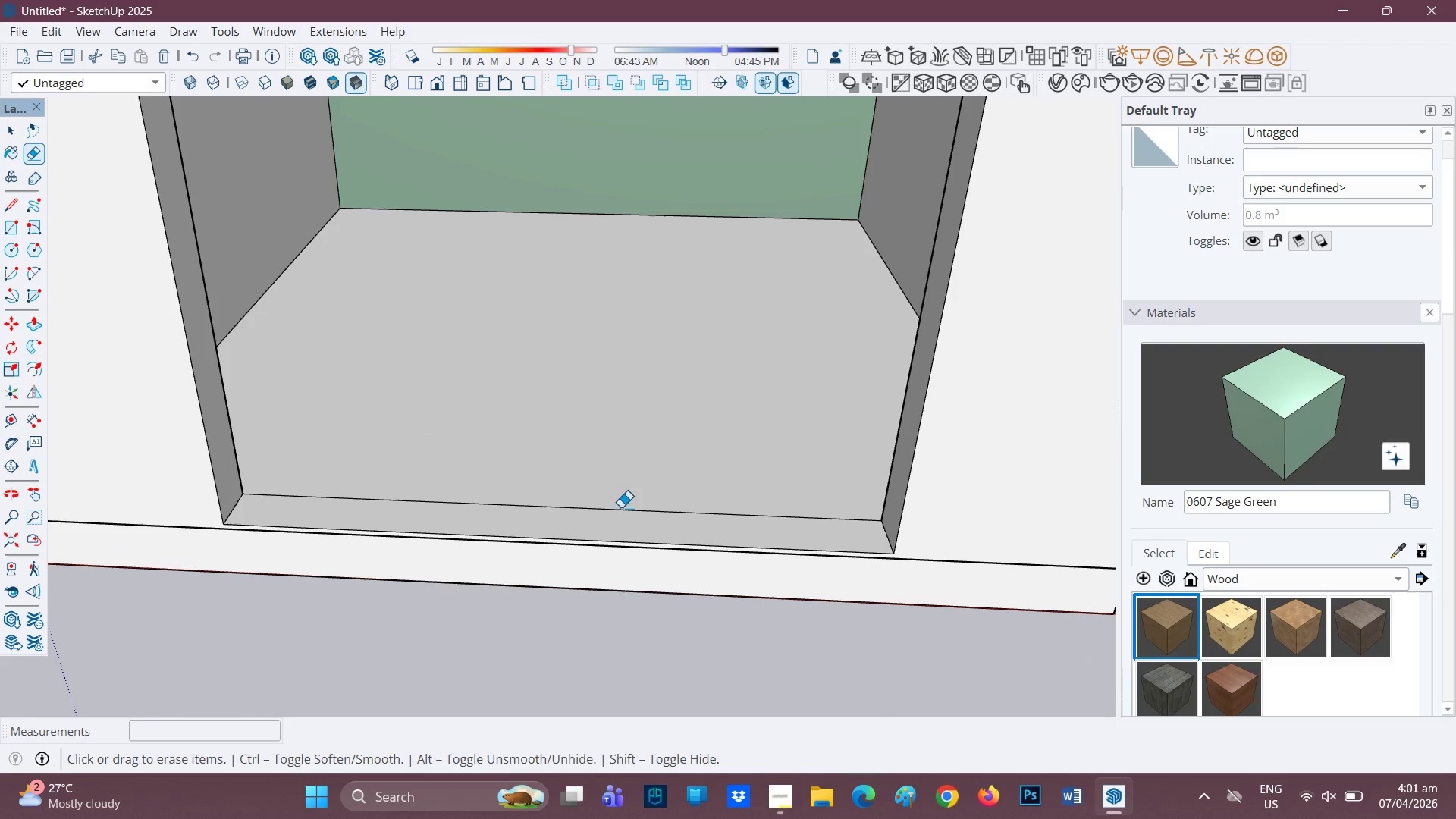 
left_click_drag(start_coordinate=[621, 506], to_coordinate=[620, 516])
 